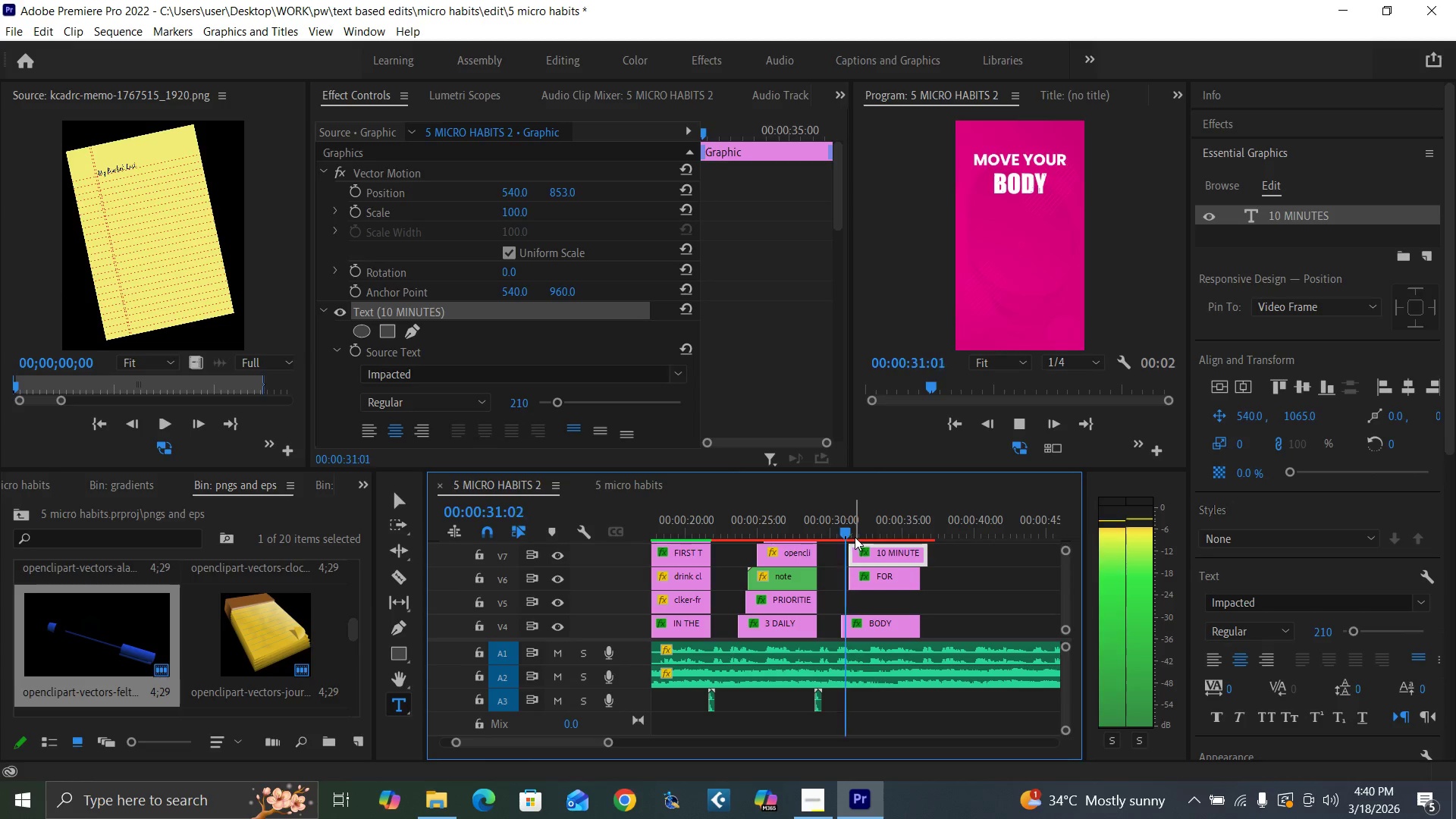 
key(Space)
 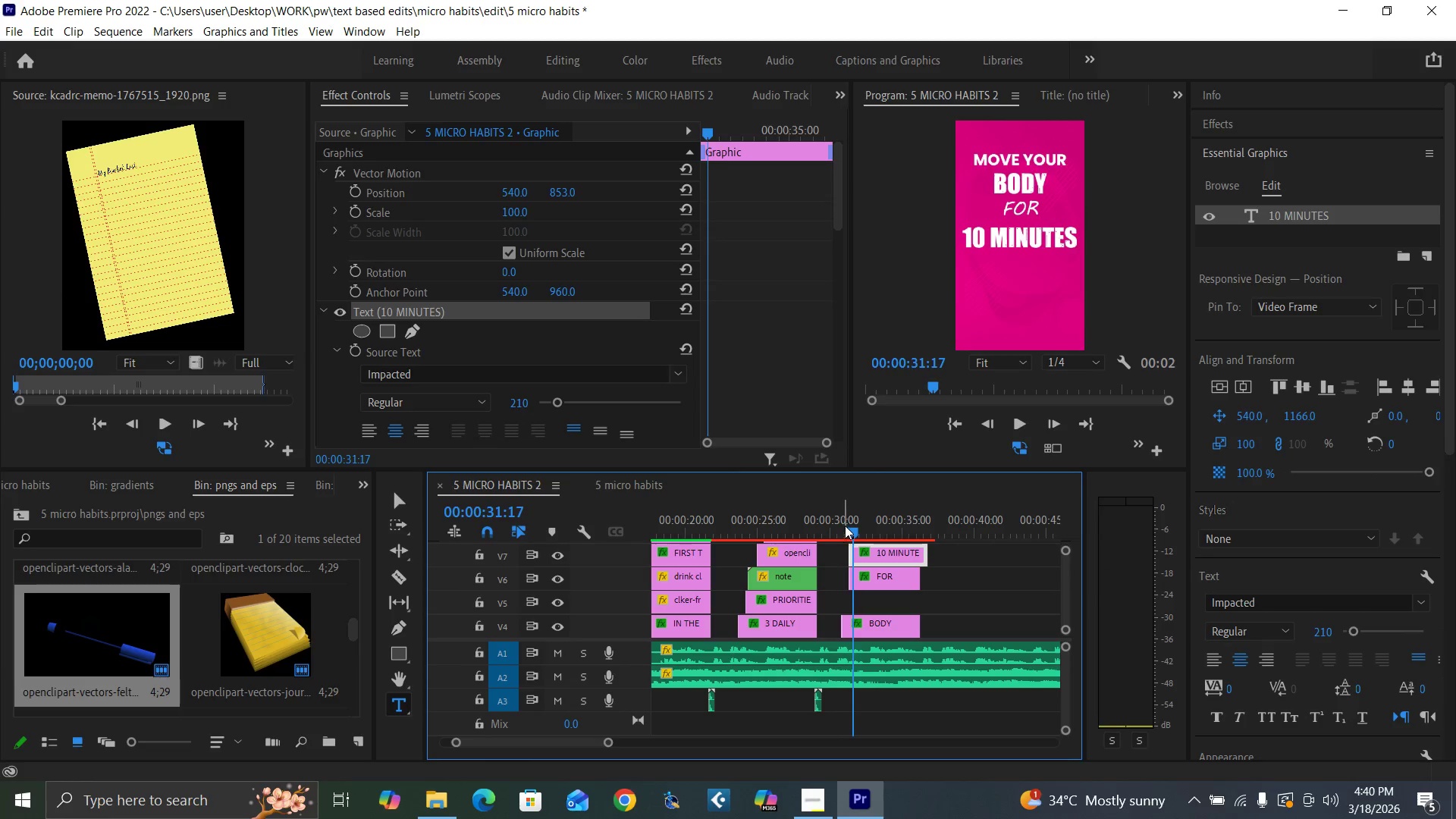 
left_click([845, 526])
 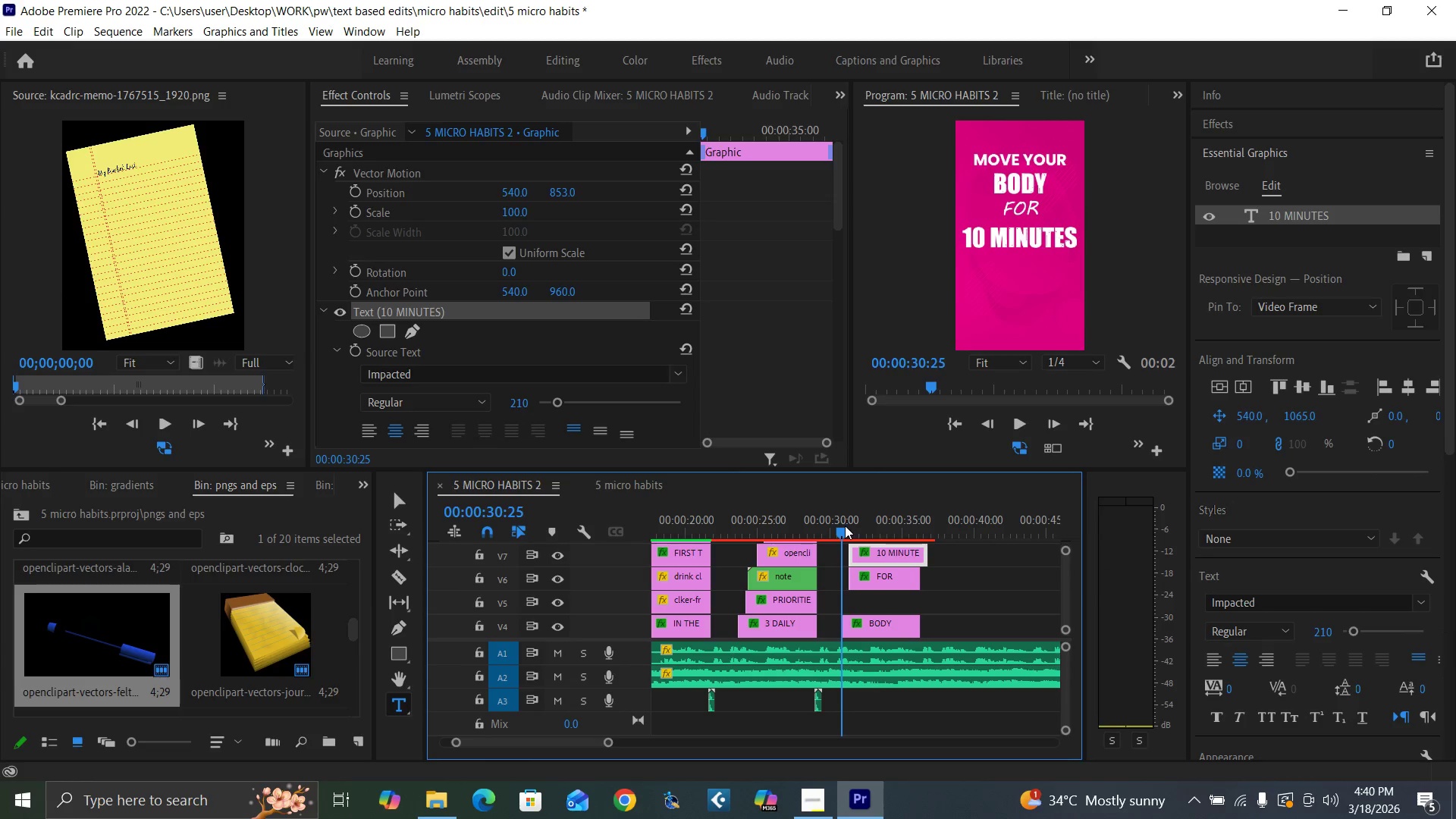 
key(Equal)
 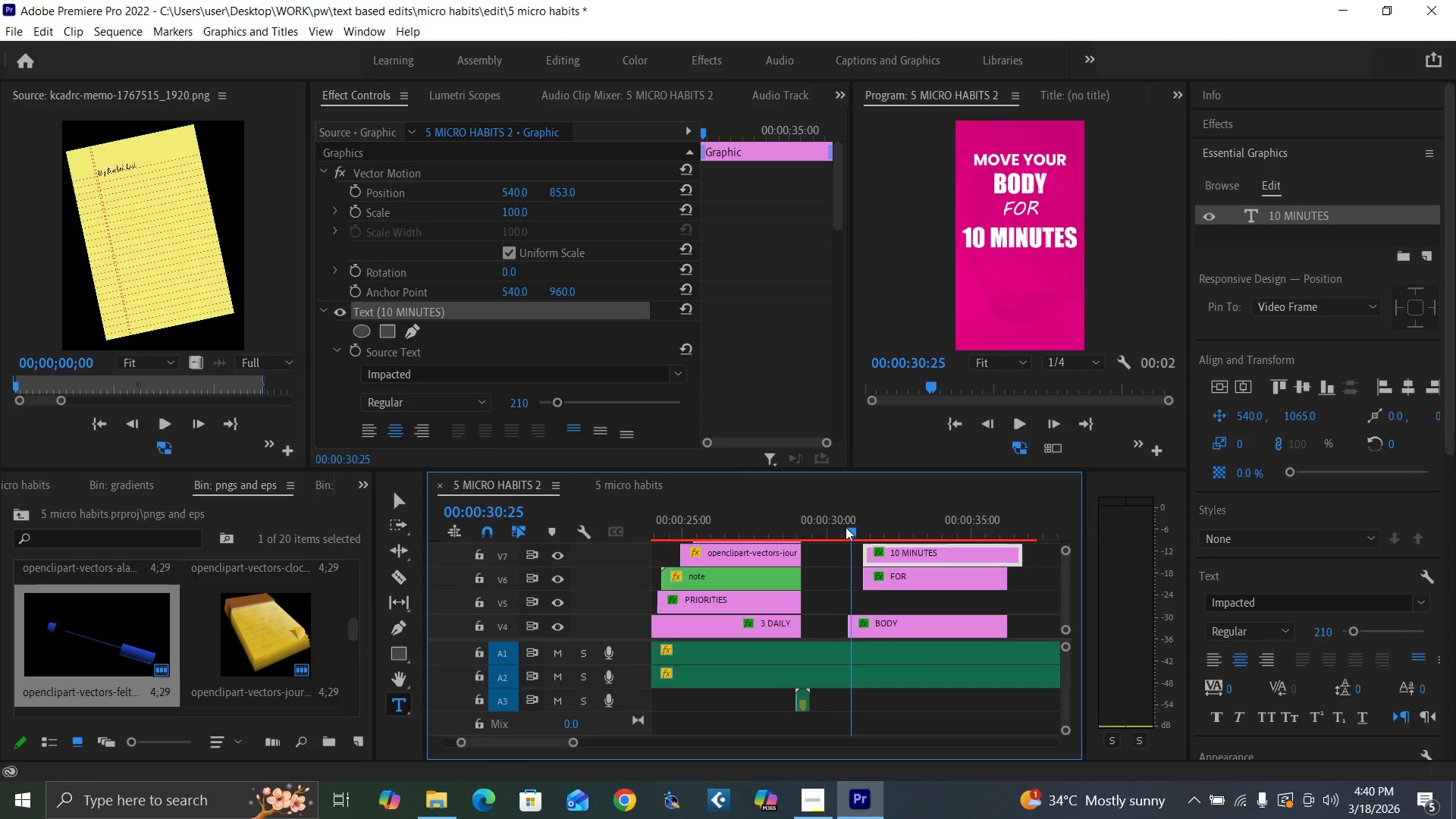 
key(Equal)
 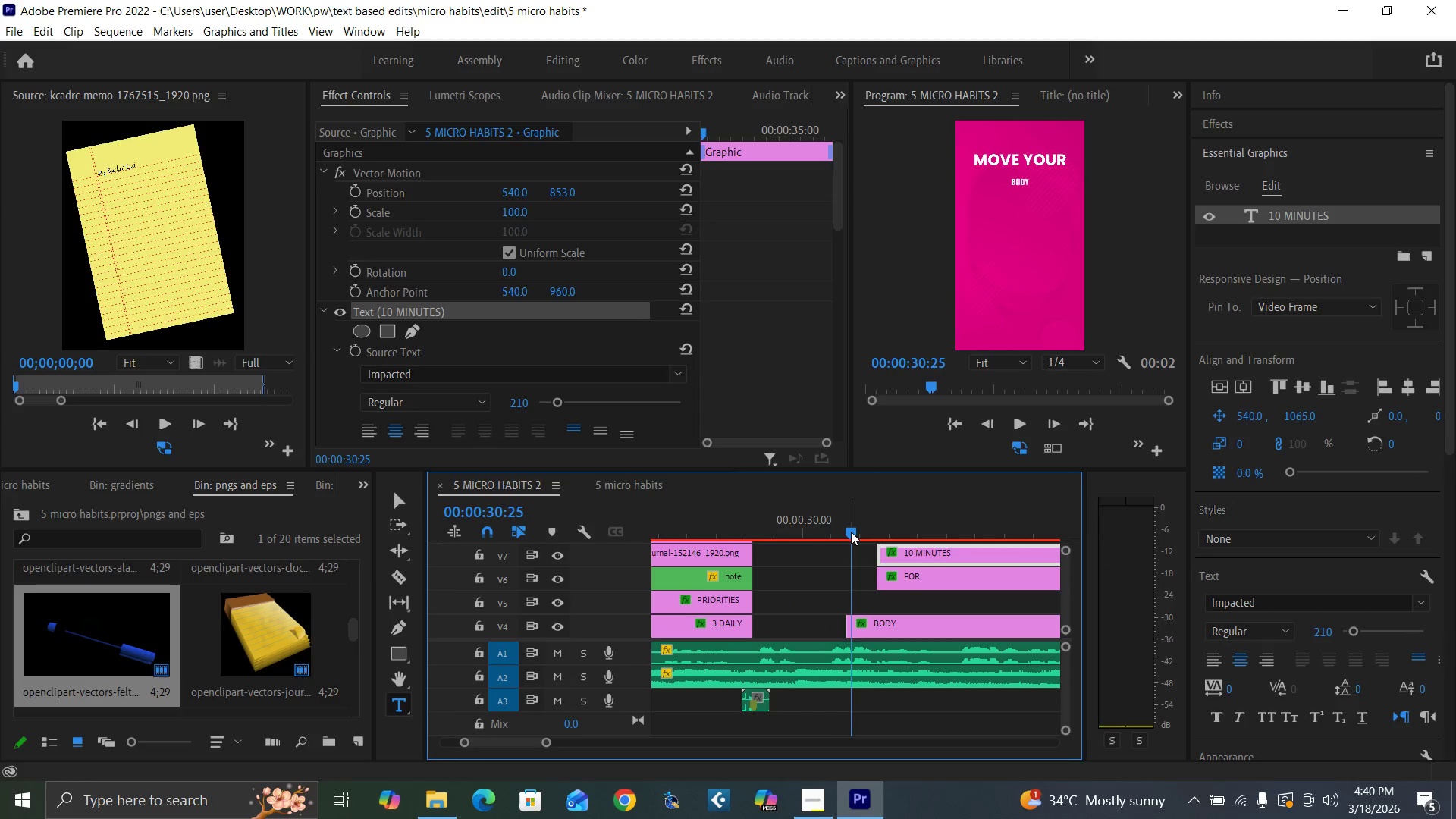 
key(Space)
 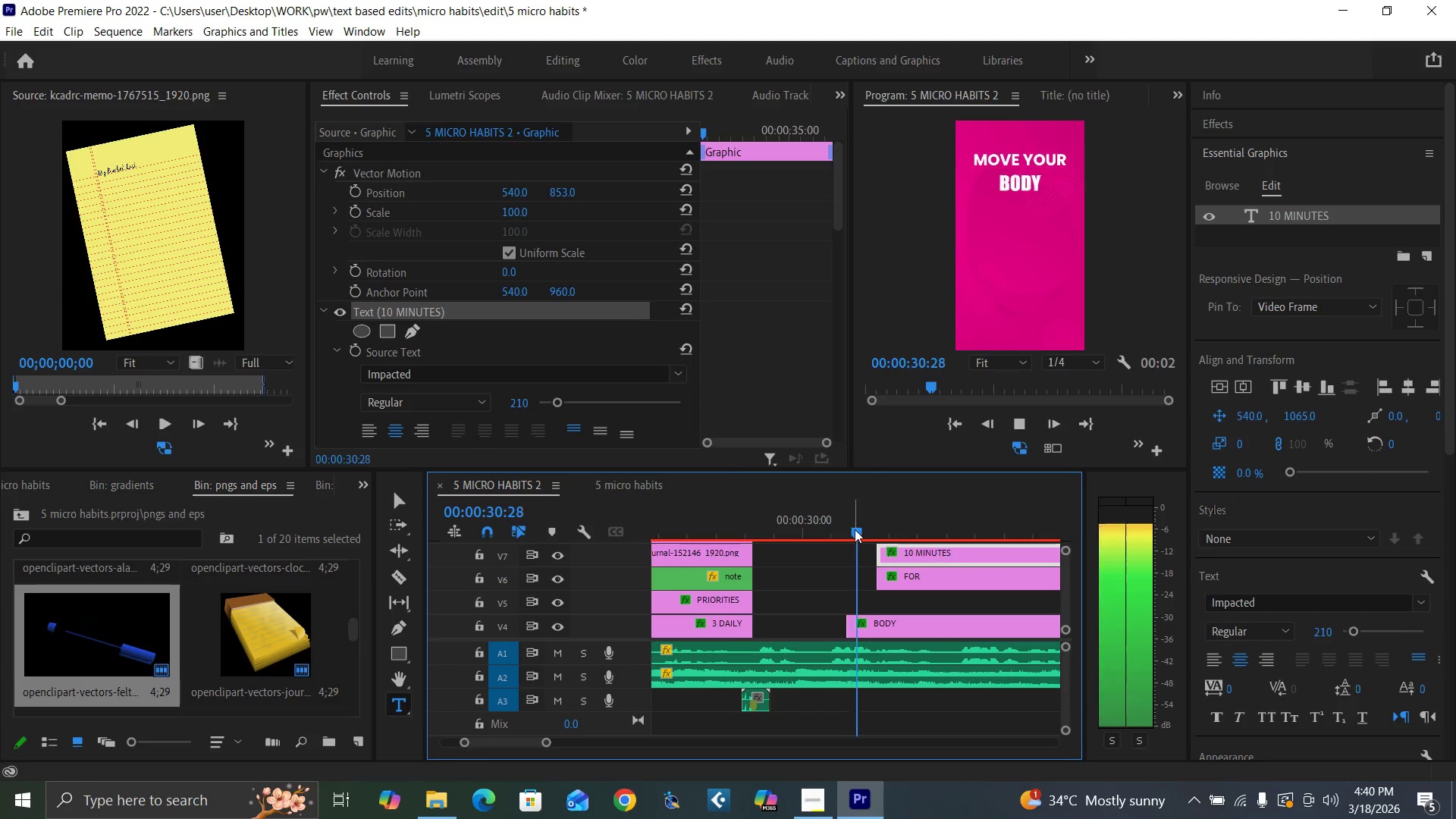 
key(Space)
 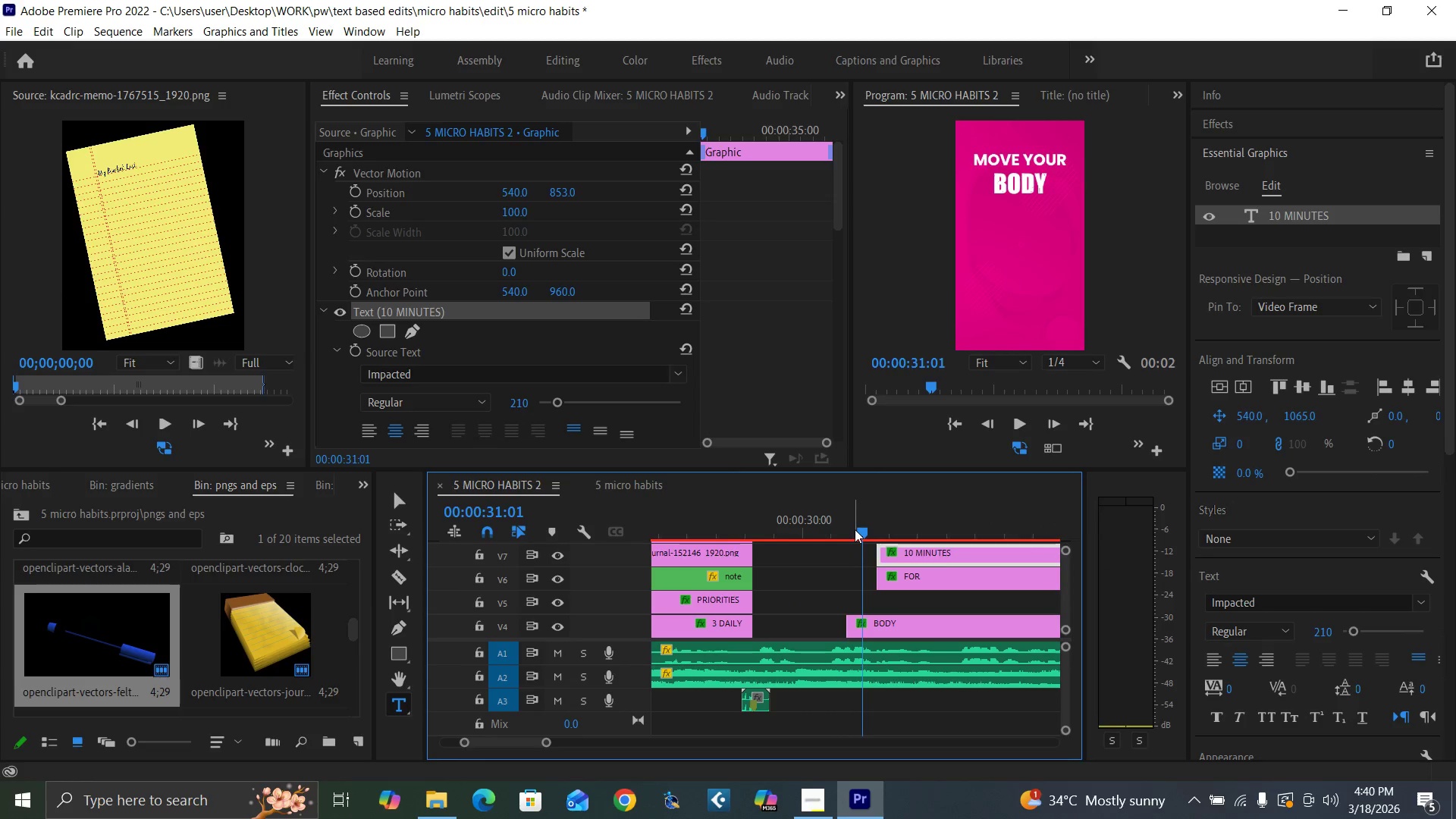 
key(Space)
 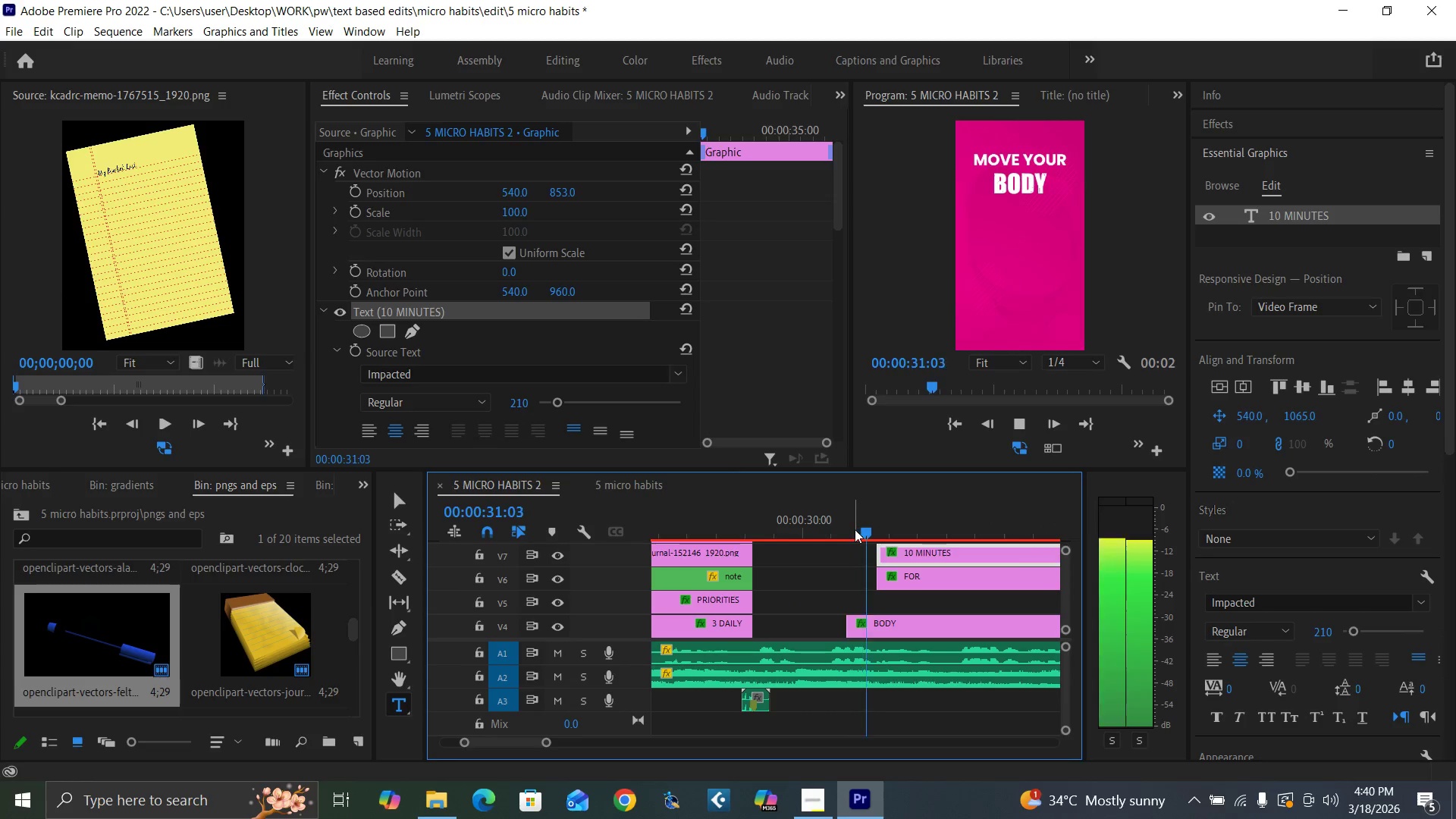 
key(Space)
 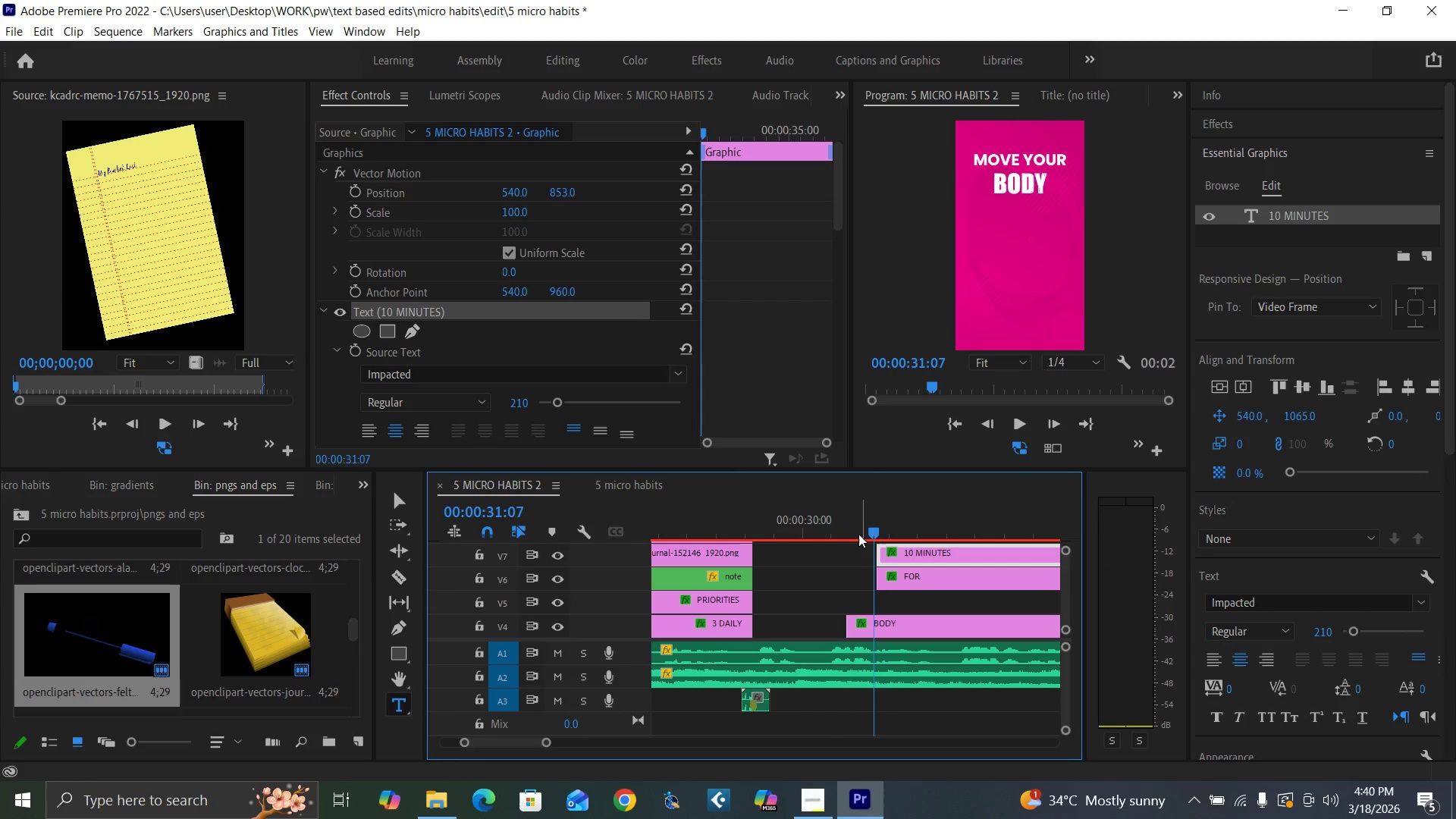 
left_click([857, 531])
 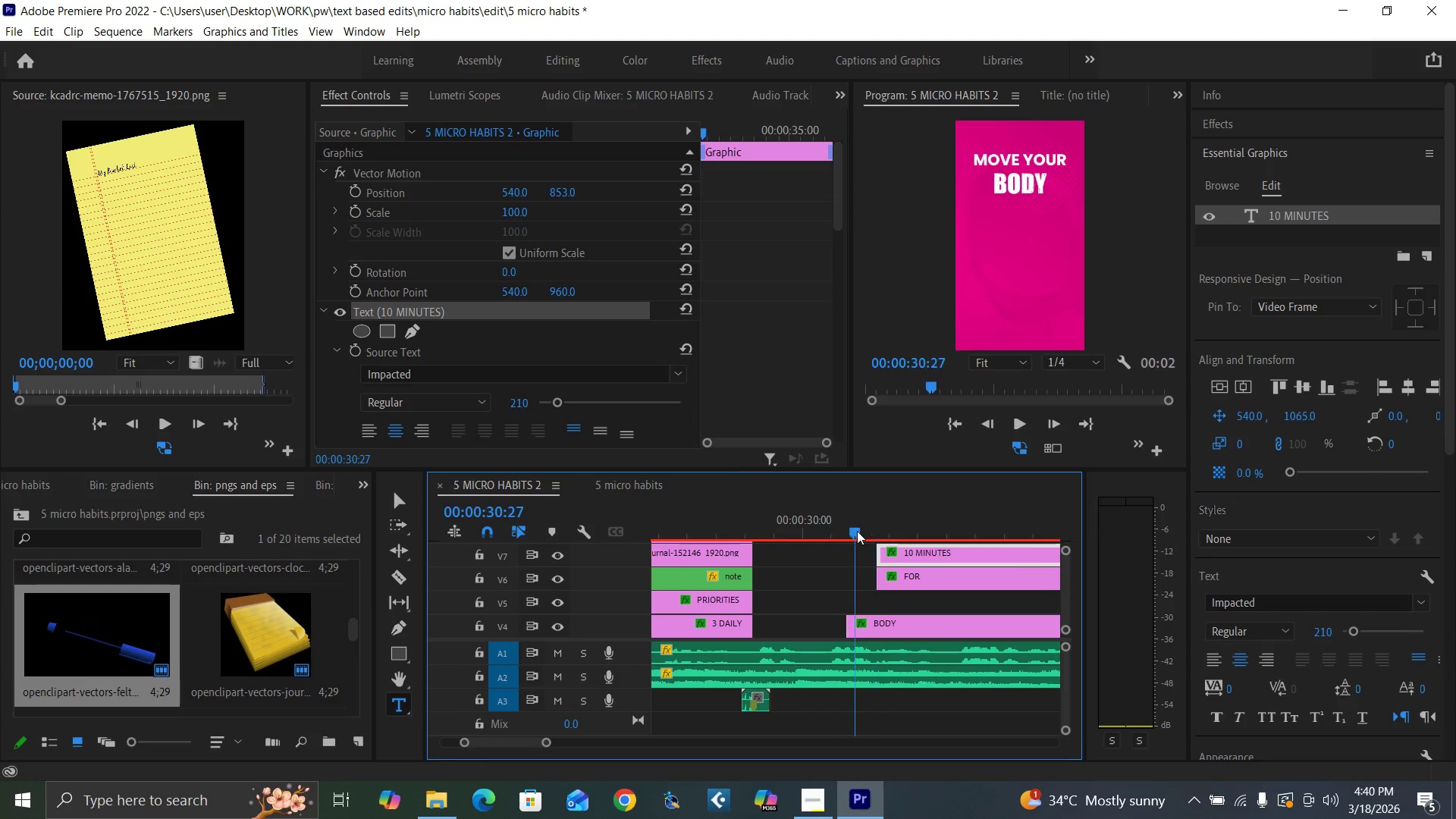 
key(Space)
 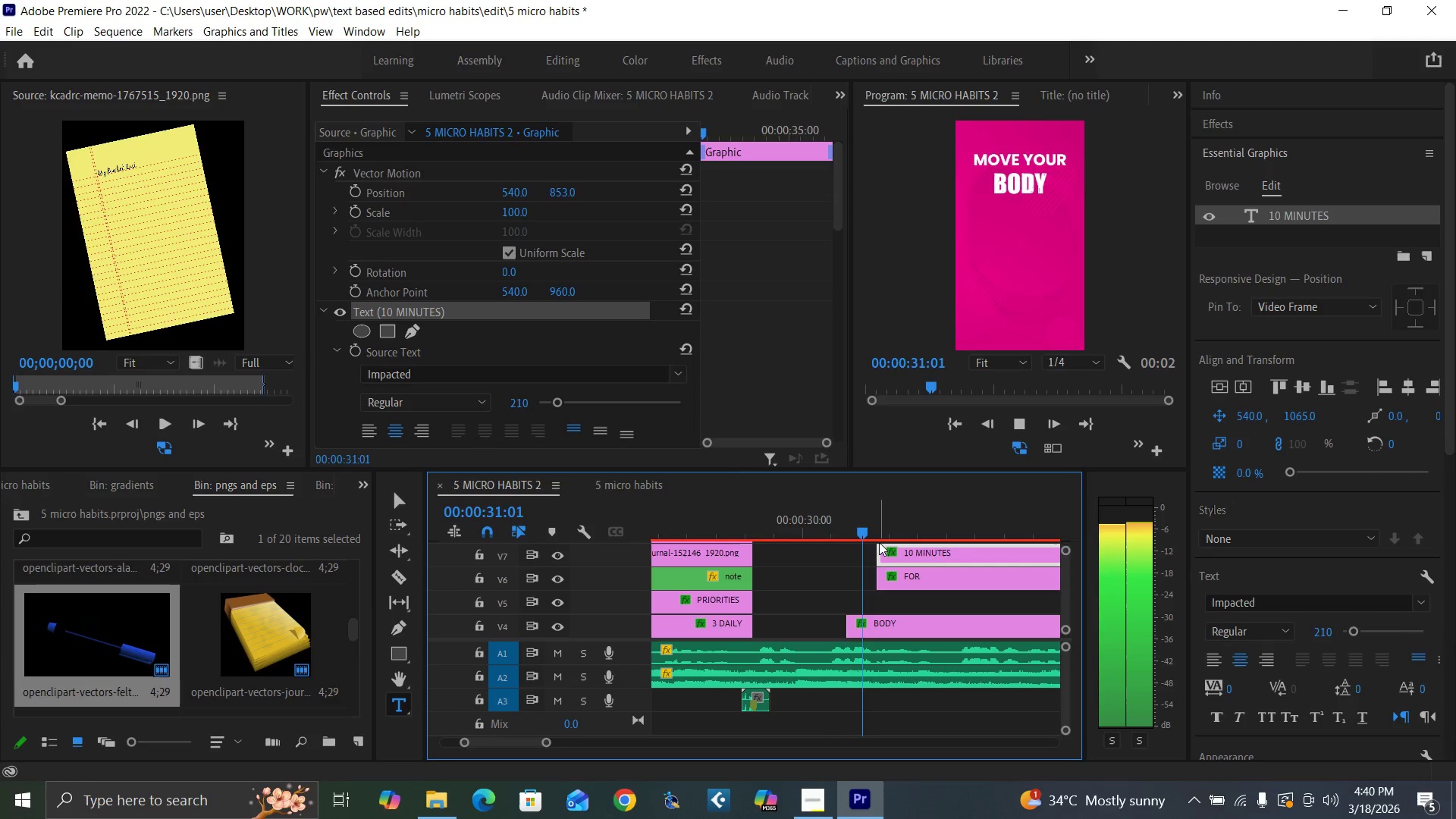 
key(Space)
 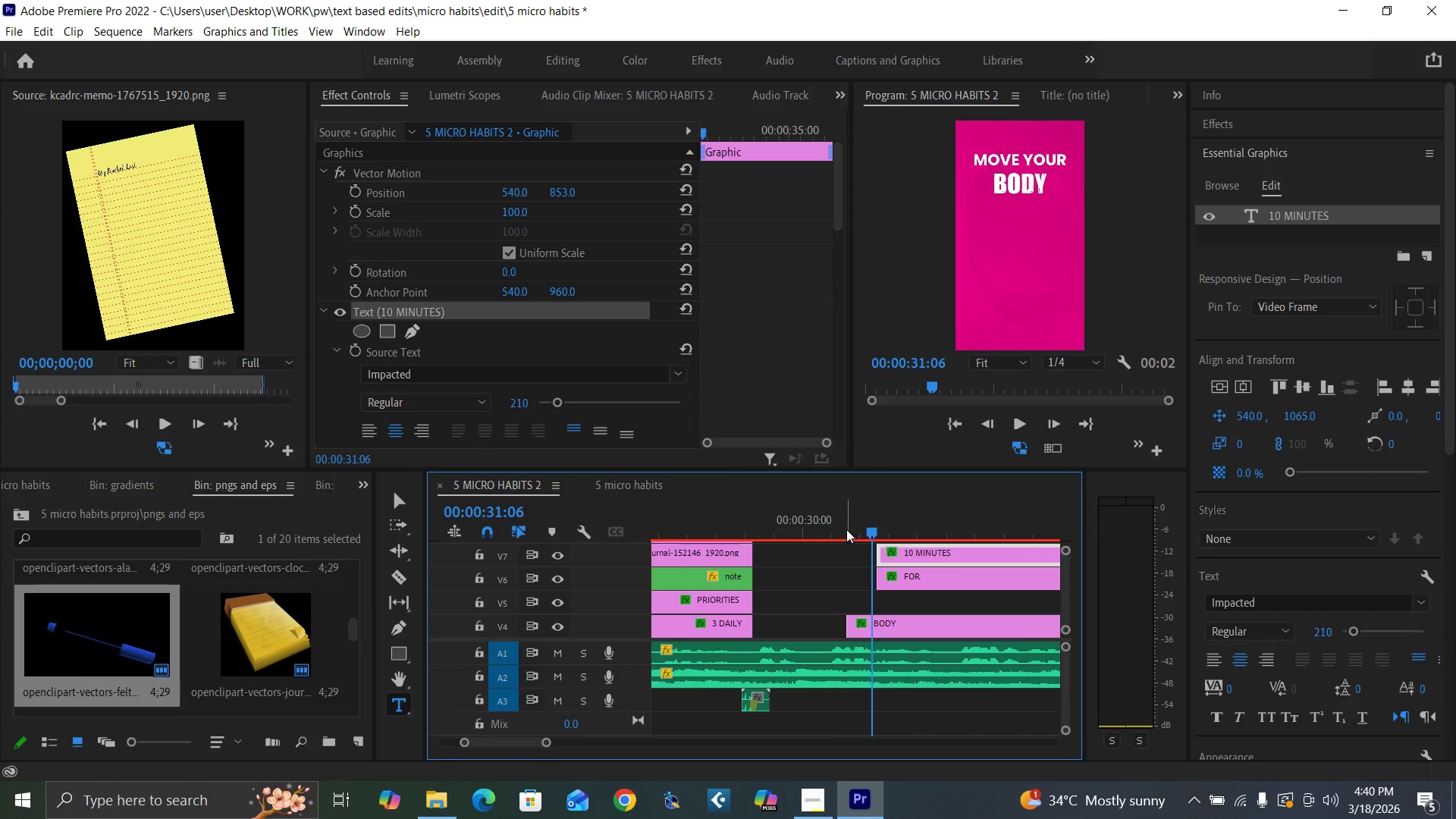 
key(Space)
 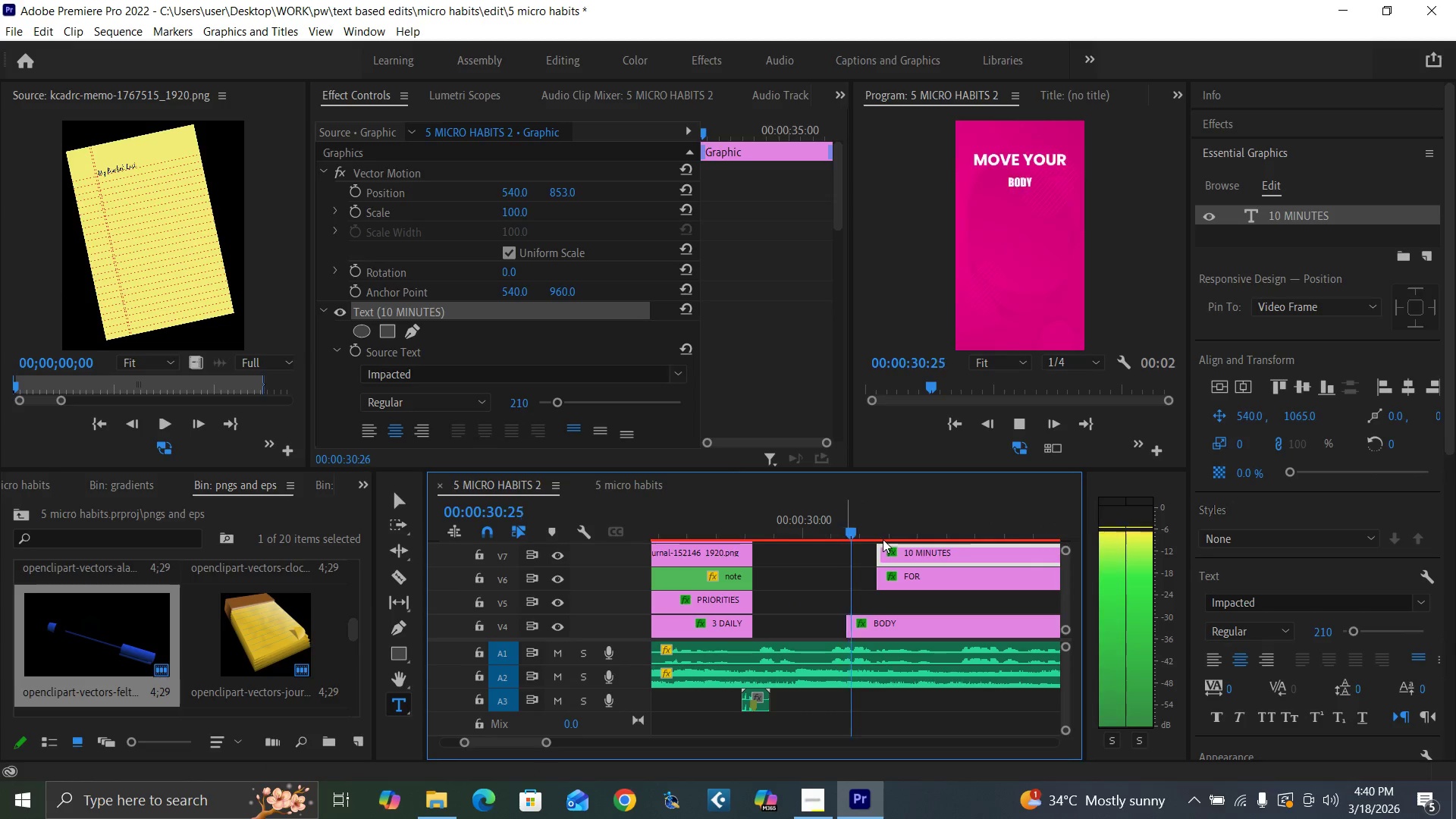 
key(Space)
 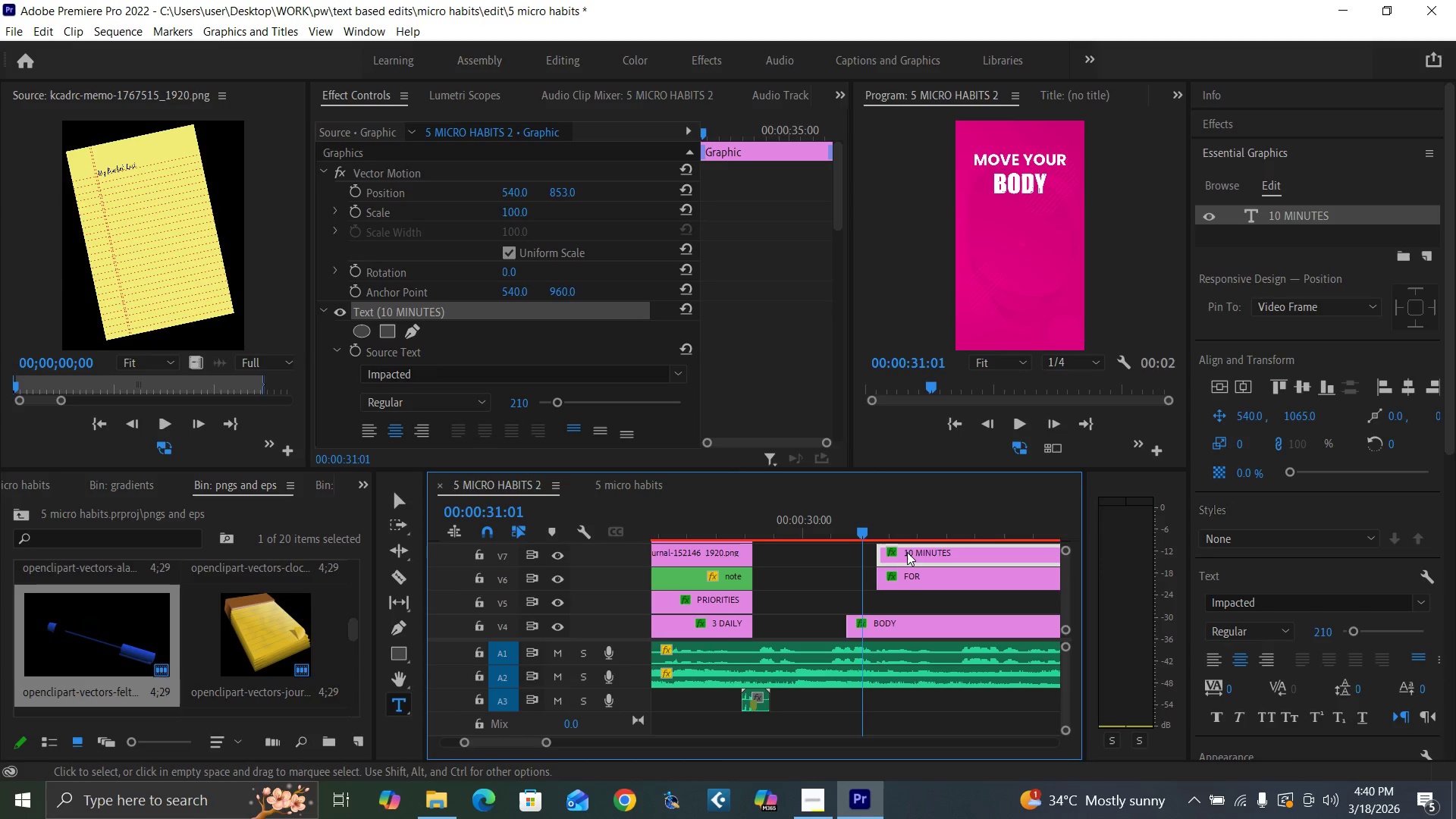 
left_click_drag(start_coordinate=[907, 552], to_coordinate=[896, 554])
 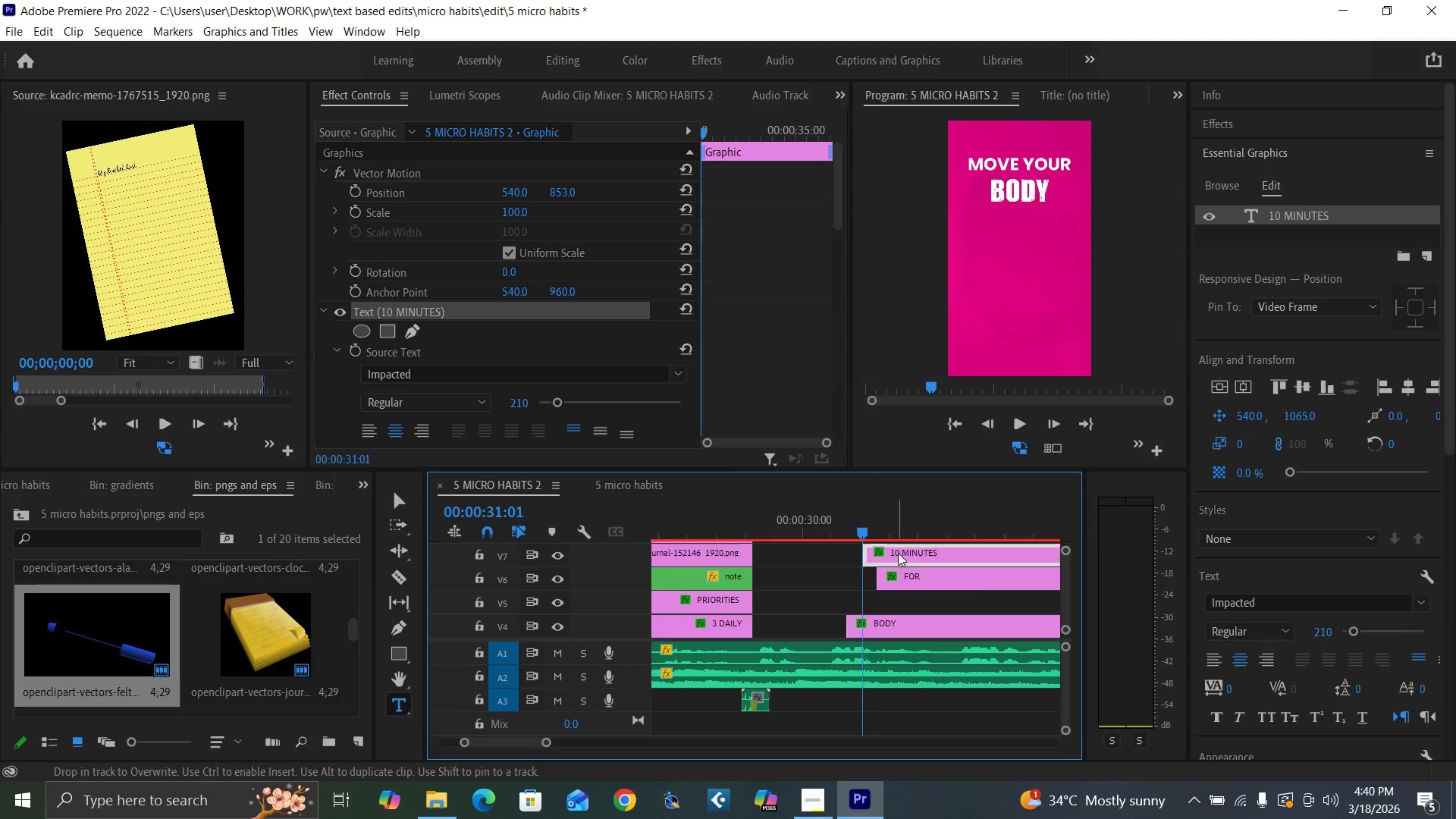 
key(Control+Z)
 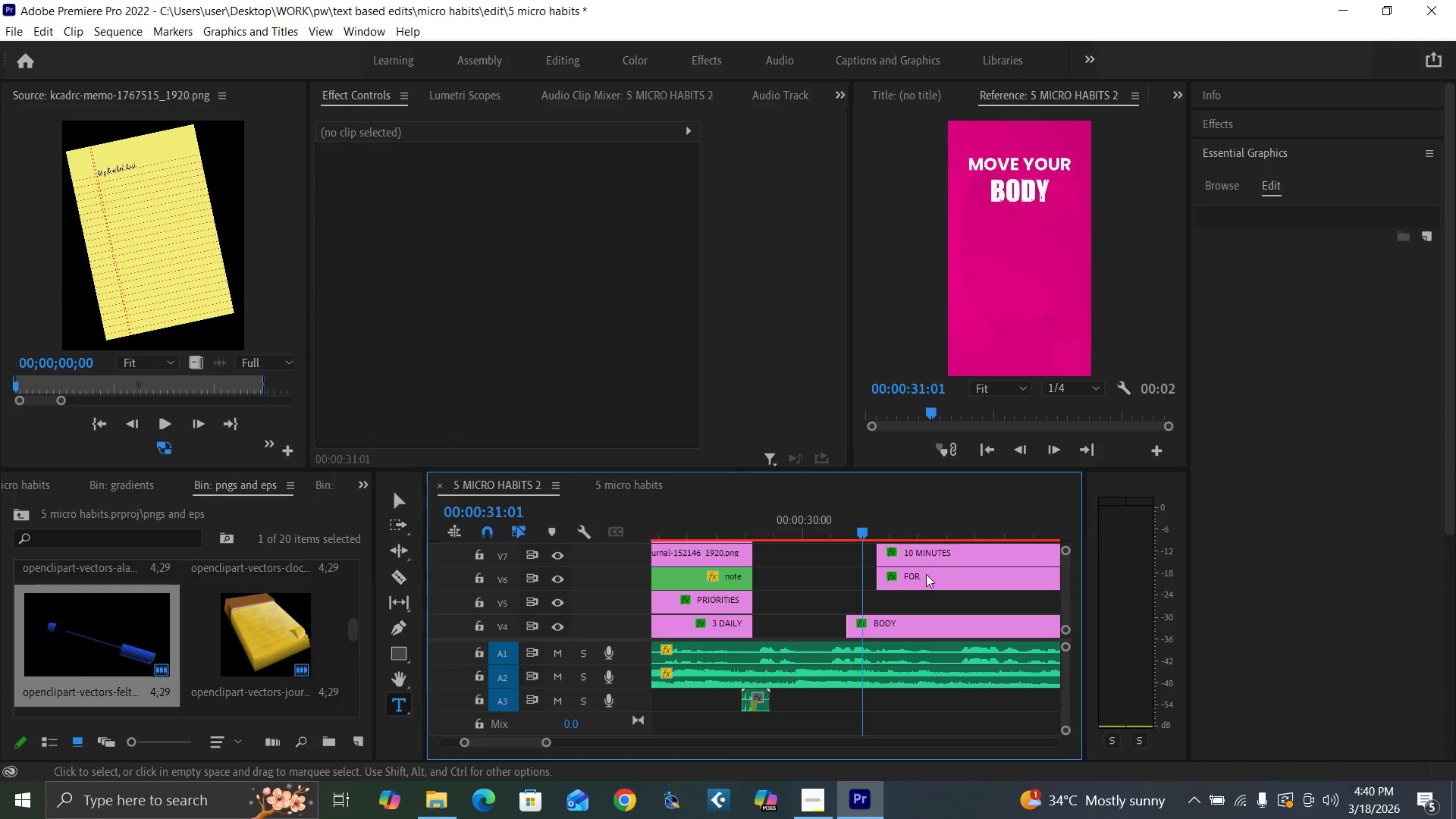 
left_click_drag(start_coordinate=[927, 576], to_coordinate=[915, 578])
 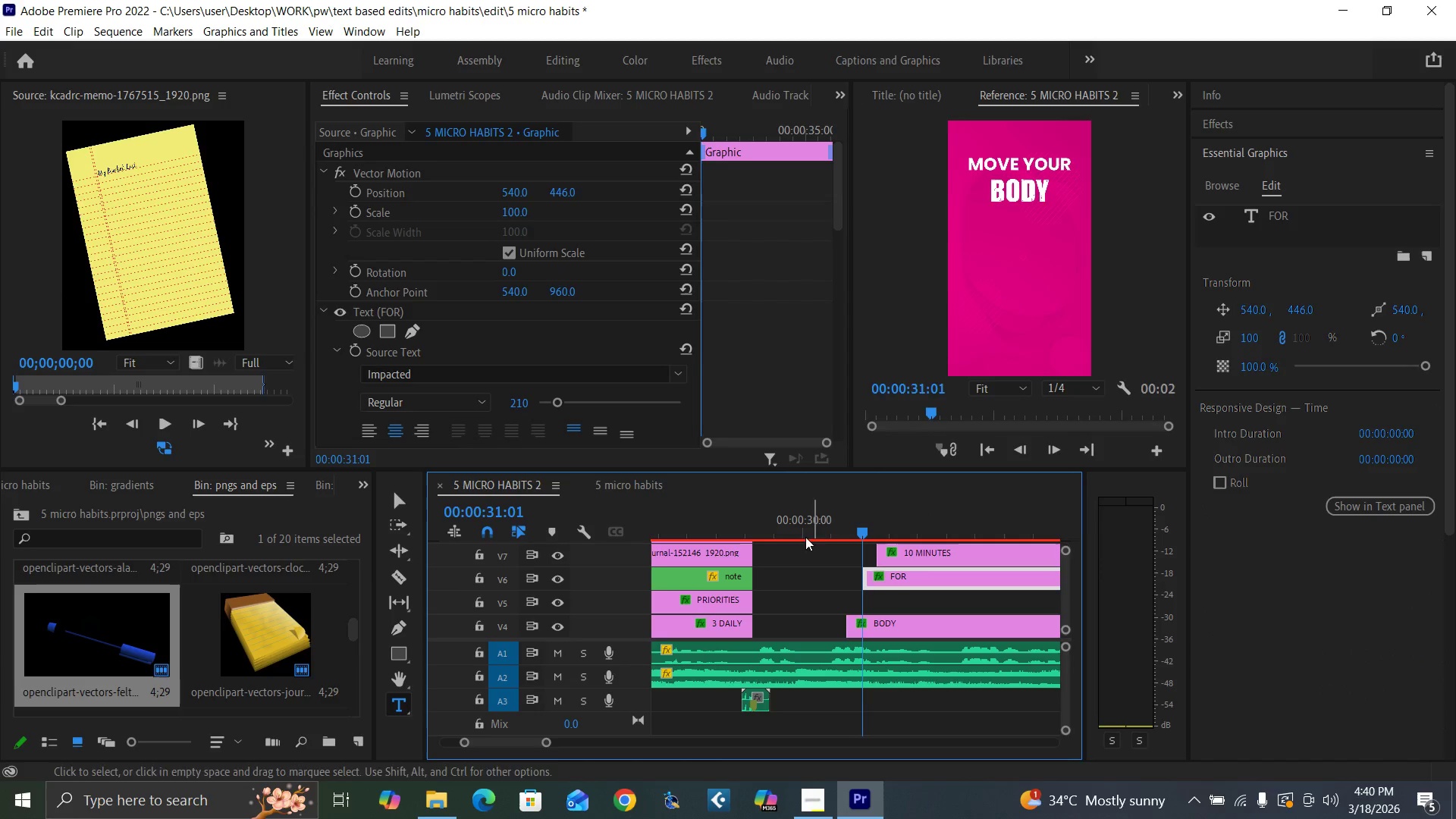 
left_click([795, 526])
 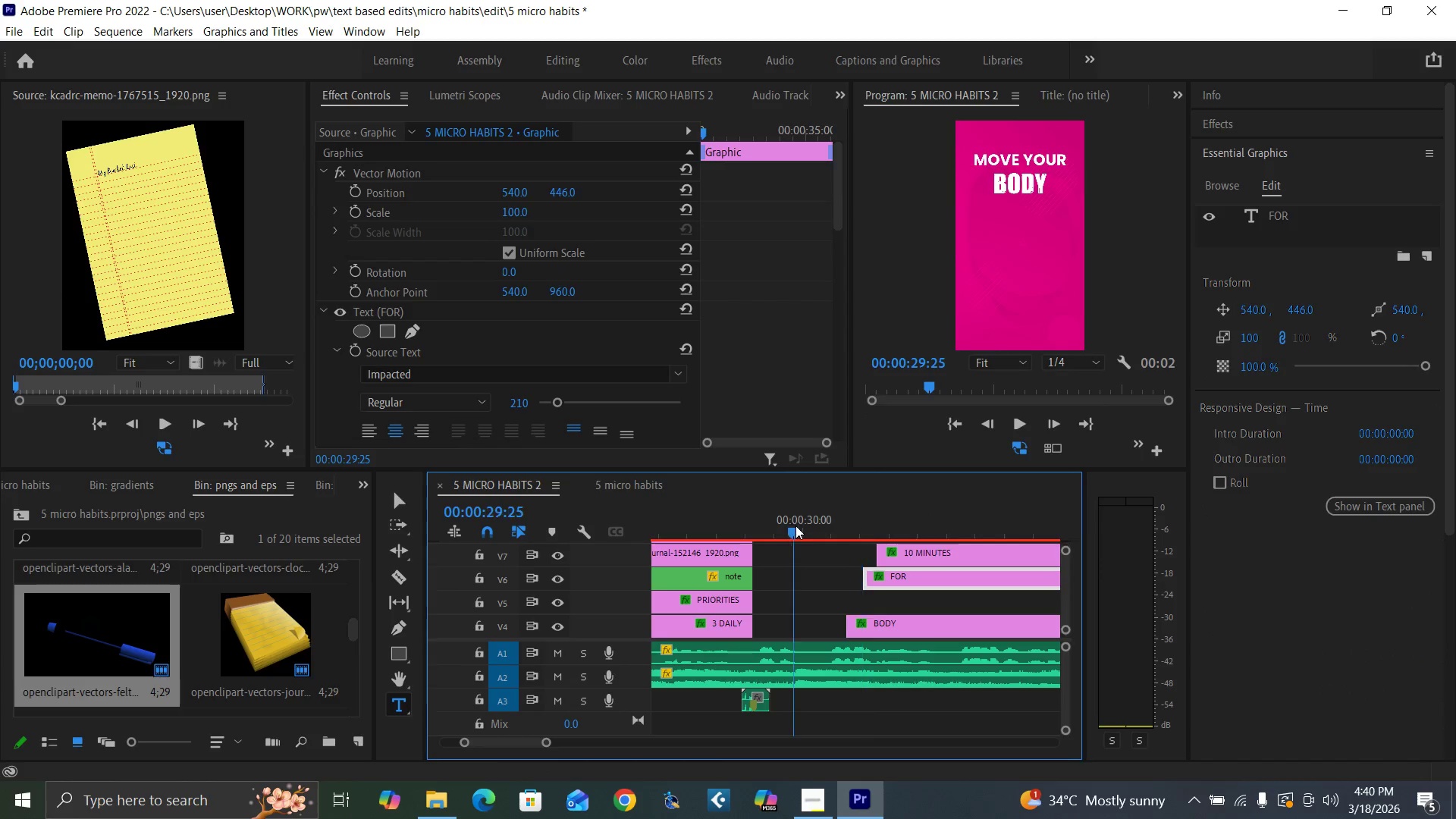 
key(Space)
 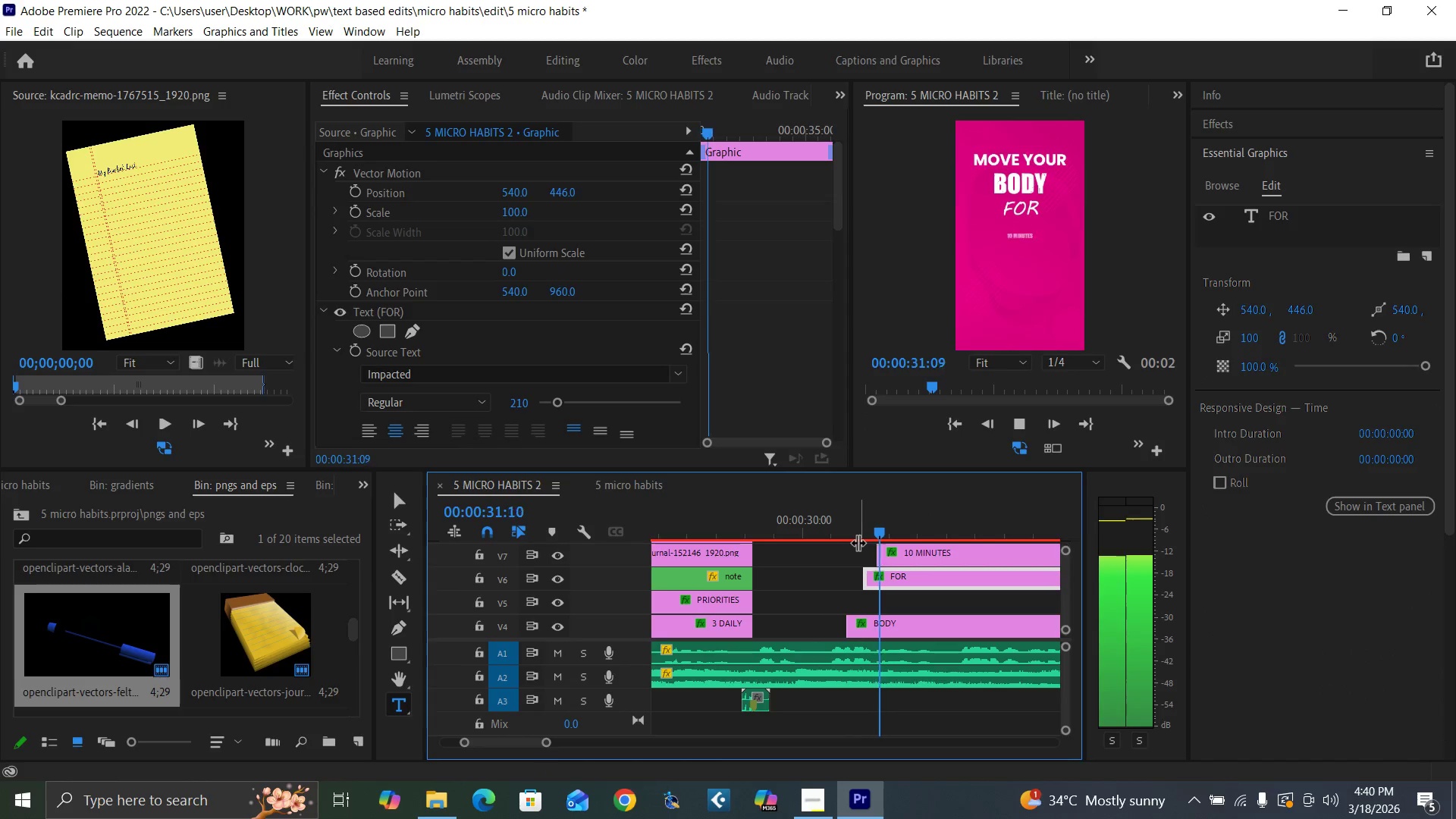 
key(Space)
 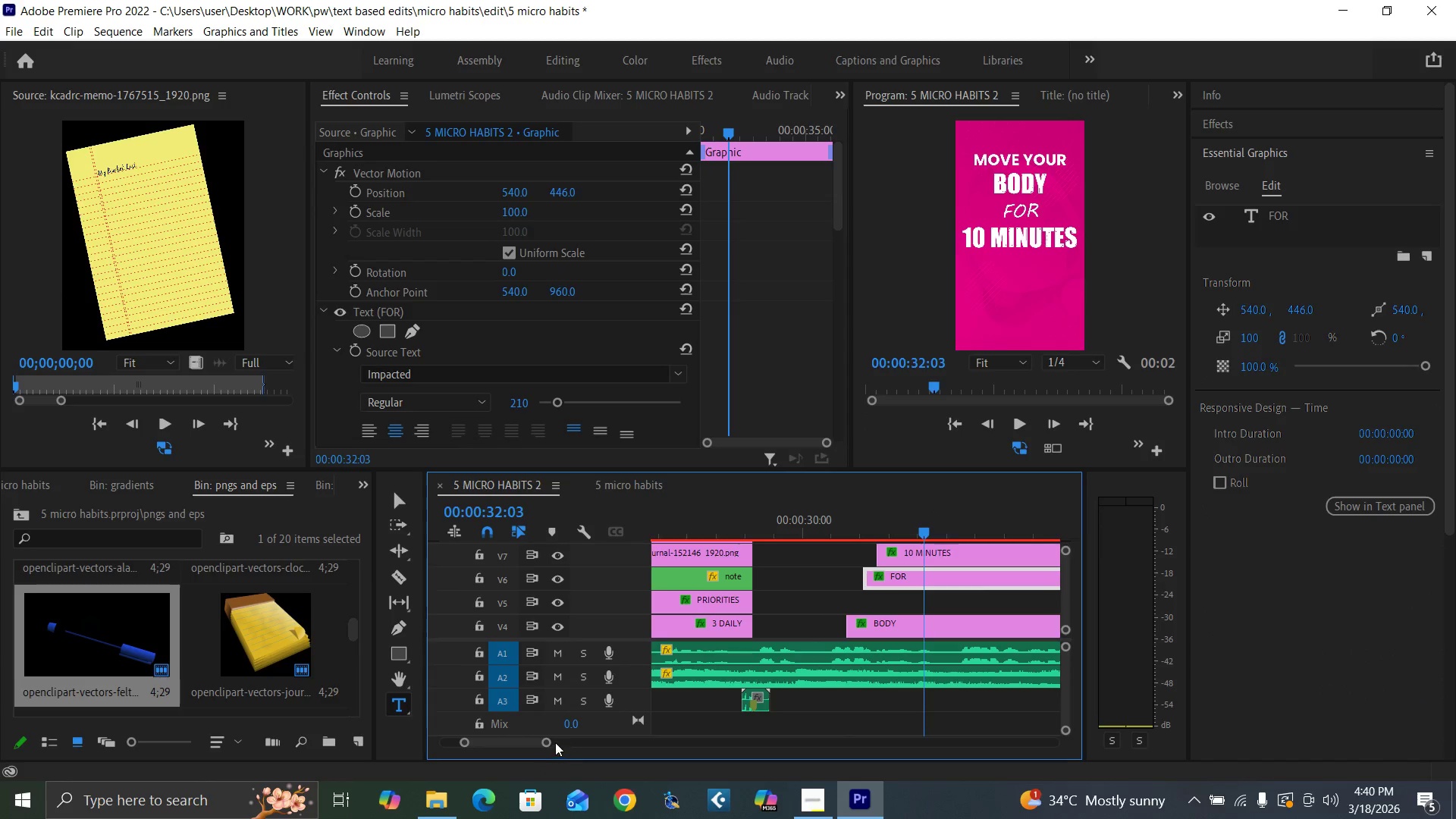 
left_click_drag(start_coordinate=[547, 742], to_coordinate=[568, 745])
 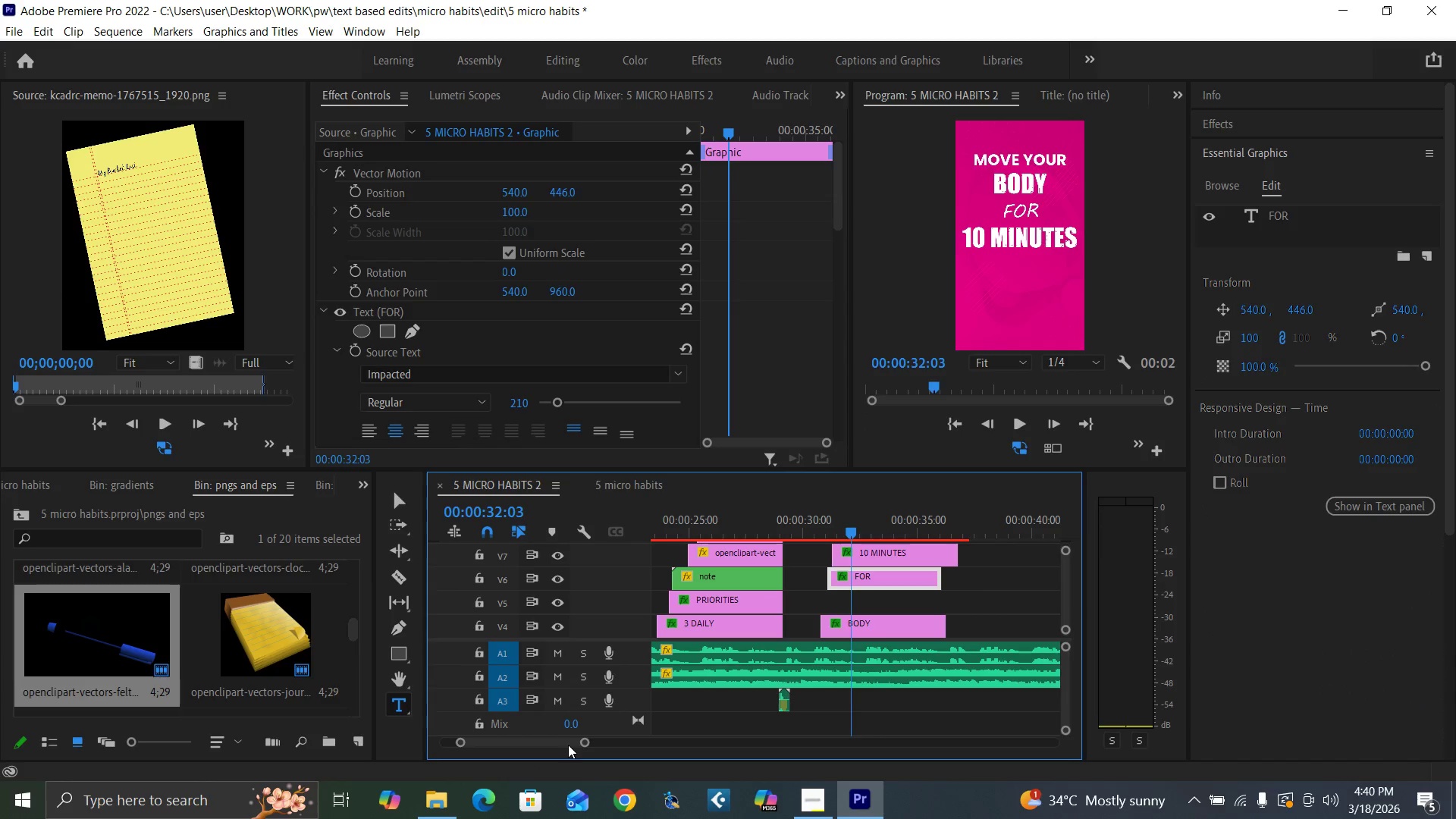 
key(Control+S)
 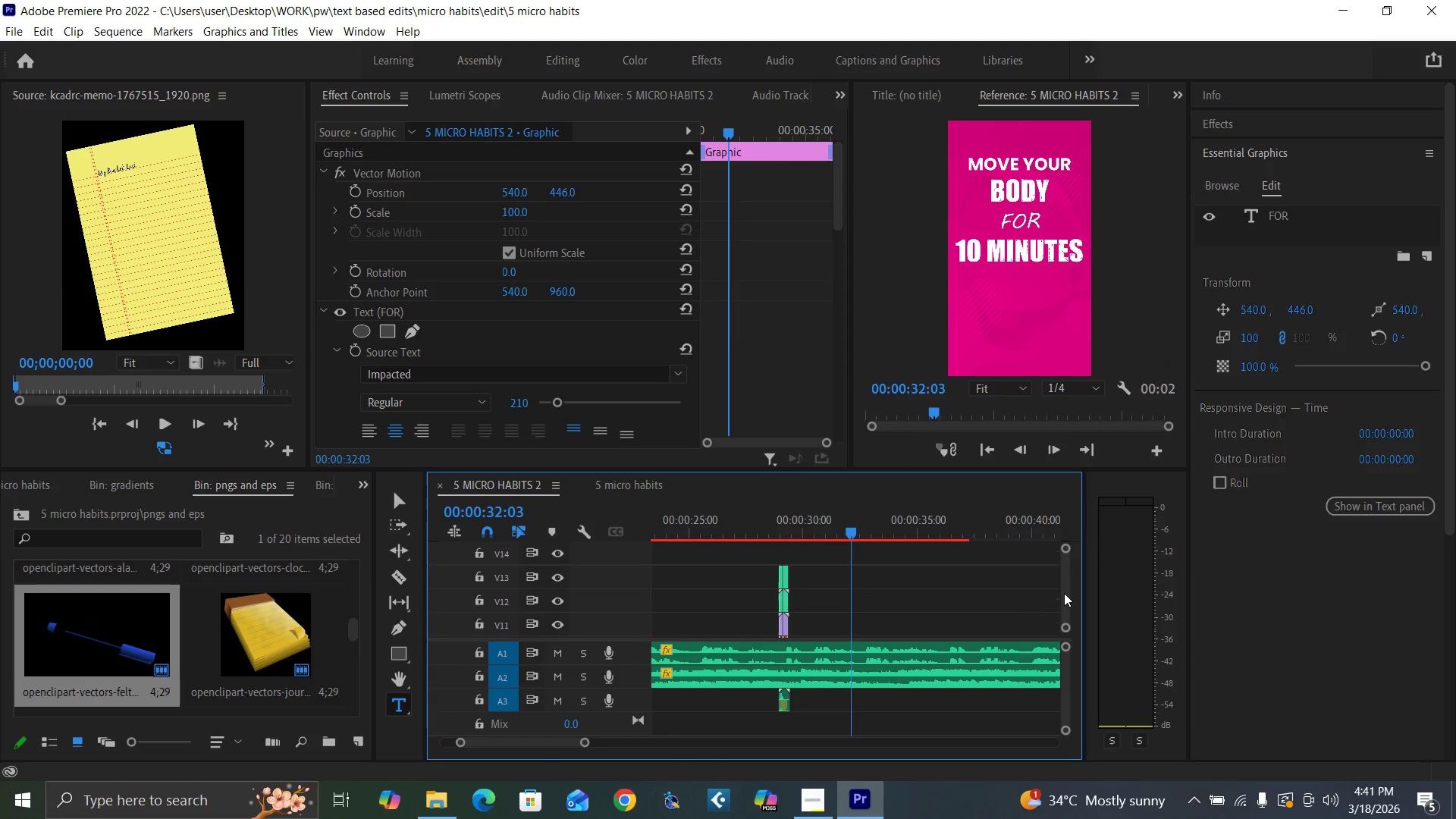 
key(Backquote)
 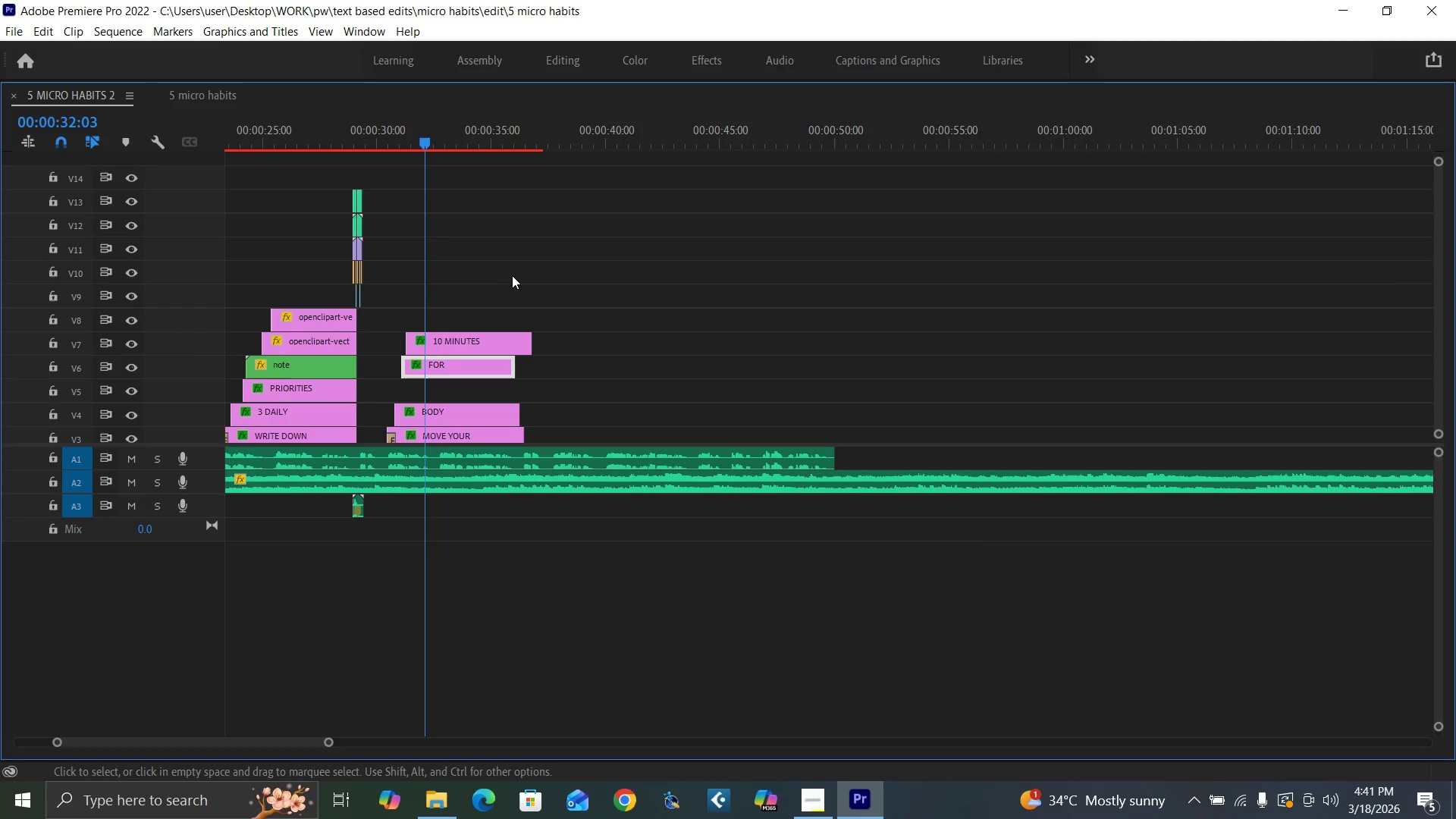 
left_click_drag(start_coordinate=[472, 303], to_coordinate=[485, 366])
 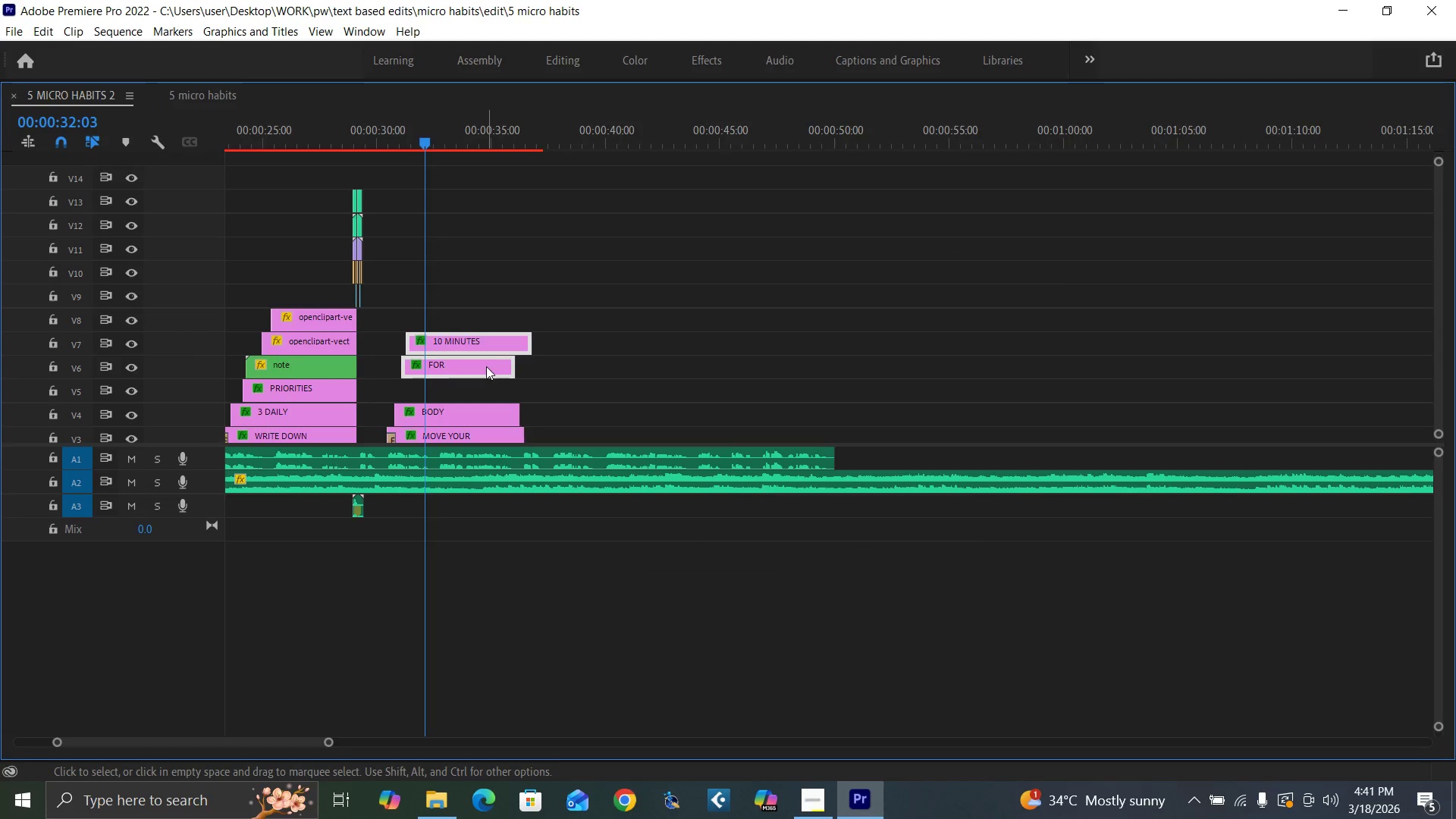 
left_click_drag(start_coordinate=[488, 366], to_coordinate=[491, 376])
 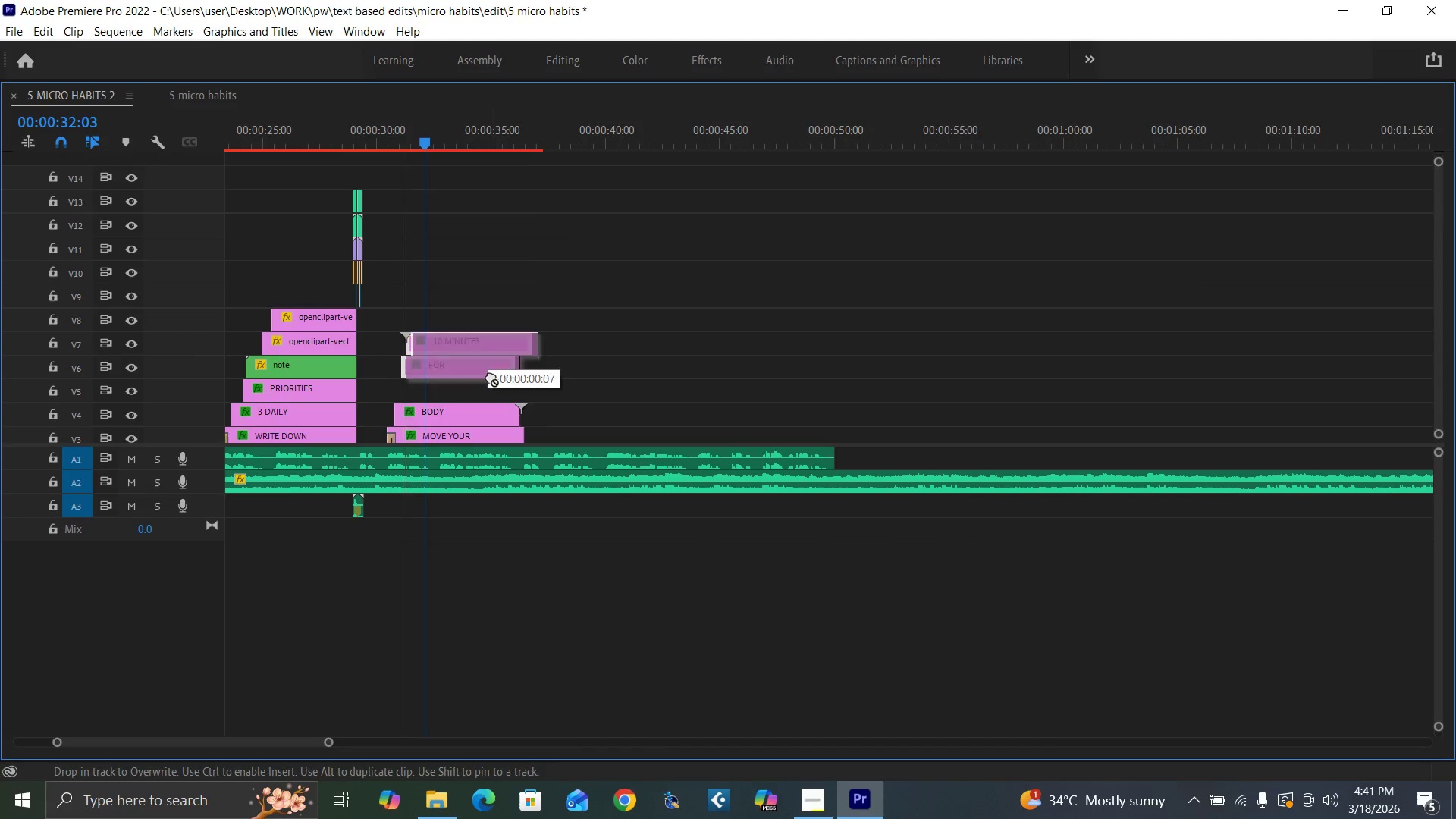 
key(Control+Z)
 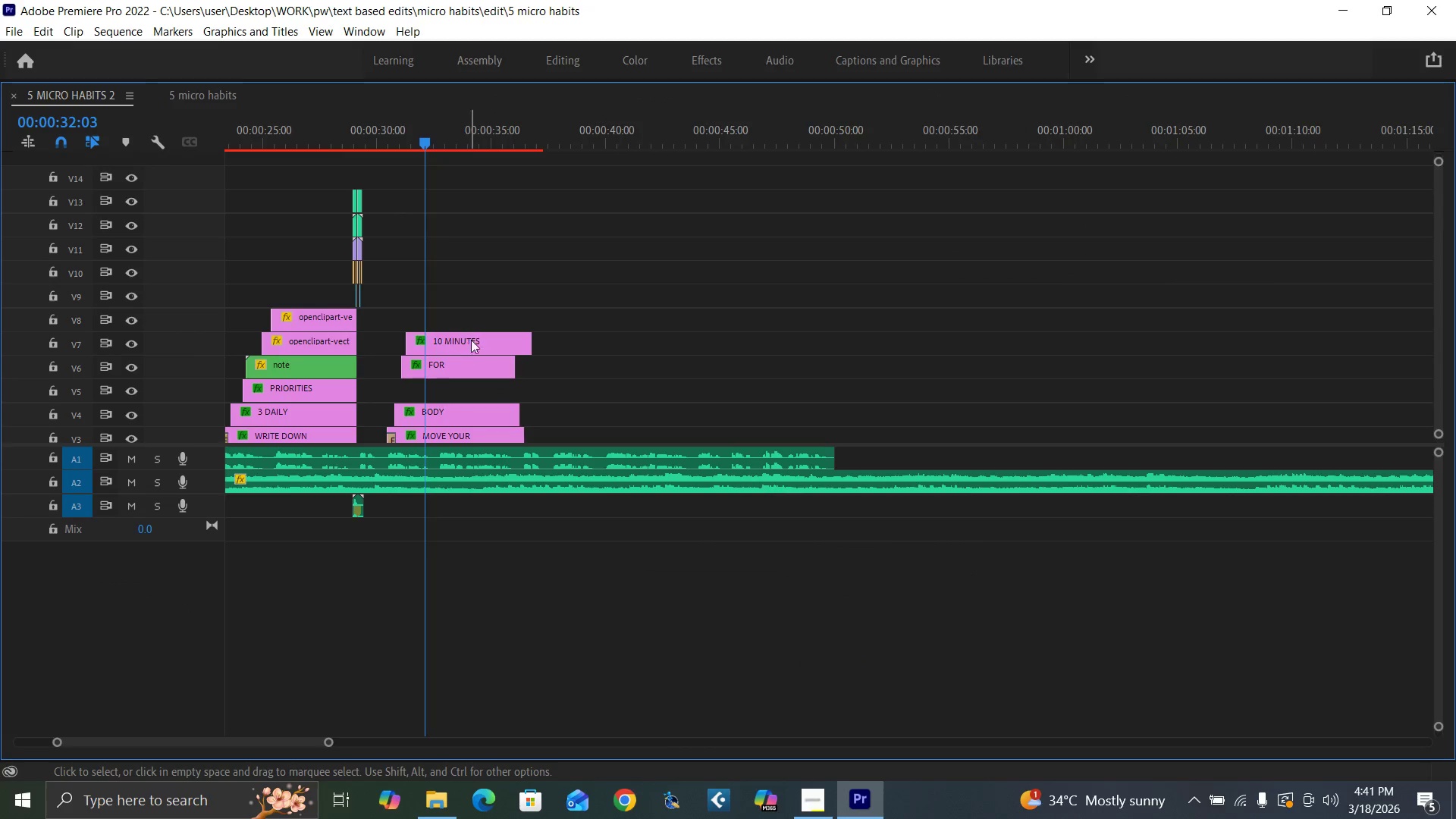 
left_click_drag(start_coordinate=[472, 314], to_coordinate=[485, 375])
 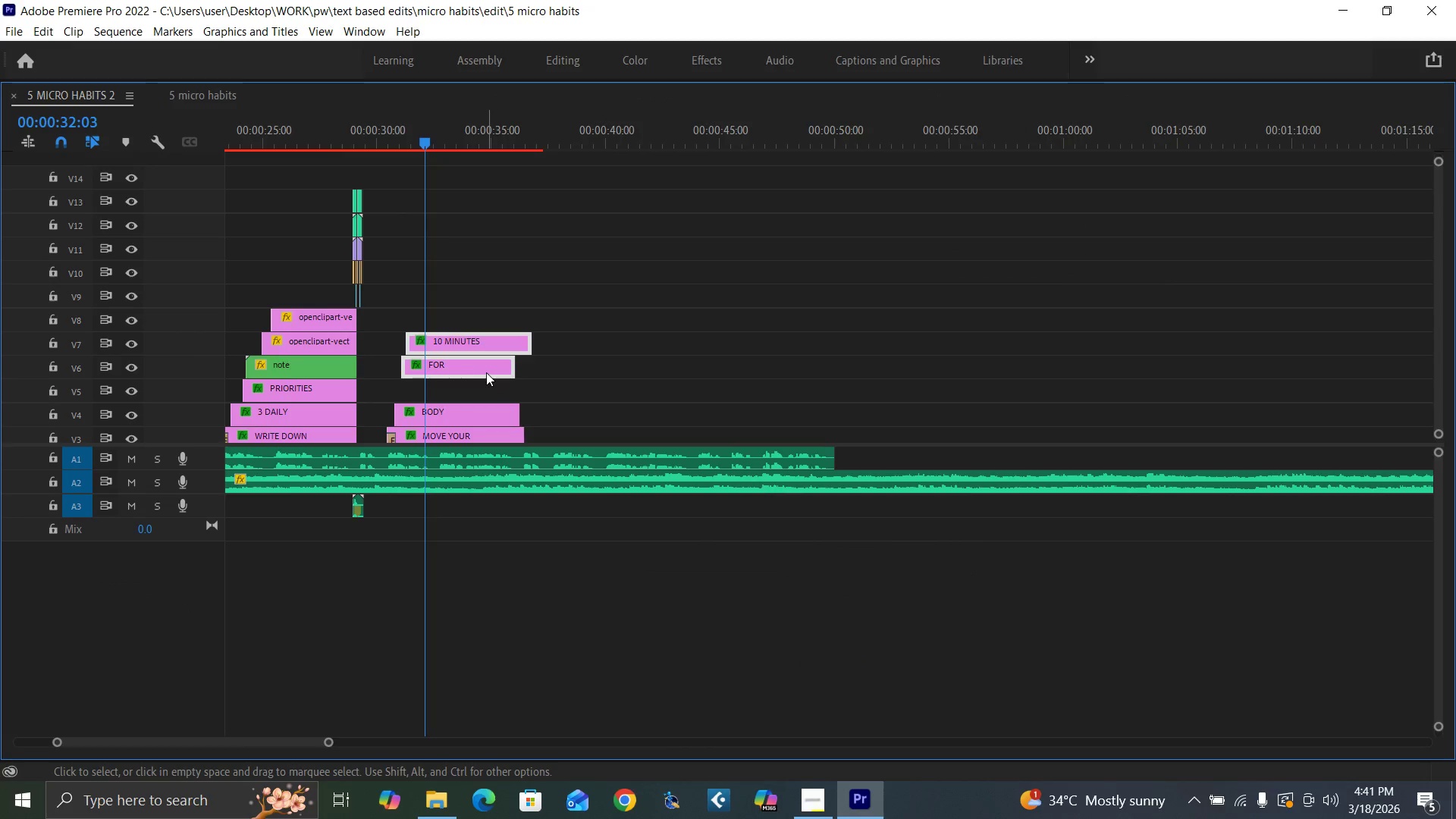 
left_click_drag(start_coordinate=[486, 372], to_coordinate=[488, 382])
 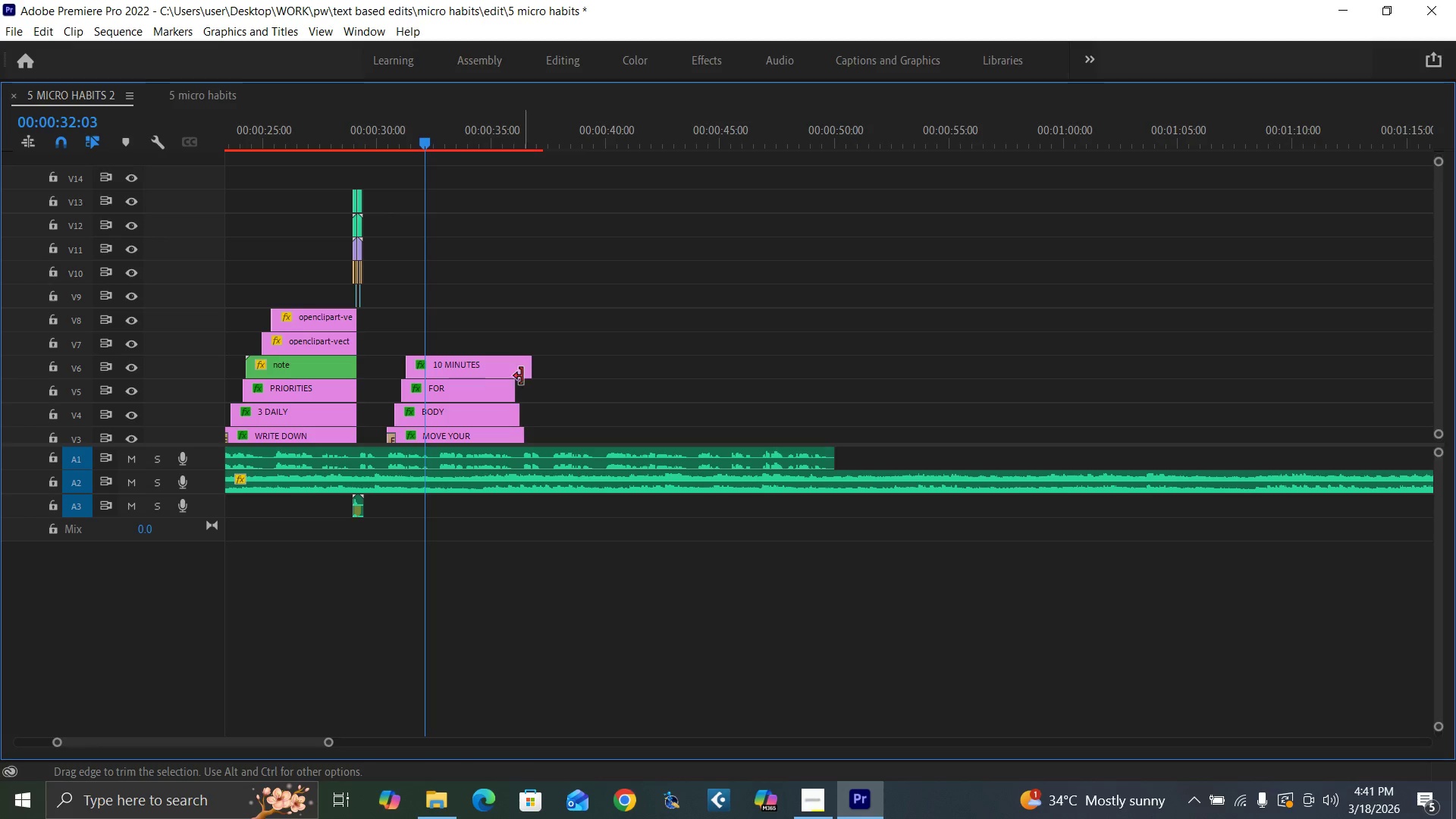 
left_click_drag(start_coordinate=[510, 394], to_coordinate=[525, 400])
 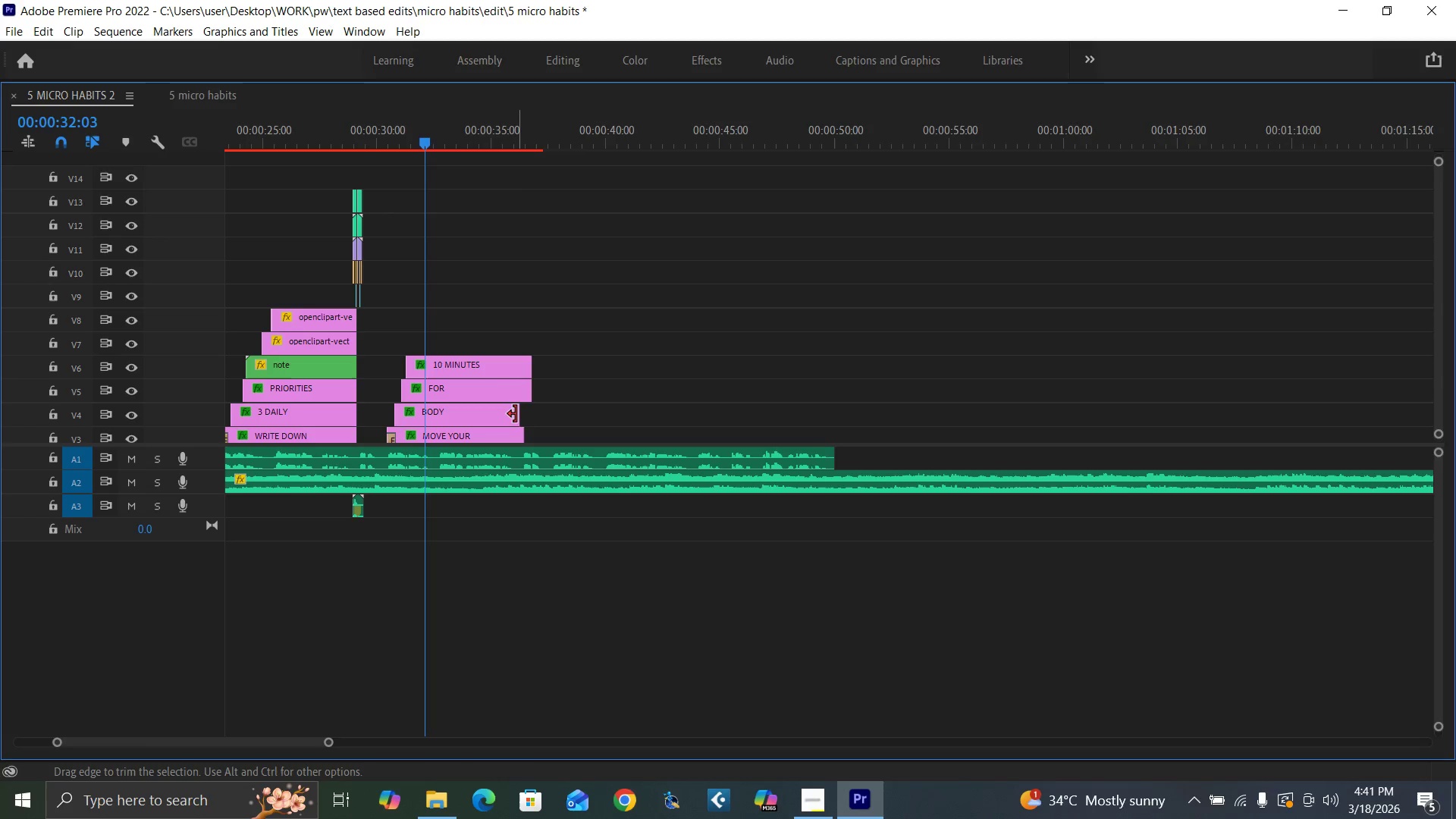 
left_click_drag(start_coordinate=[513, 414], to_coordinate=[523, 419])
 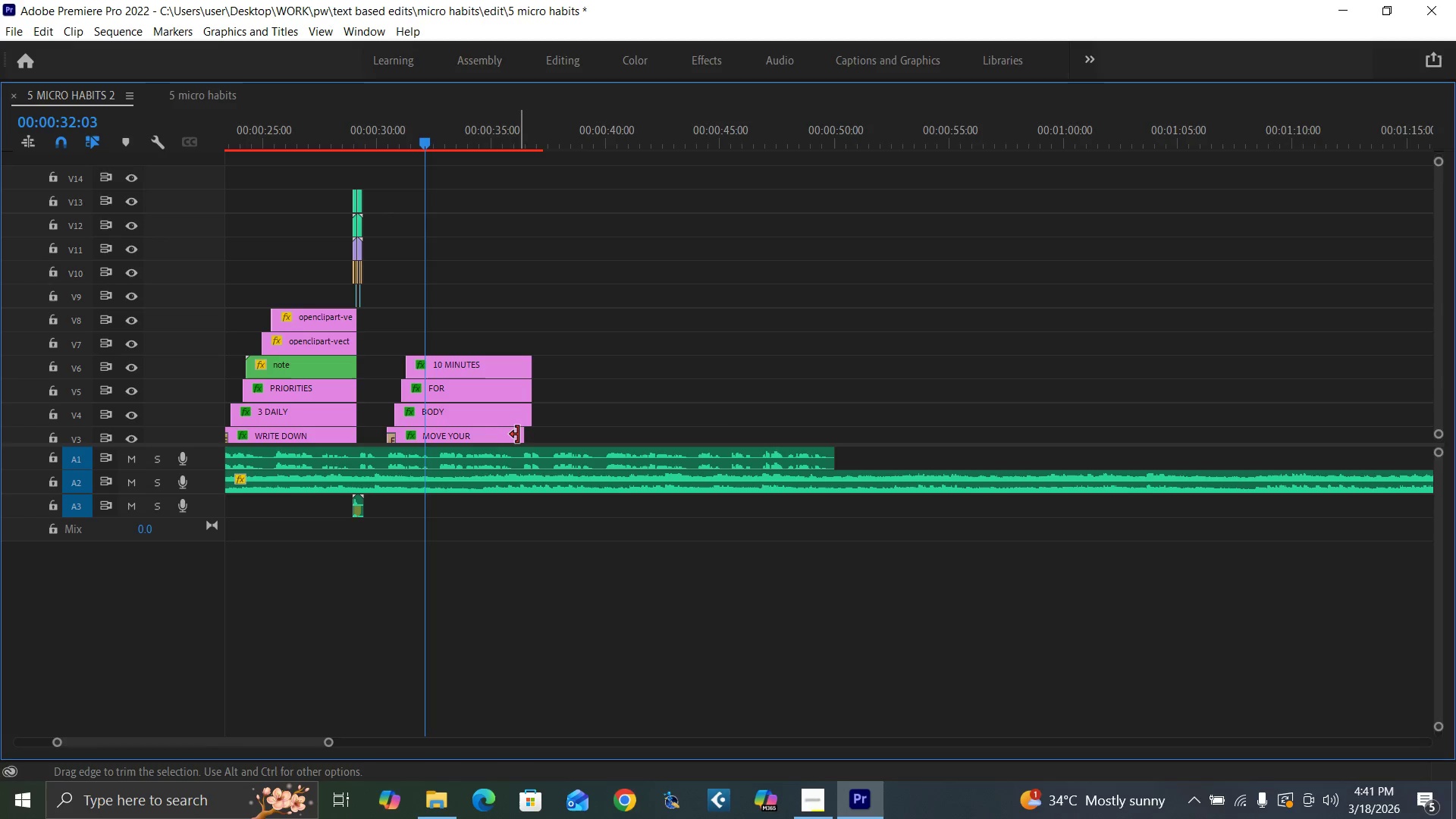 
left_click_drag(start_coordinate=[518, 435], to_coordinate=[523, 438])
 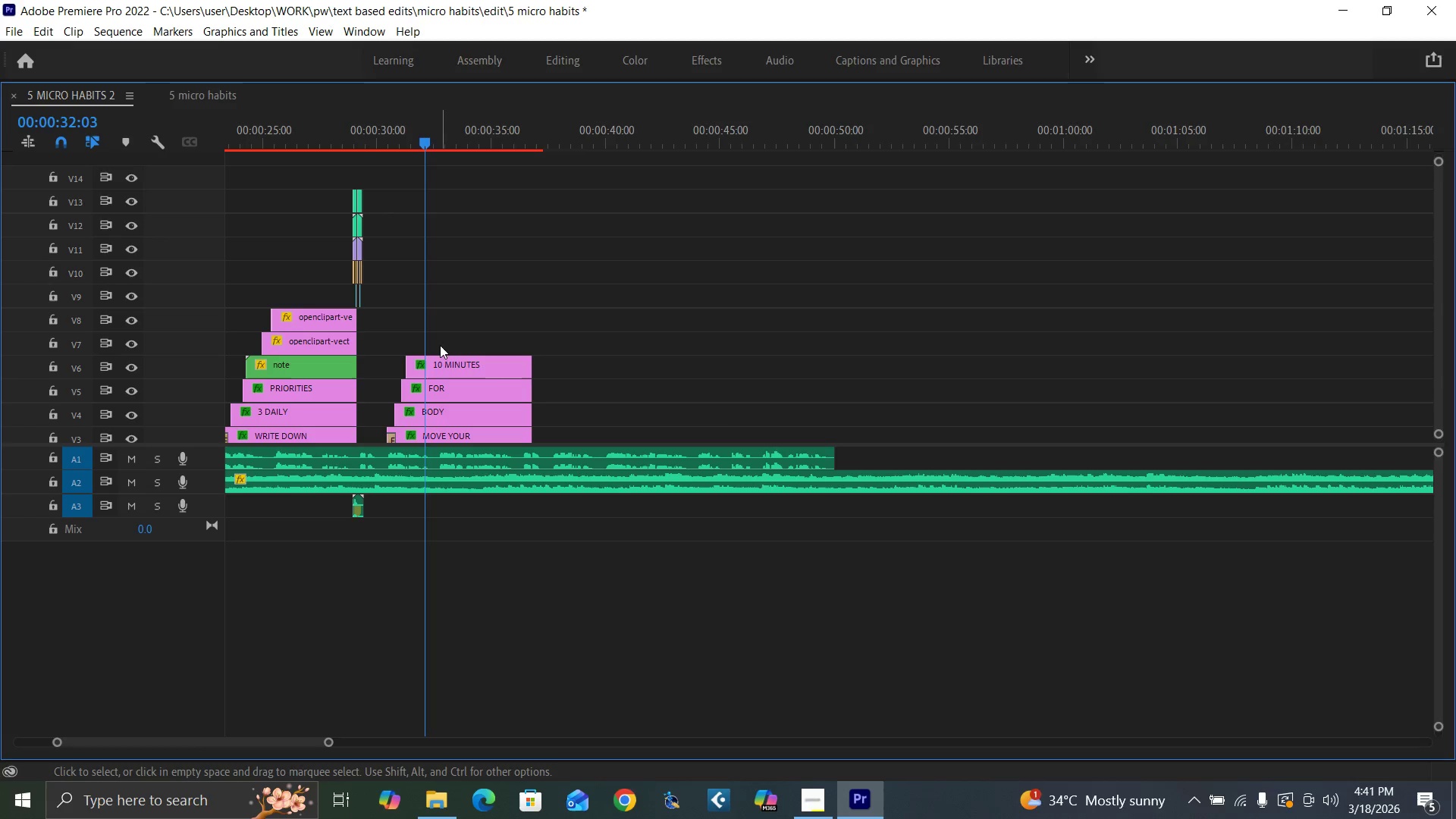 
key(Backquote)
 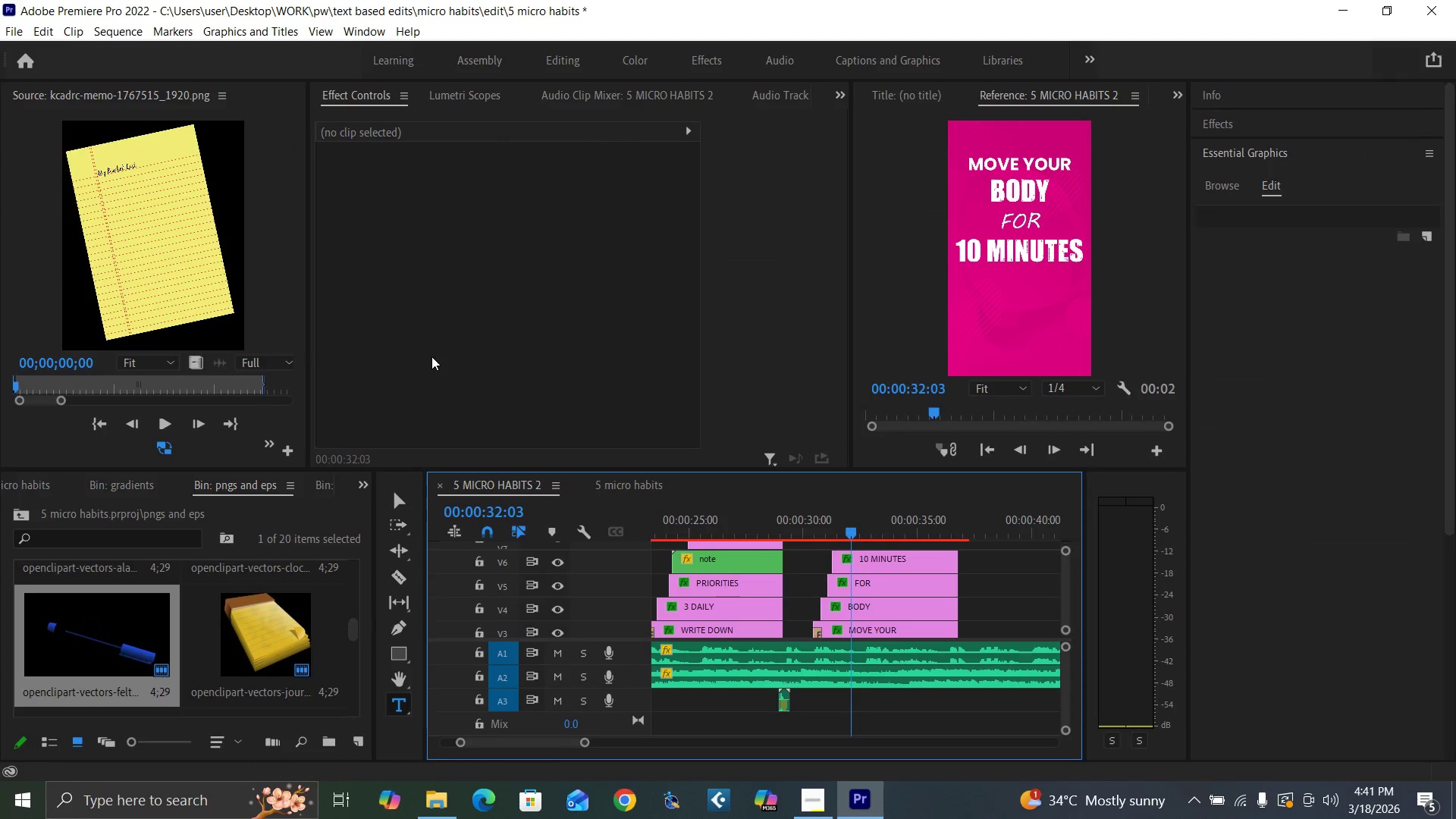 
key(Control+S)
 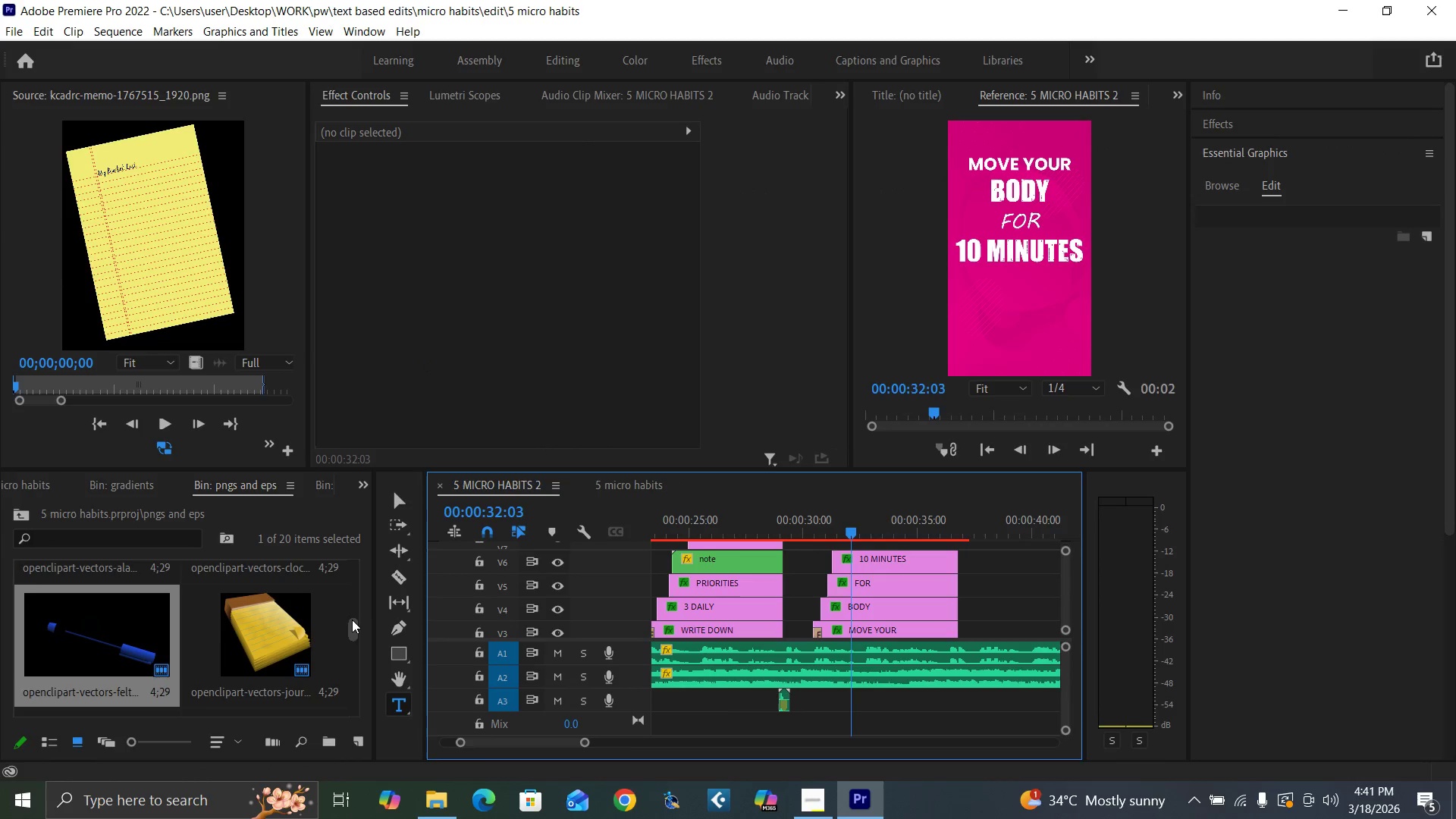 
left_click_drag(start_coordinate=[351, 622], to_coordinate=[375, 687])
 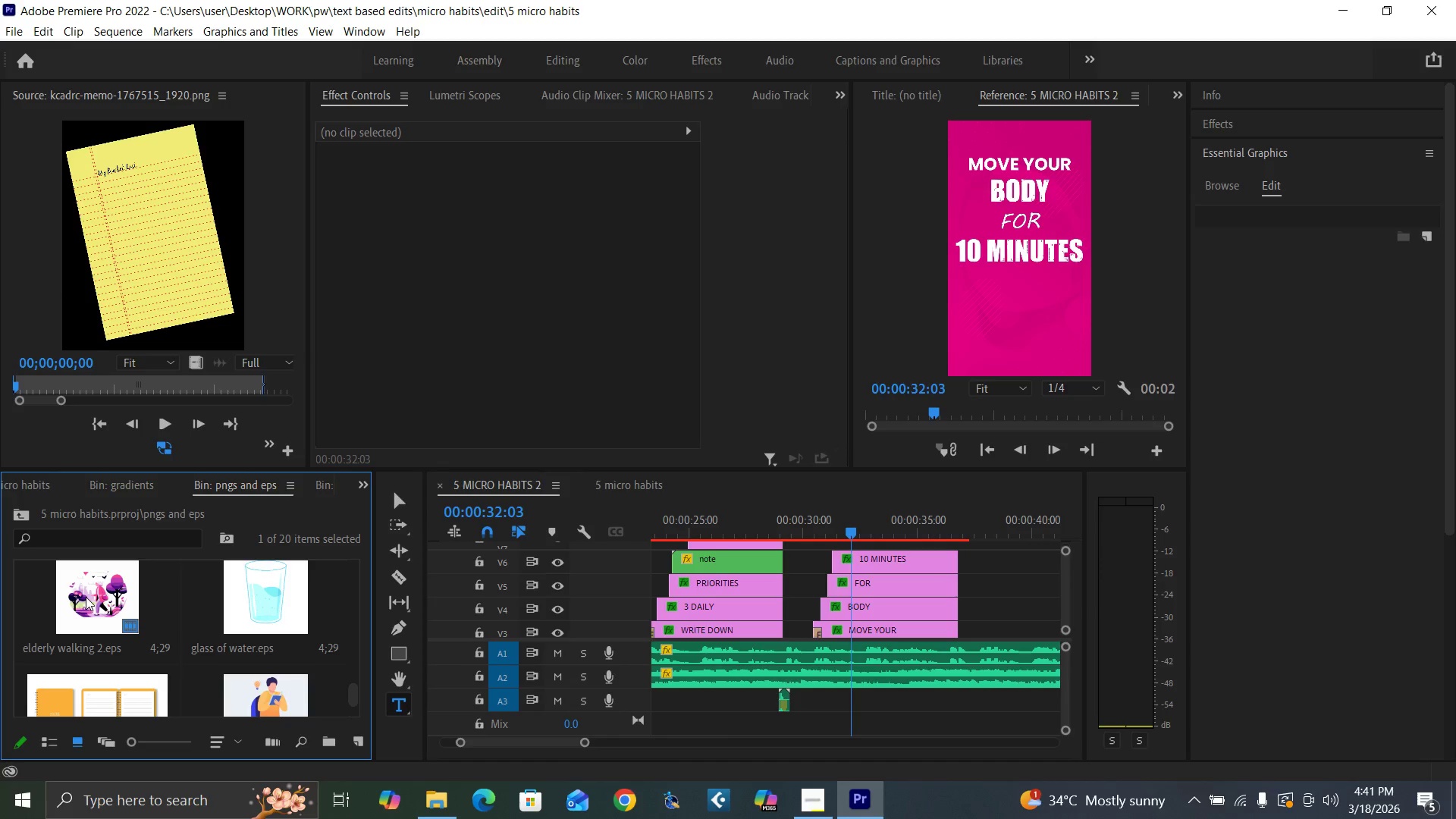 
left_click_drag(start_coordinate=[84, 596], to_coordinate=[836, 547])
 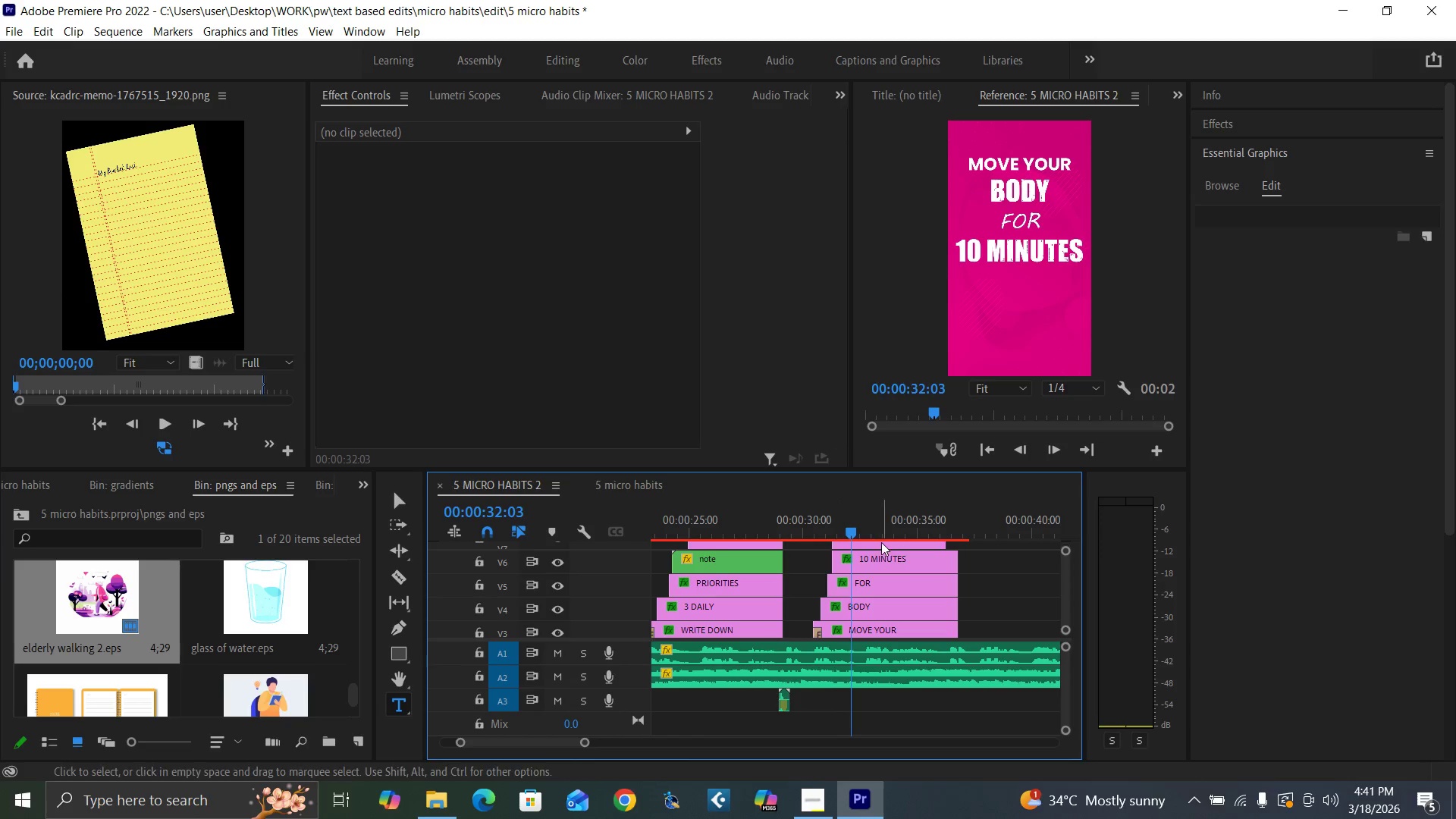 
left_click([881, 542])
 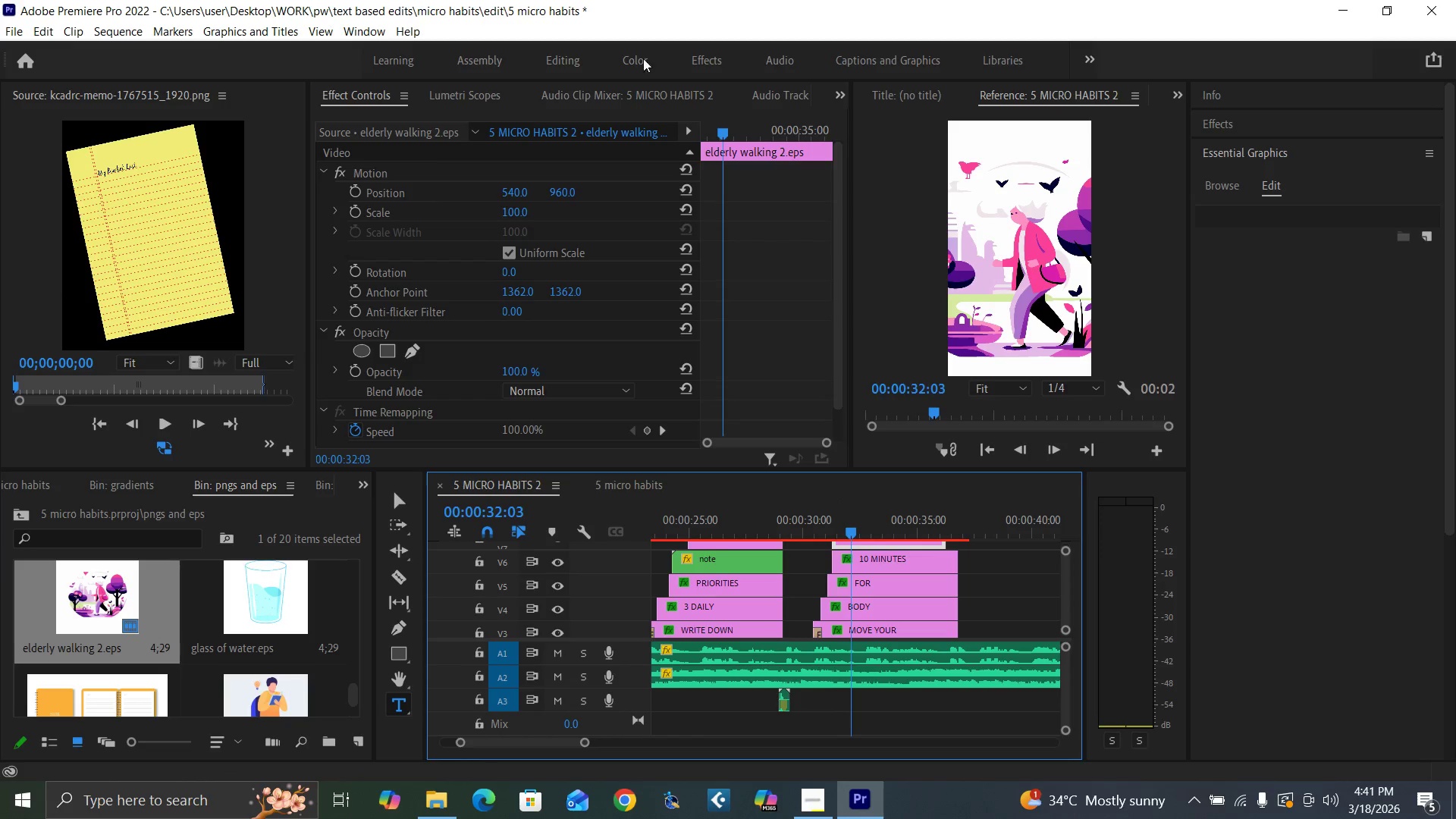 
left_click([514, 210])
 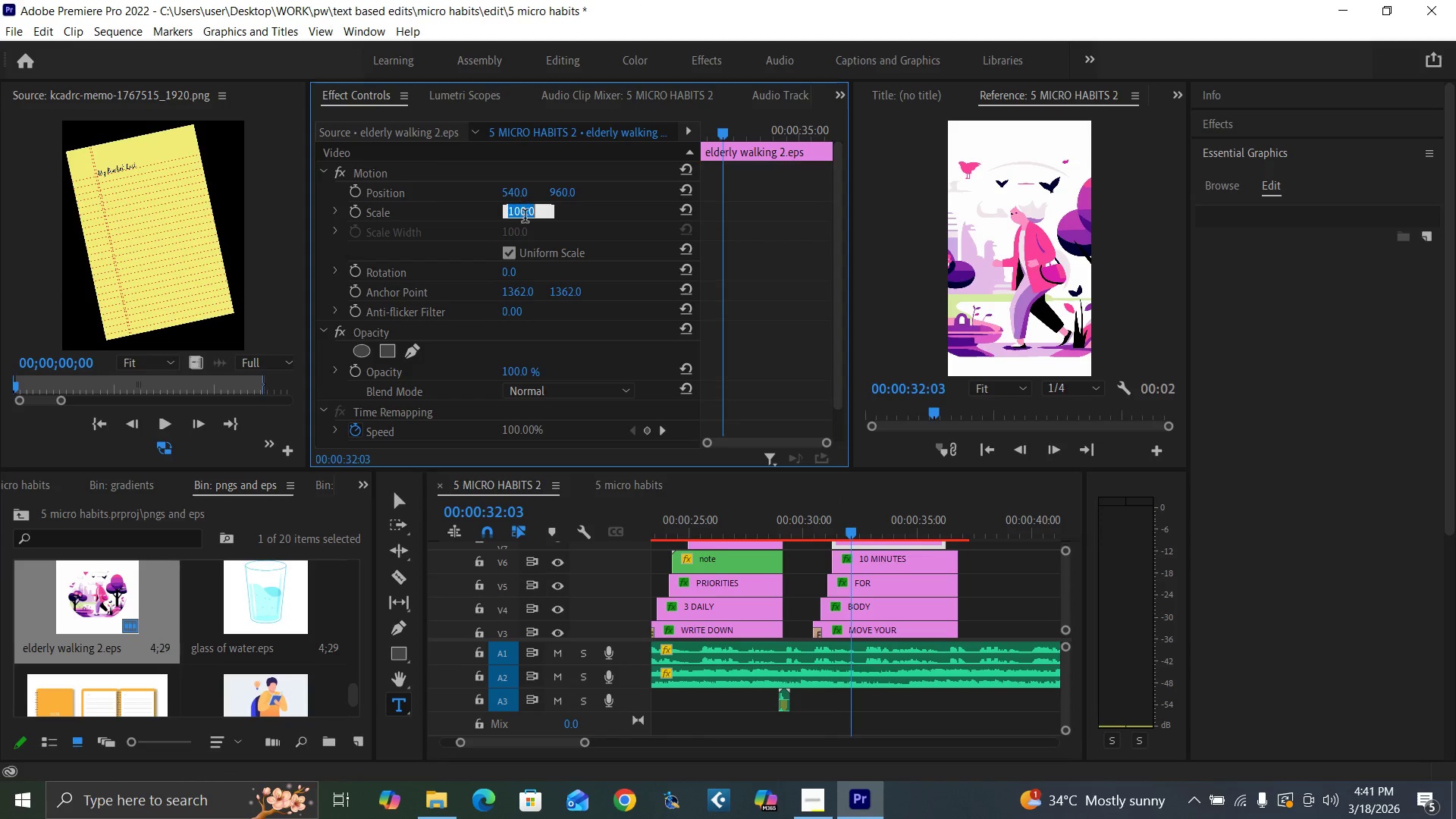 
type(50)
 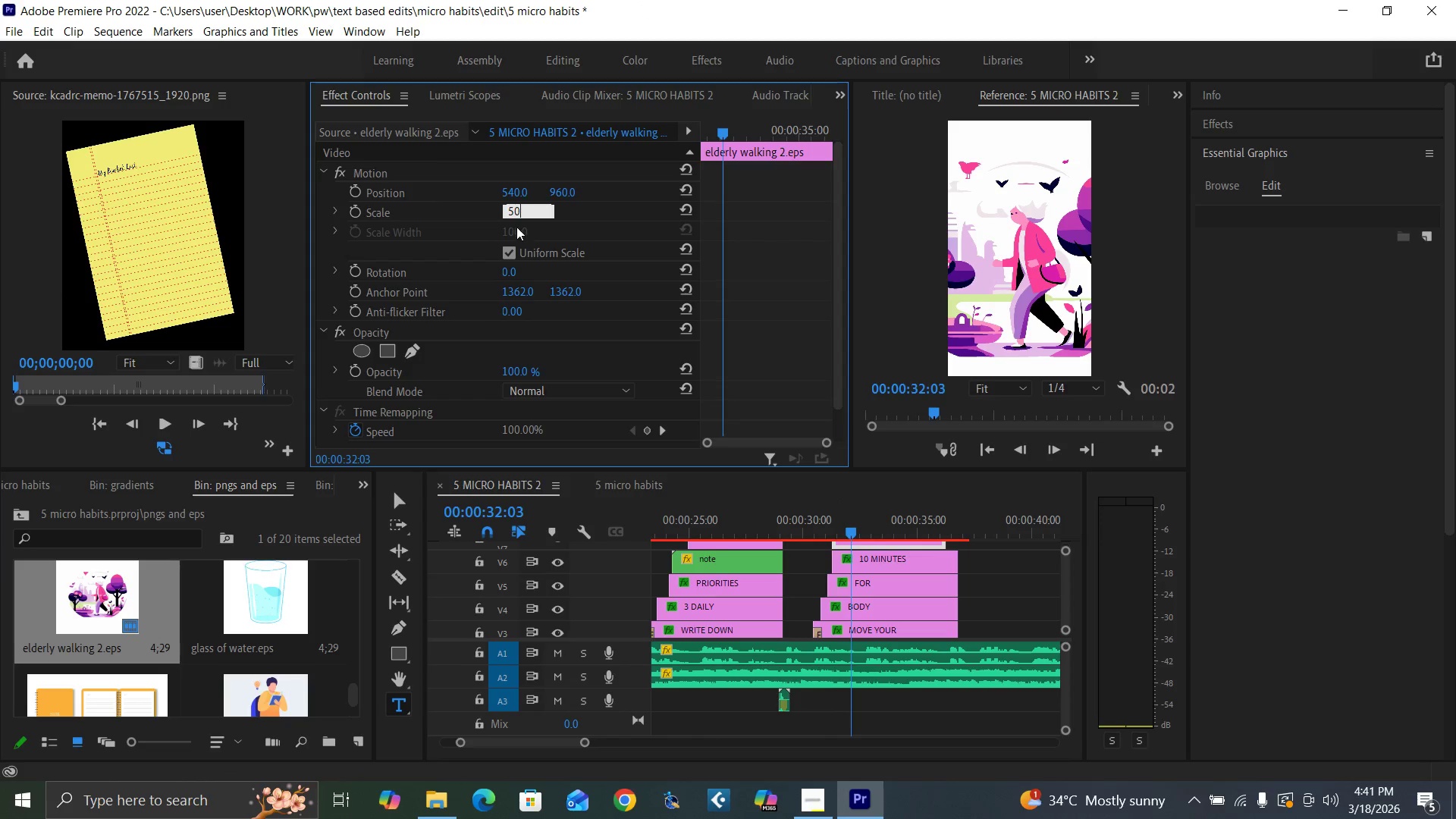 
key(Enter)
 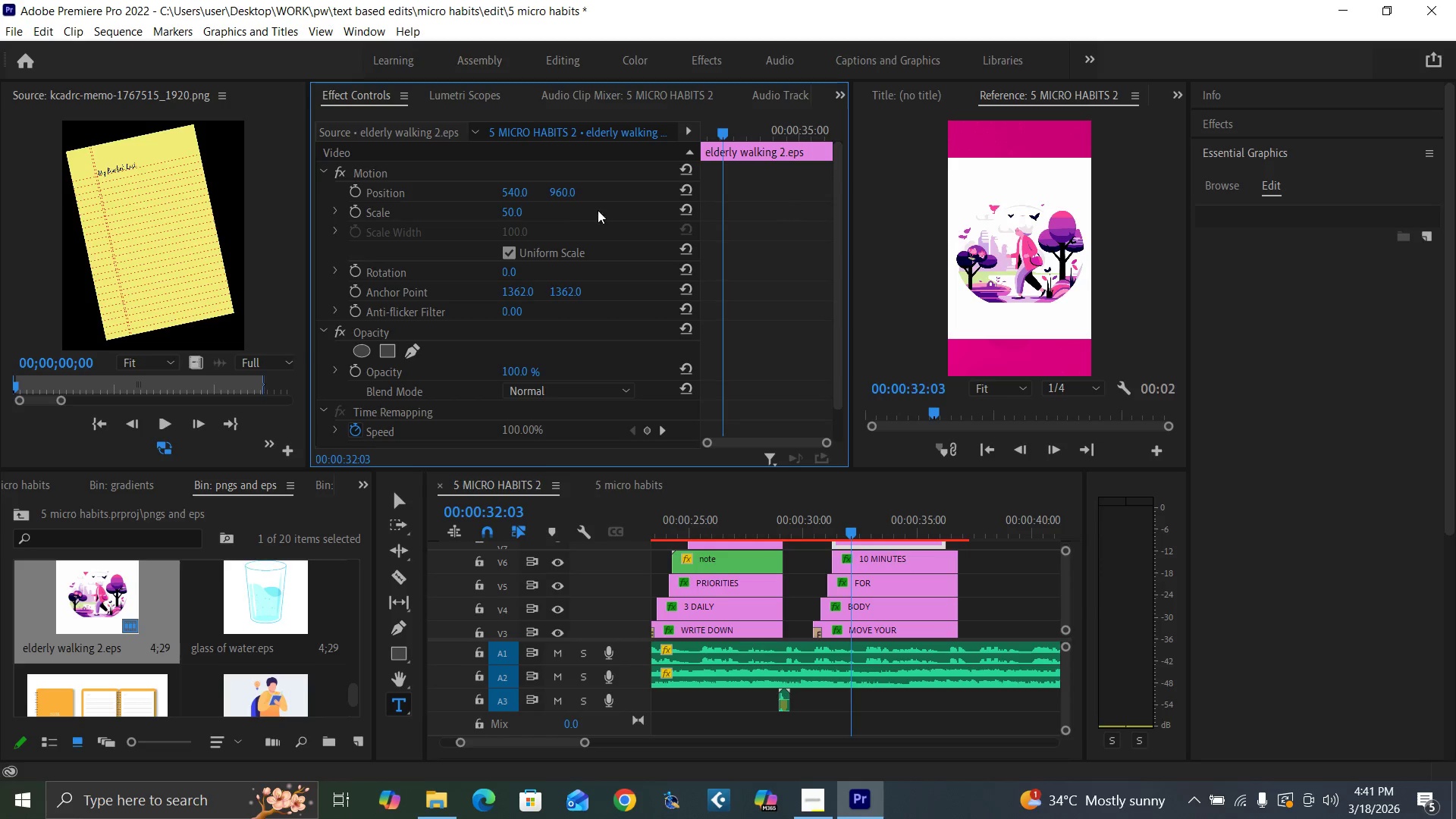 
left_click_drag(start_coordinate=[561, 190], to_coordinate=[1151, 202])
 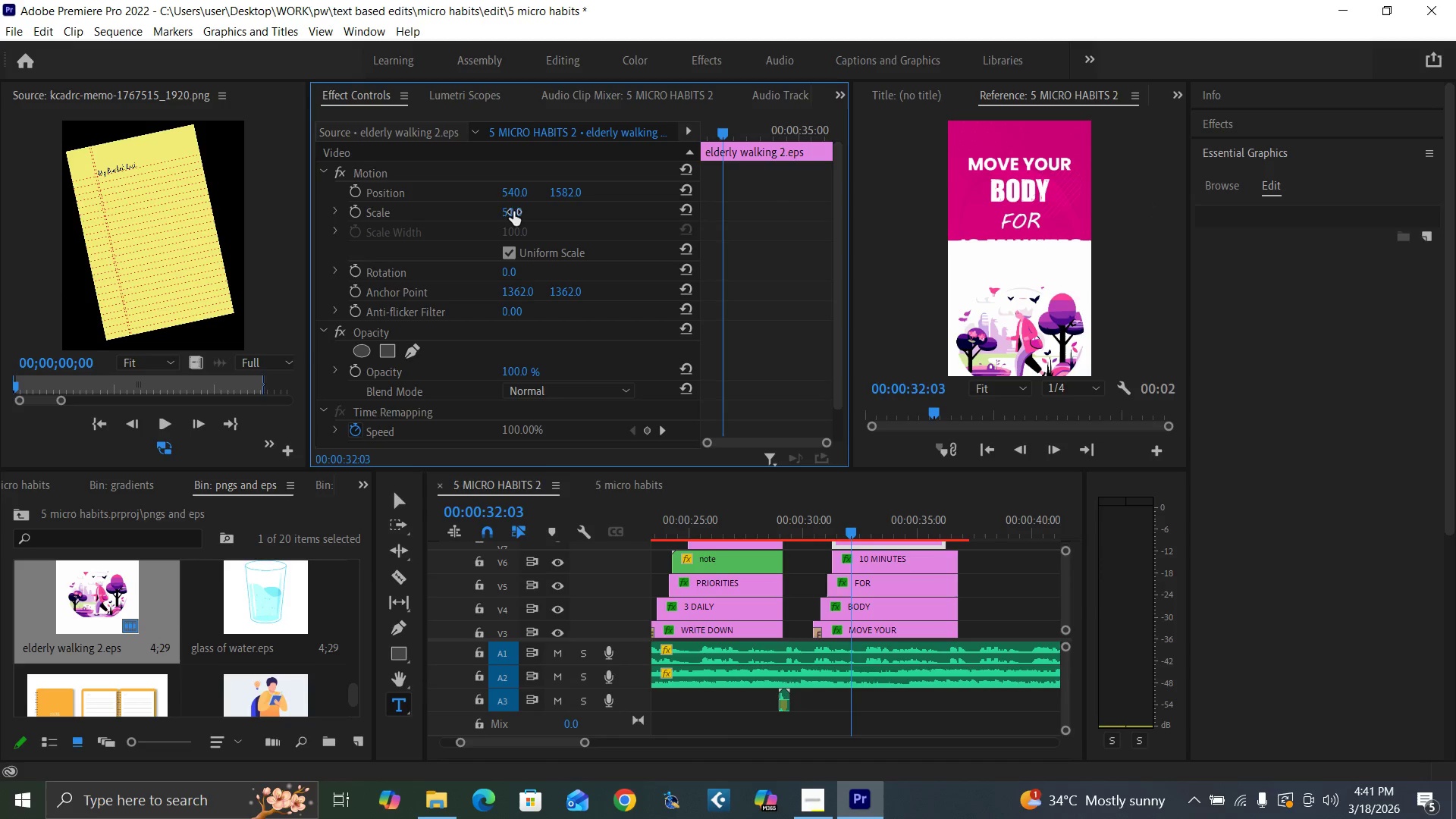 
left_click([510, 212])
 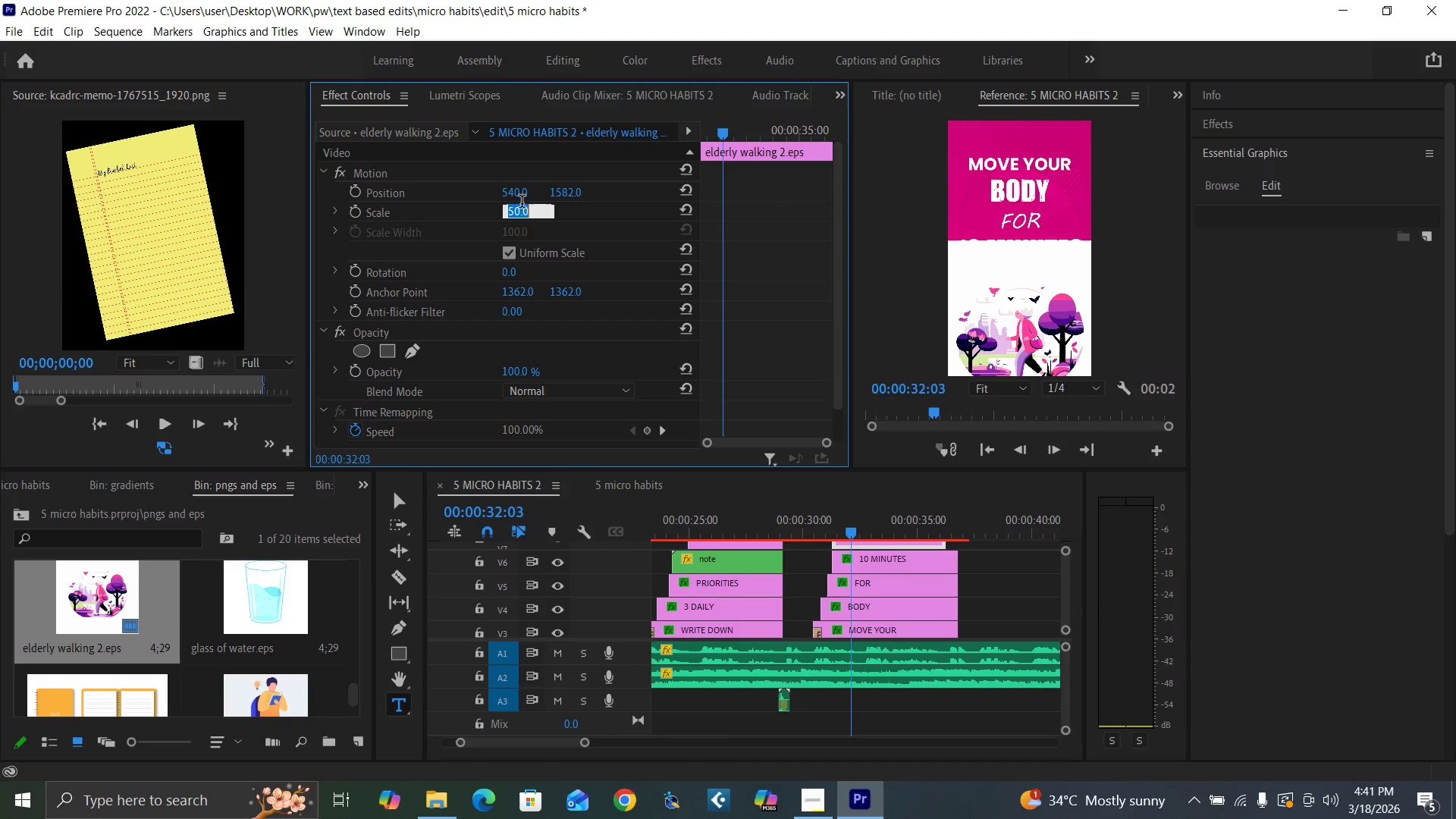 
type(30)
 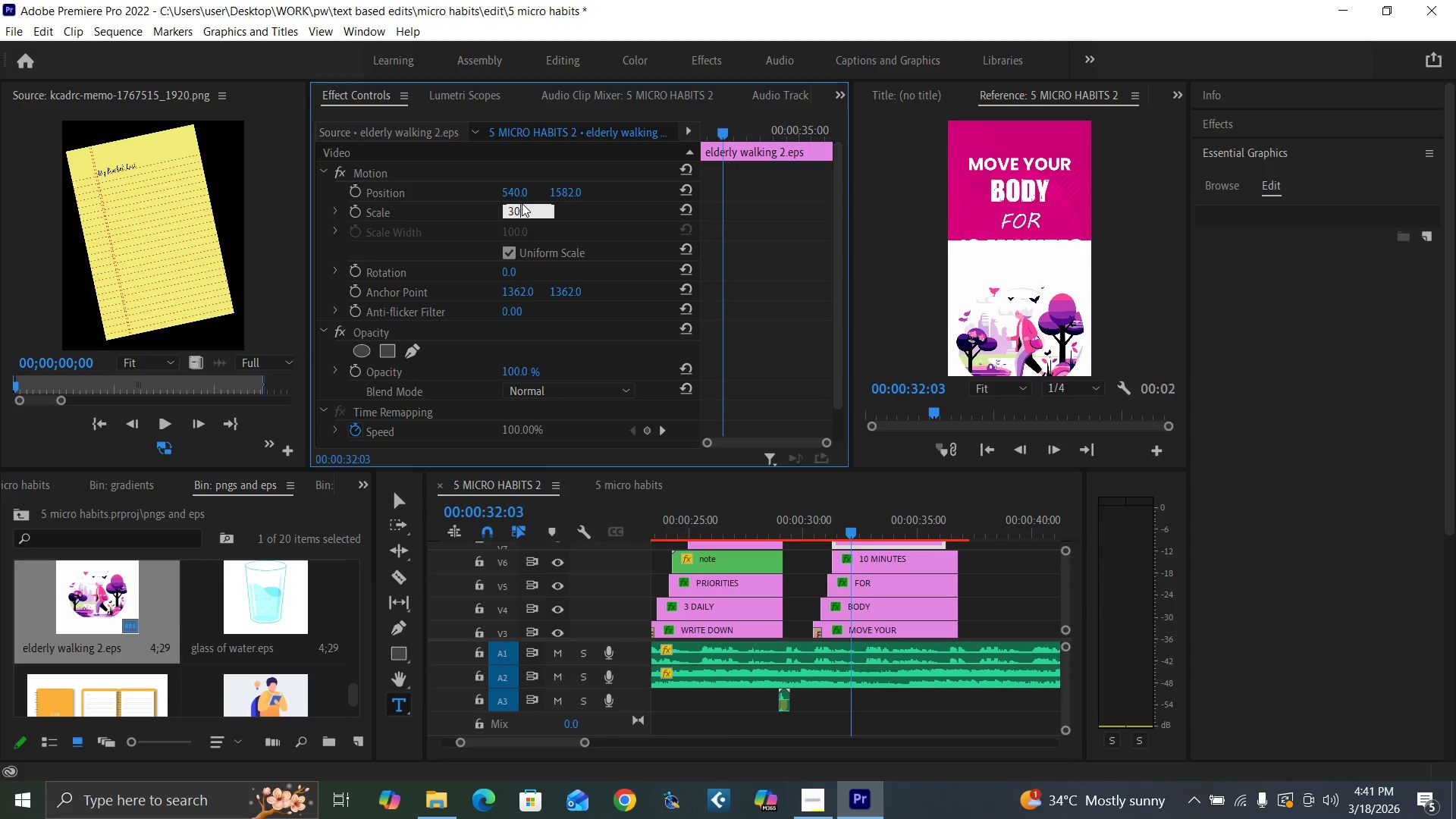 
key(Enter)
 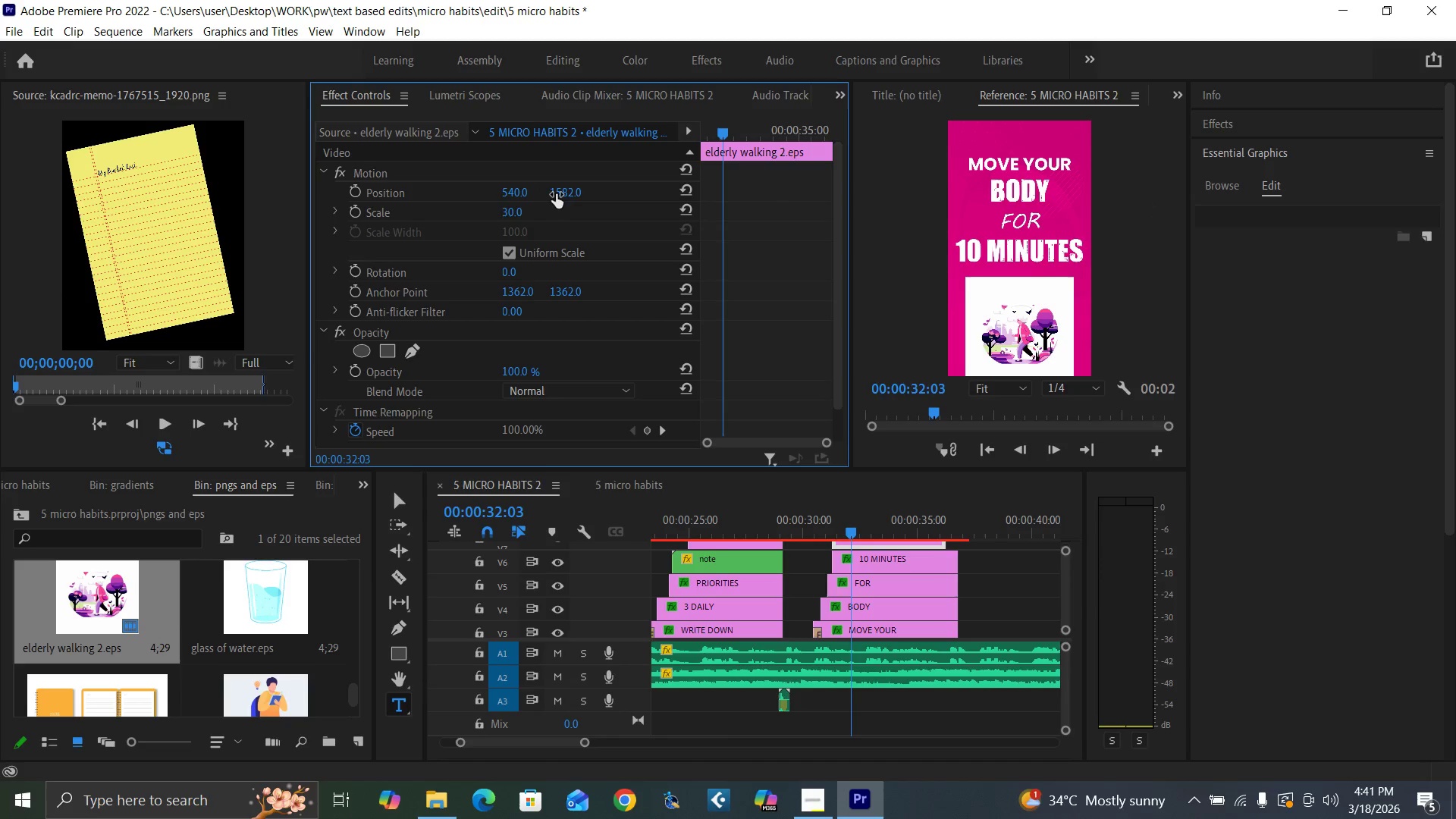 
left_click_drag(start_coordinate=[563, 194], to_coordinate=[494, 211])
 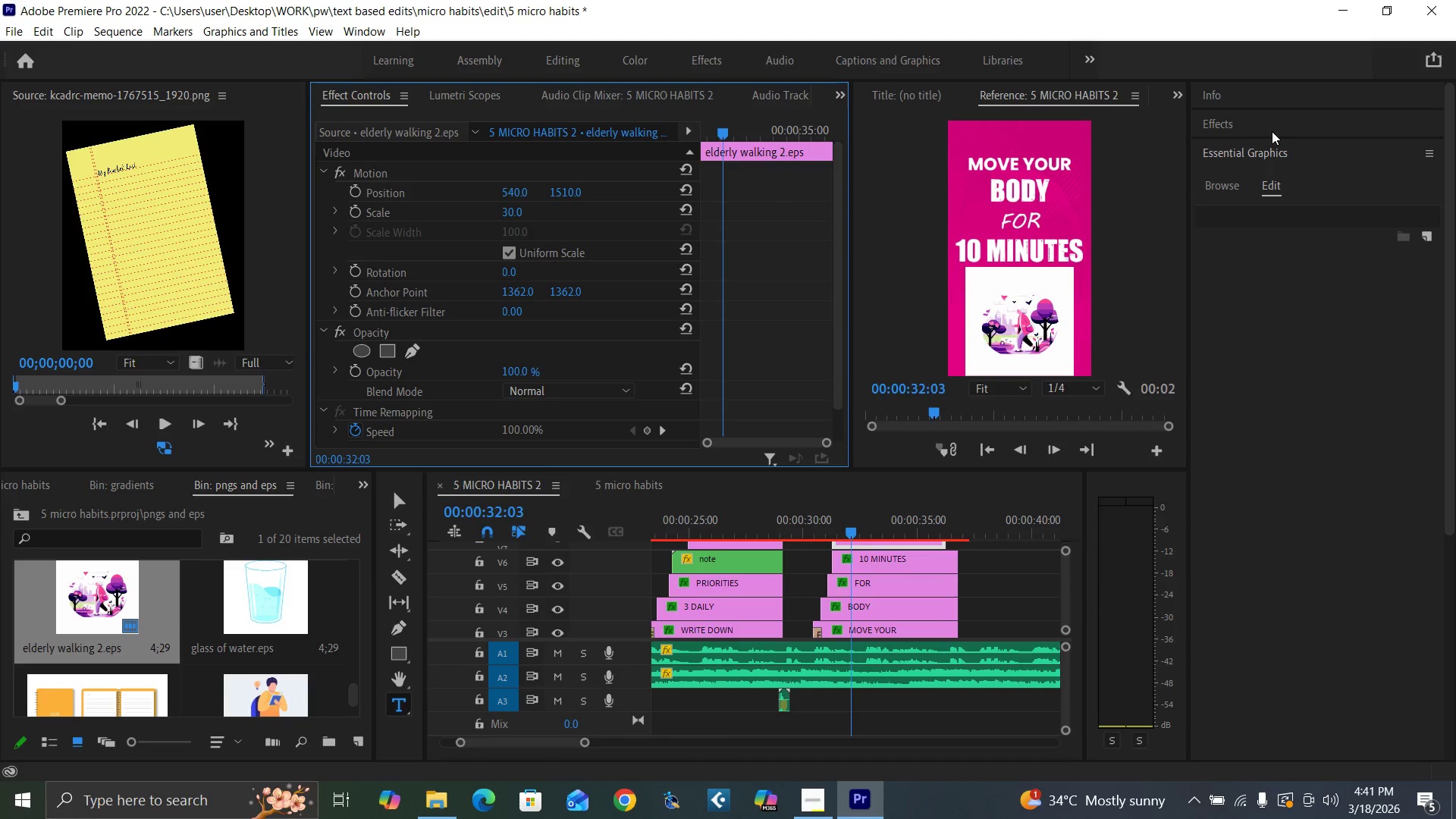 
left_click([1272, 128])
 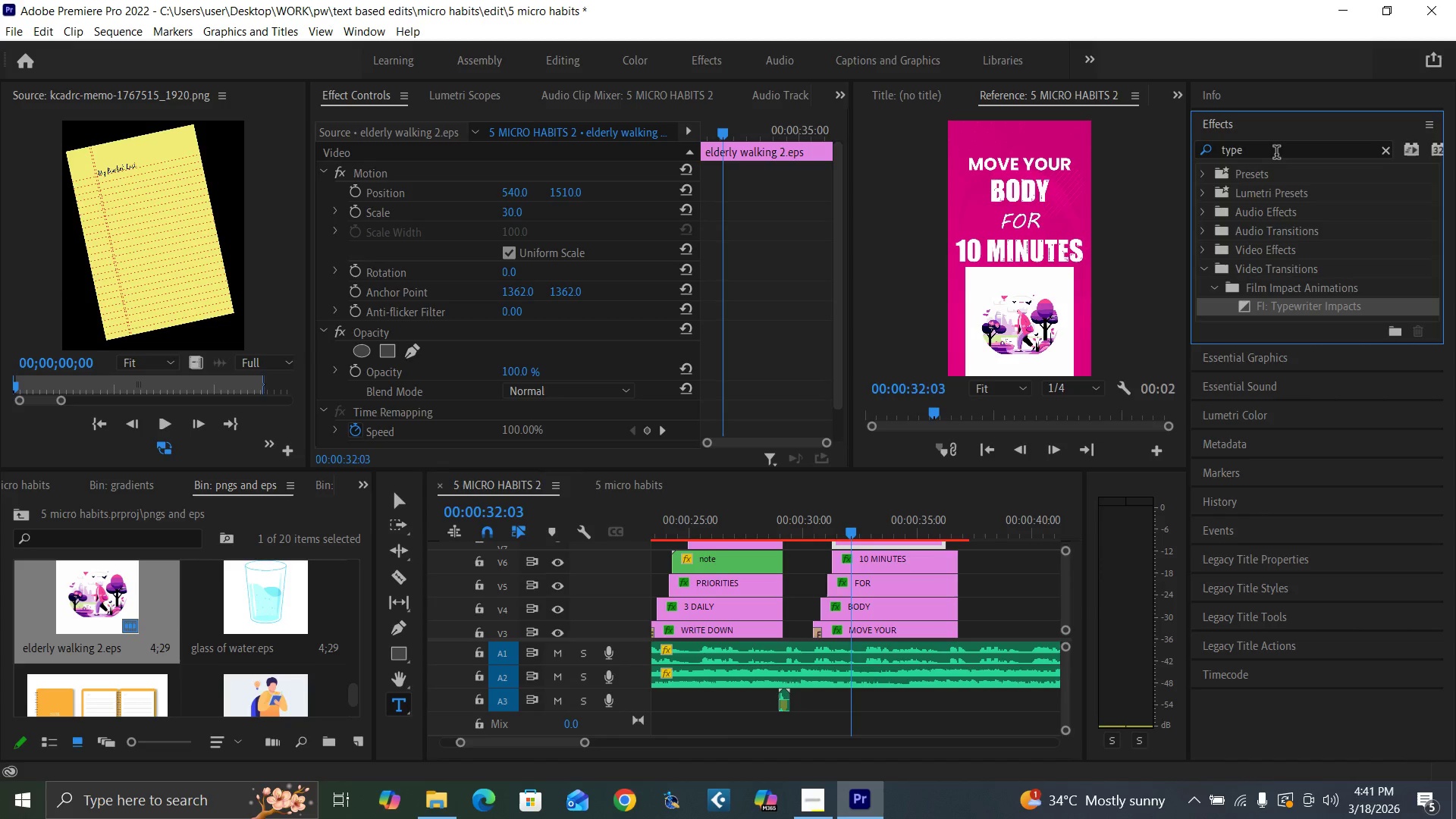 
left_click([1282, 152])
 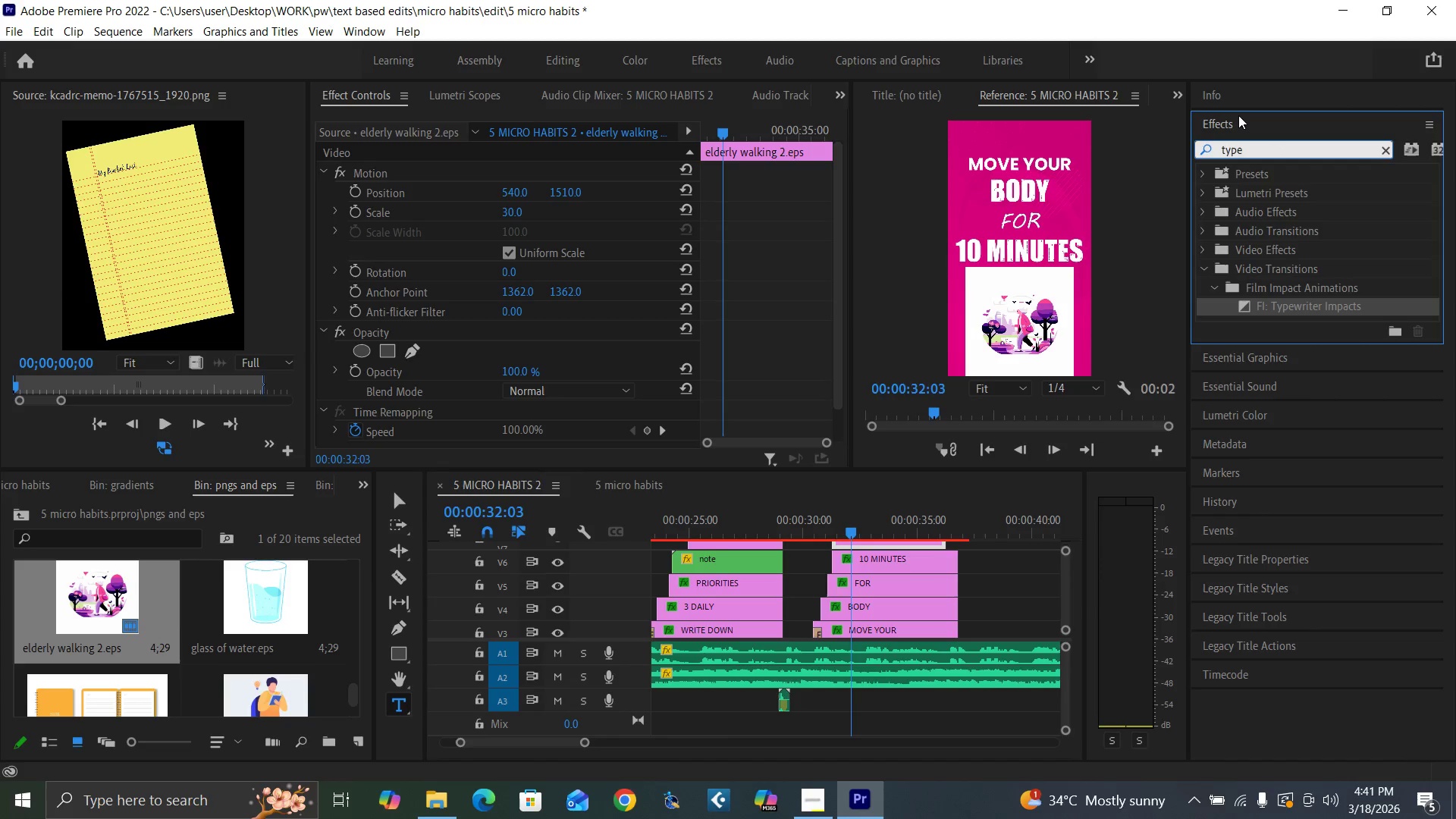 
hold_key(key=Backspace, duration=0.83)
 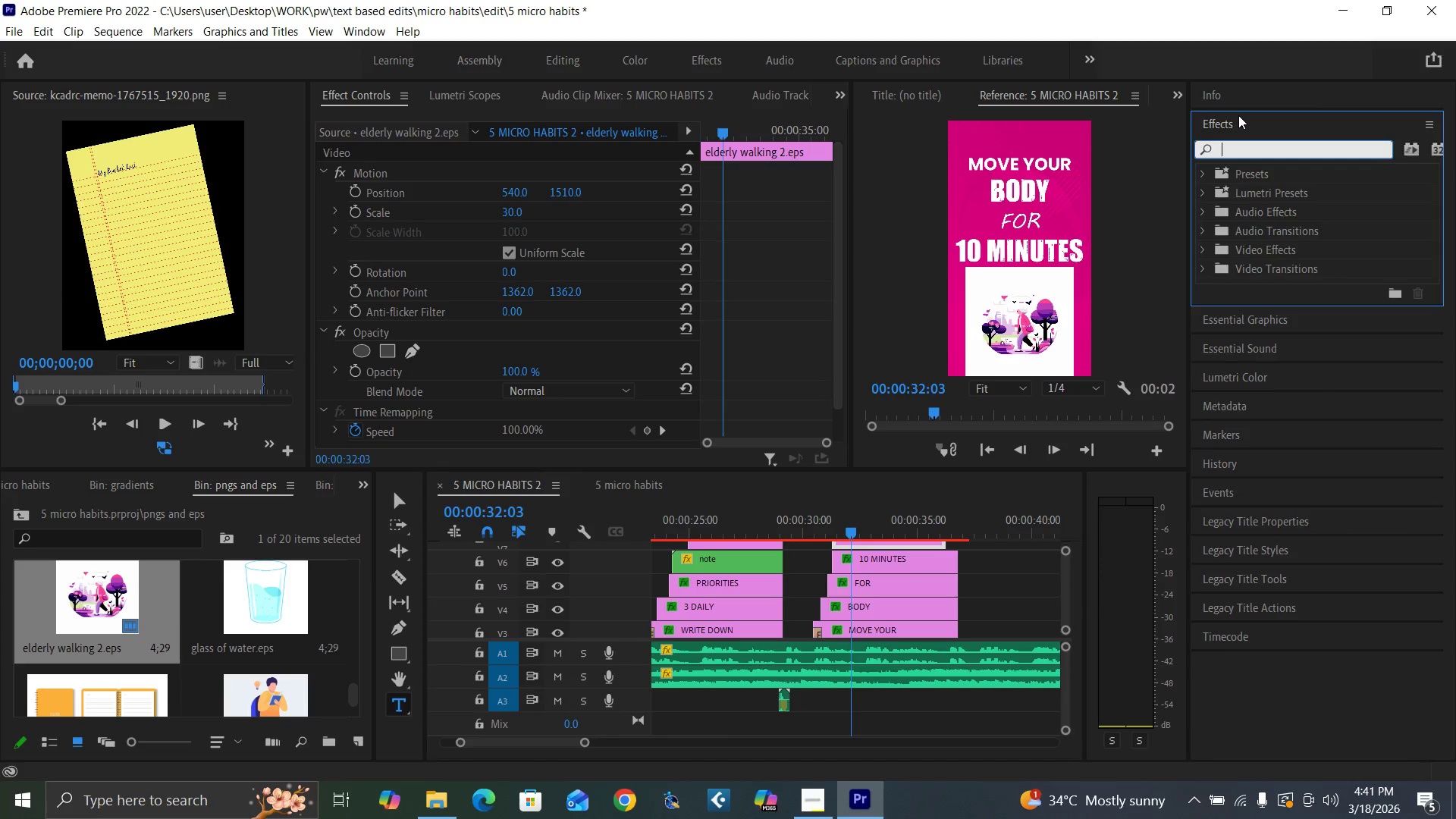 
type(TNT)
key(Backspace)
key(Backspace)
type(INT)
 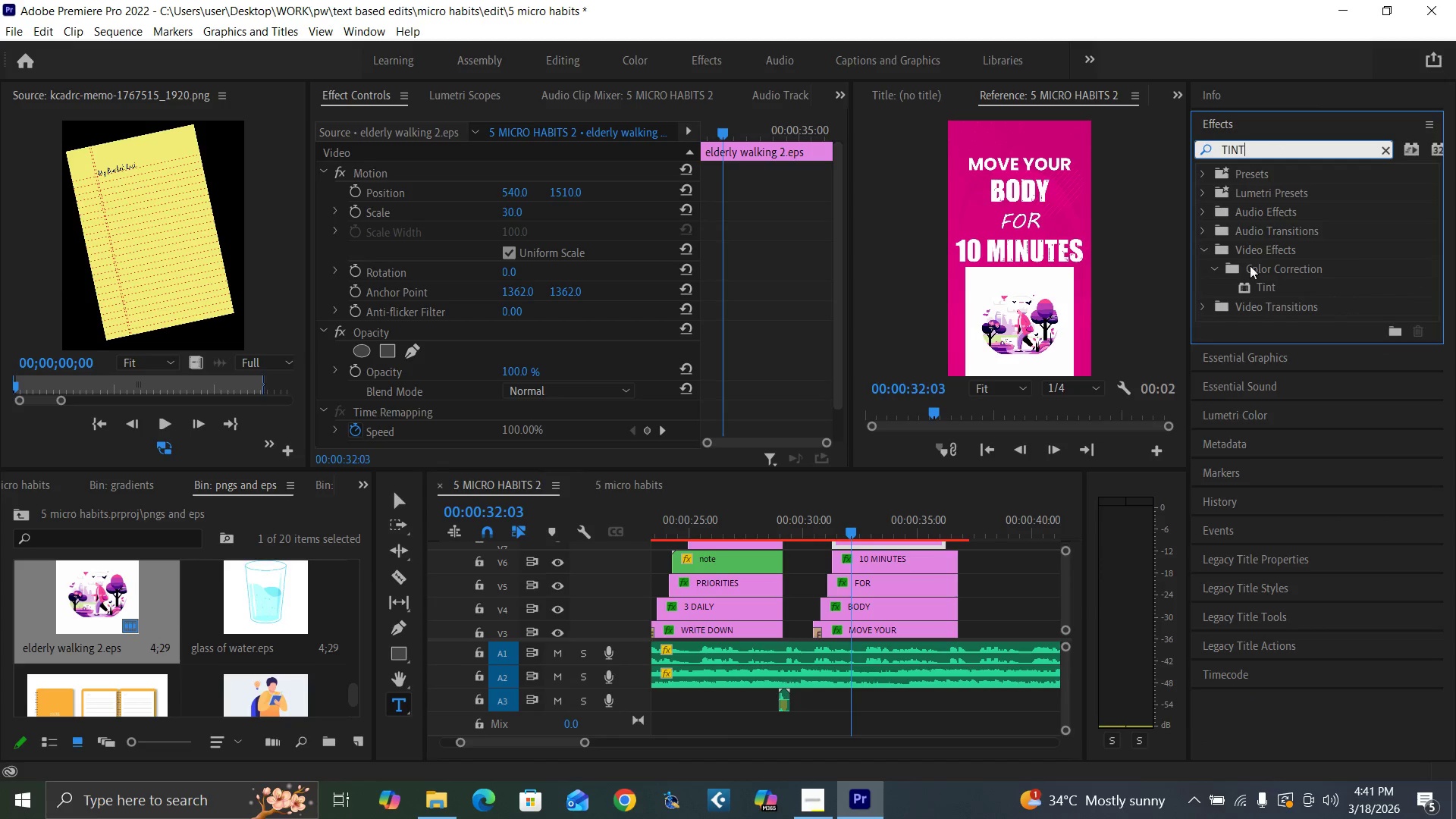 
left_click_drag(start_coordinate=[1263, 285], to_coordinate=[860, 546])
 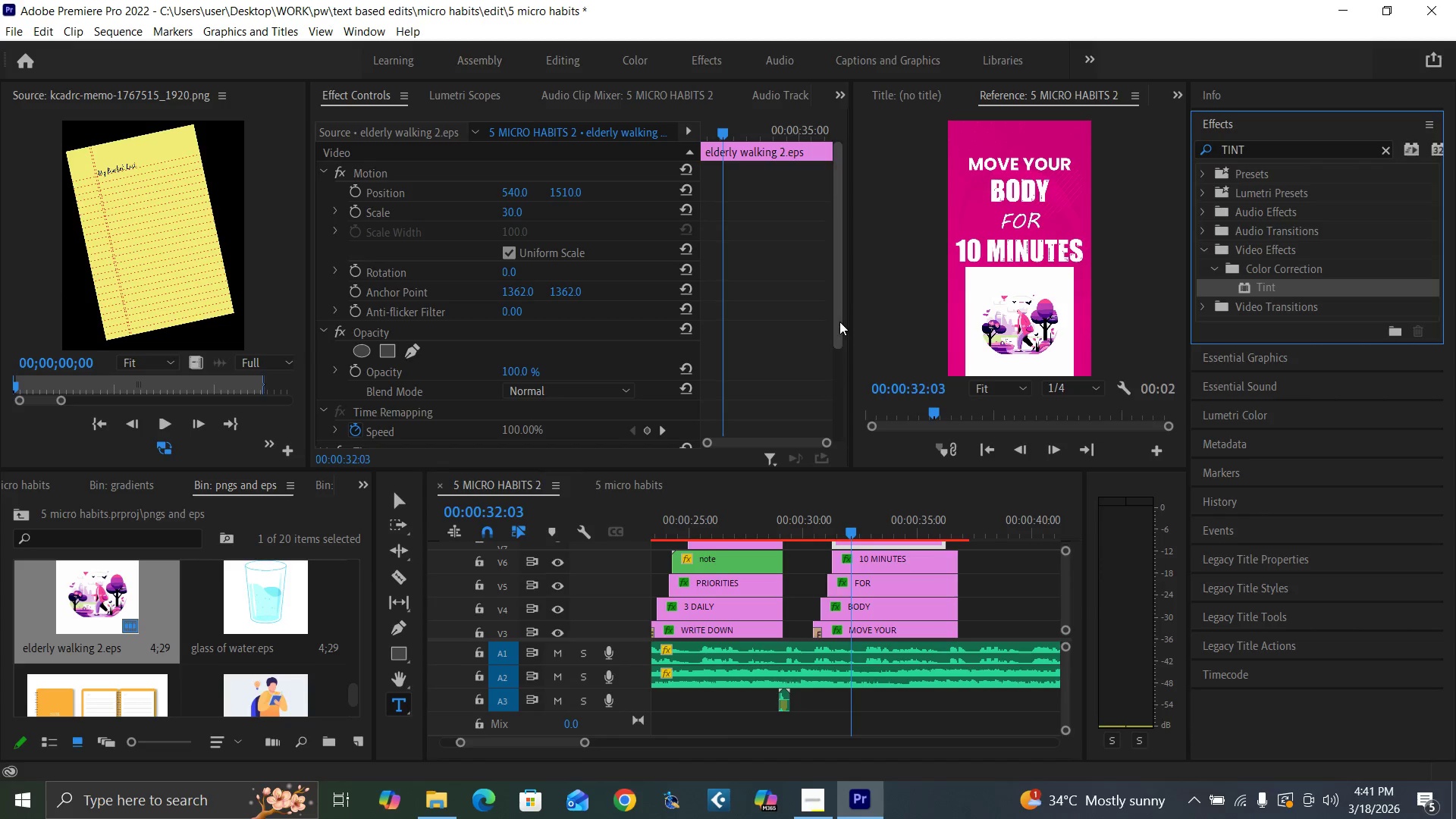 
left_click_drag(start_coordinate=[837, 328], to_coordinate=[792, 446])
 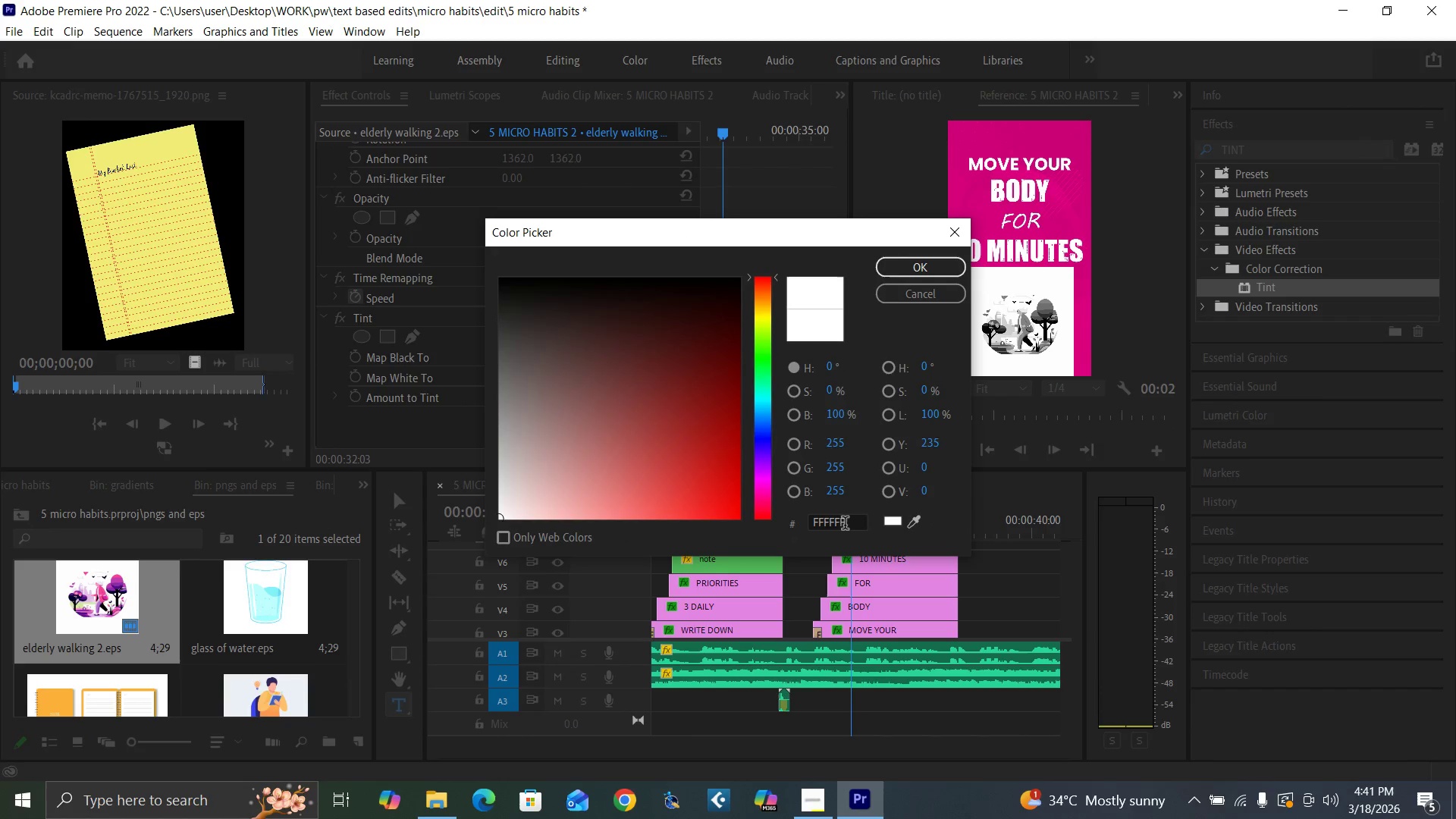 
key(Backspace)
key(Backspace)
key(Backspace)
key(Backspace)
key(Backspace)
type(F0094)
 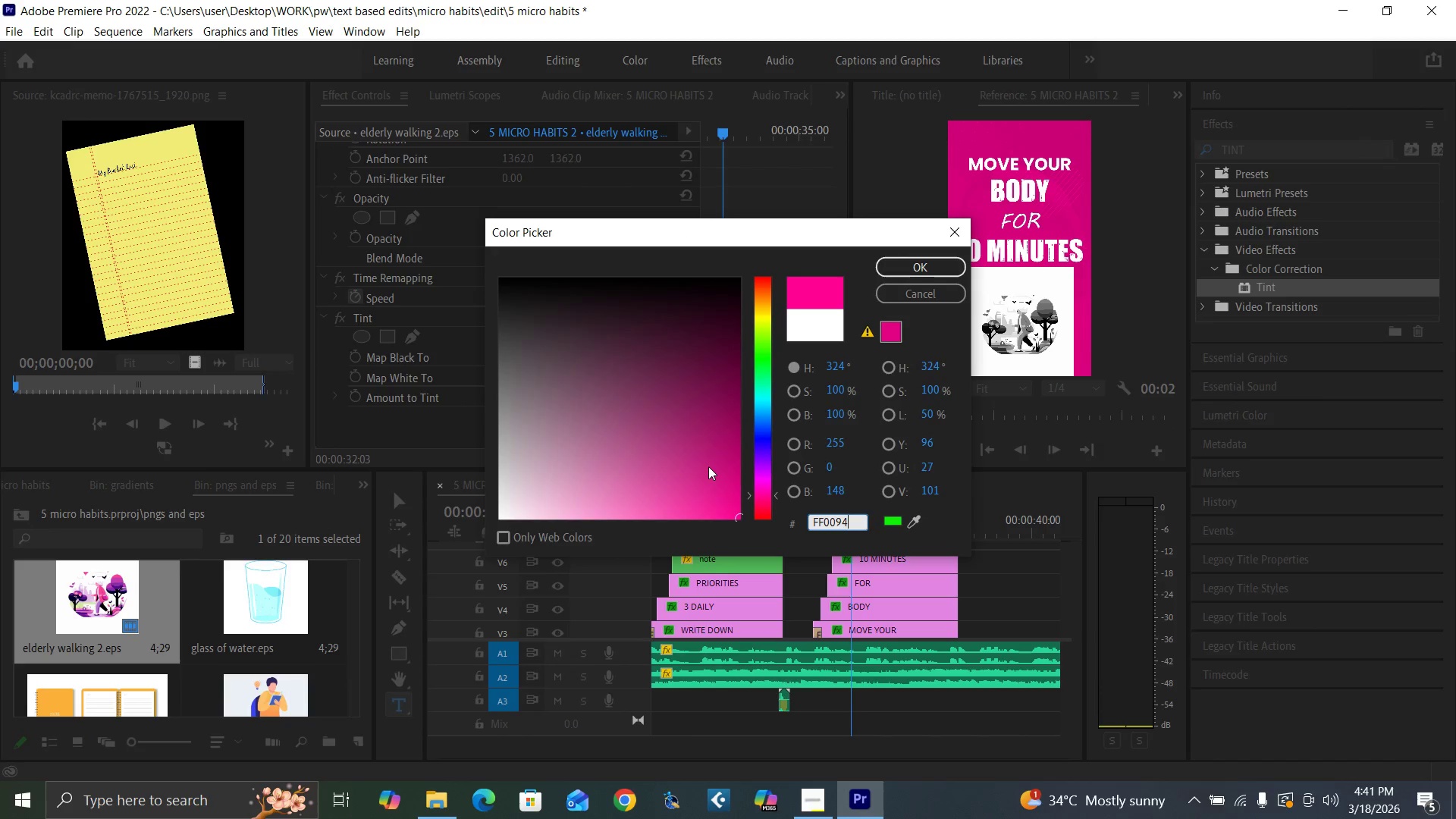 
key(Enter)
 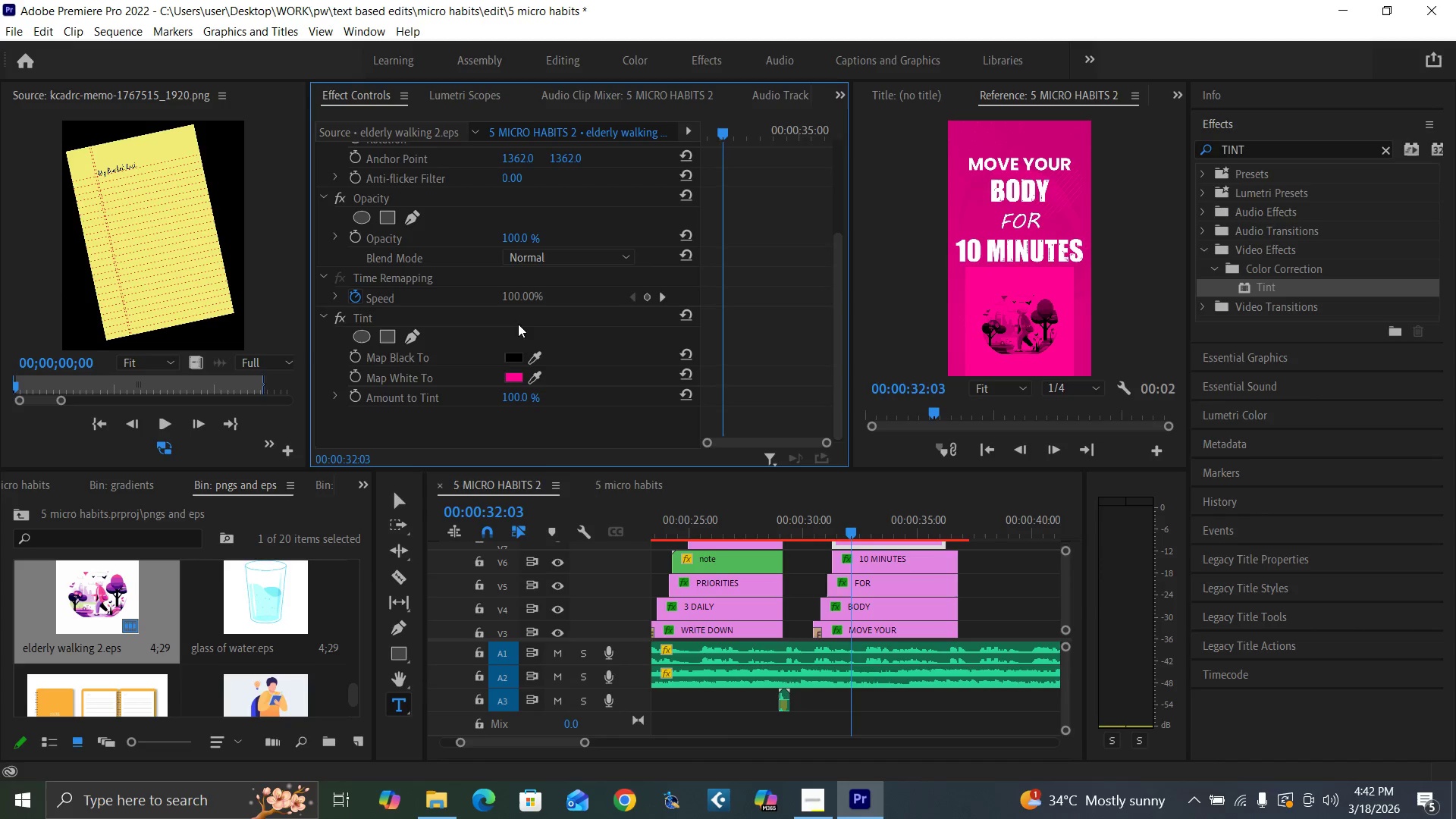 
left_click([537, 254])
 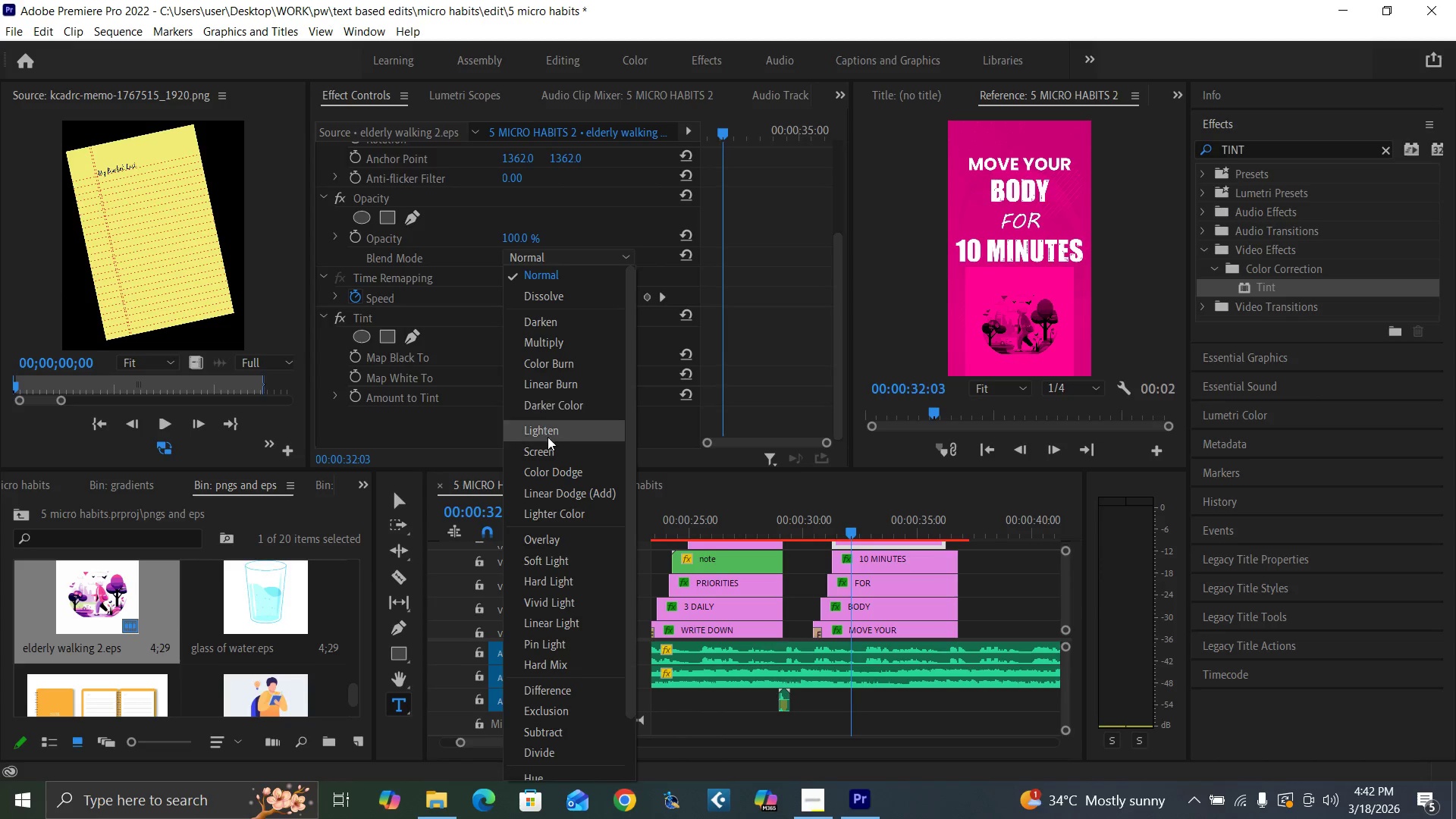 
left_click([548, 450])
 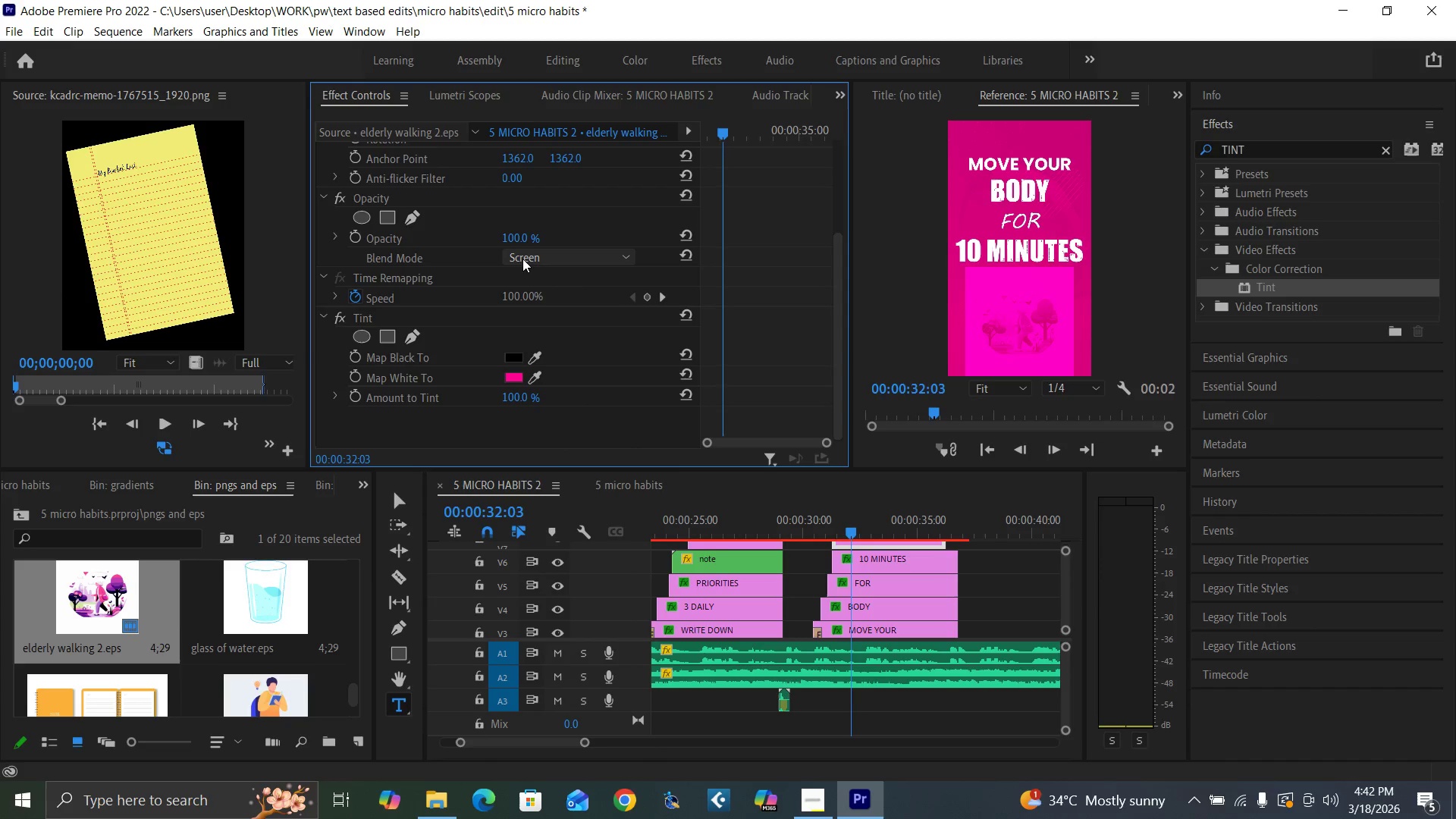 
left_click([522, 259])
 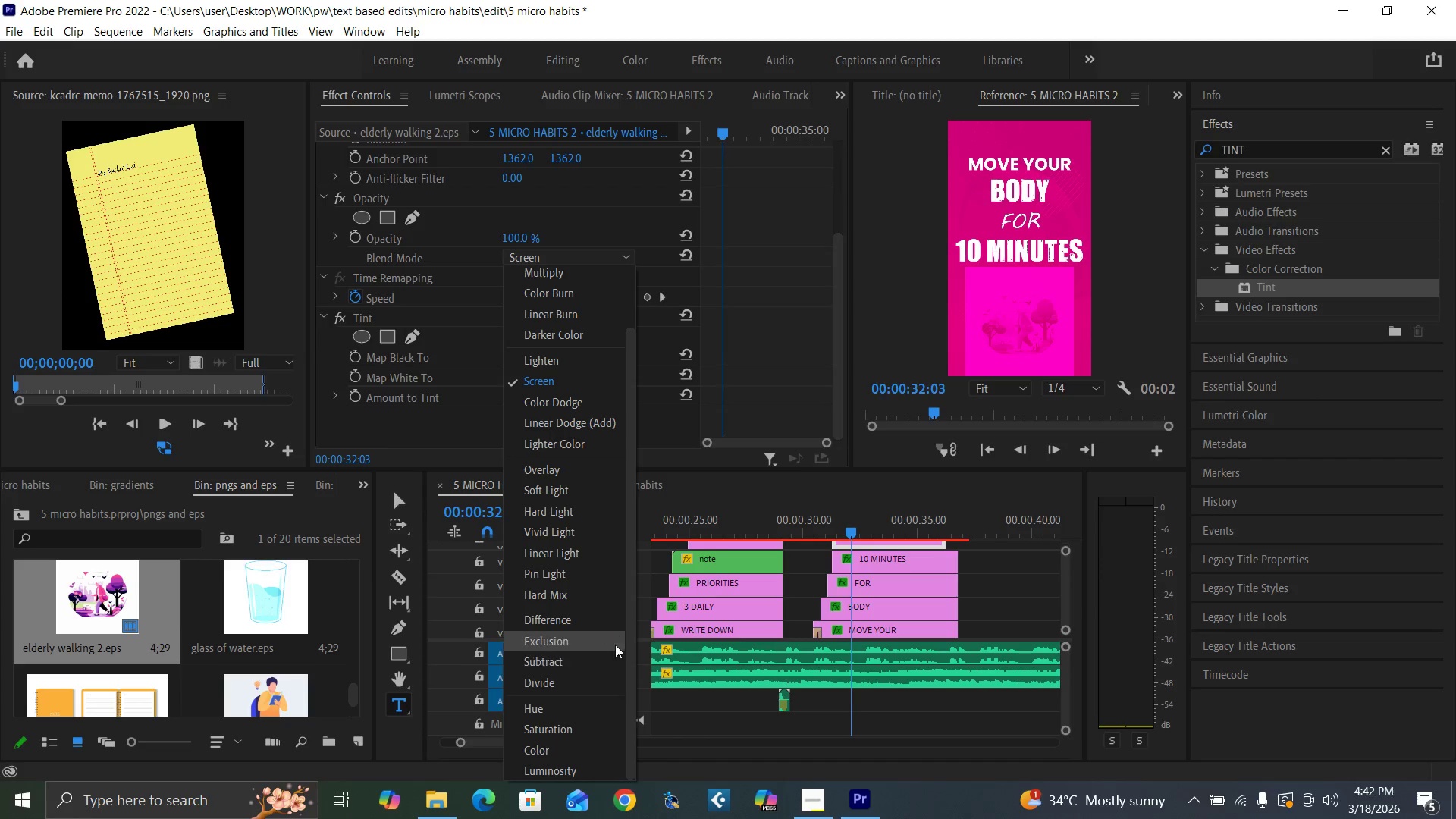 
left_click_drag(start_coordinate=[627, 624], to_coordinate=[625, 516])
 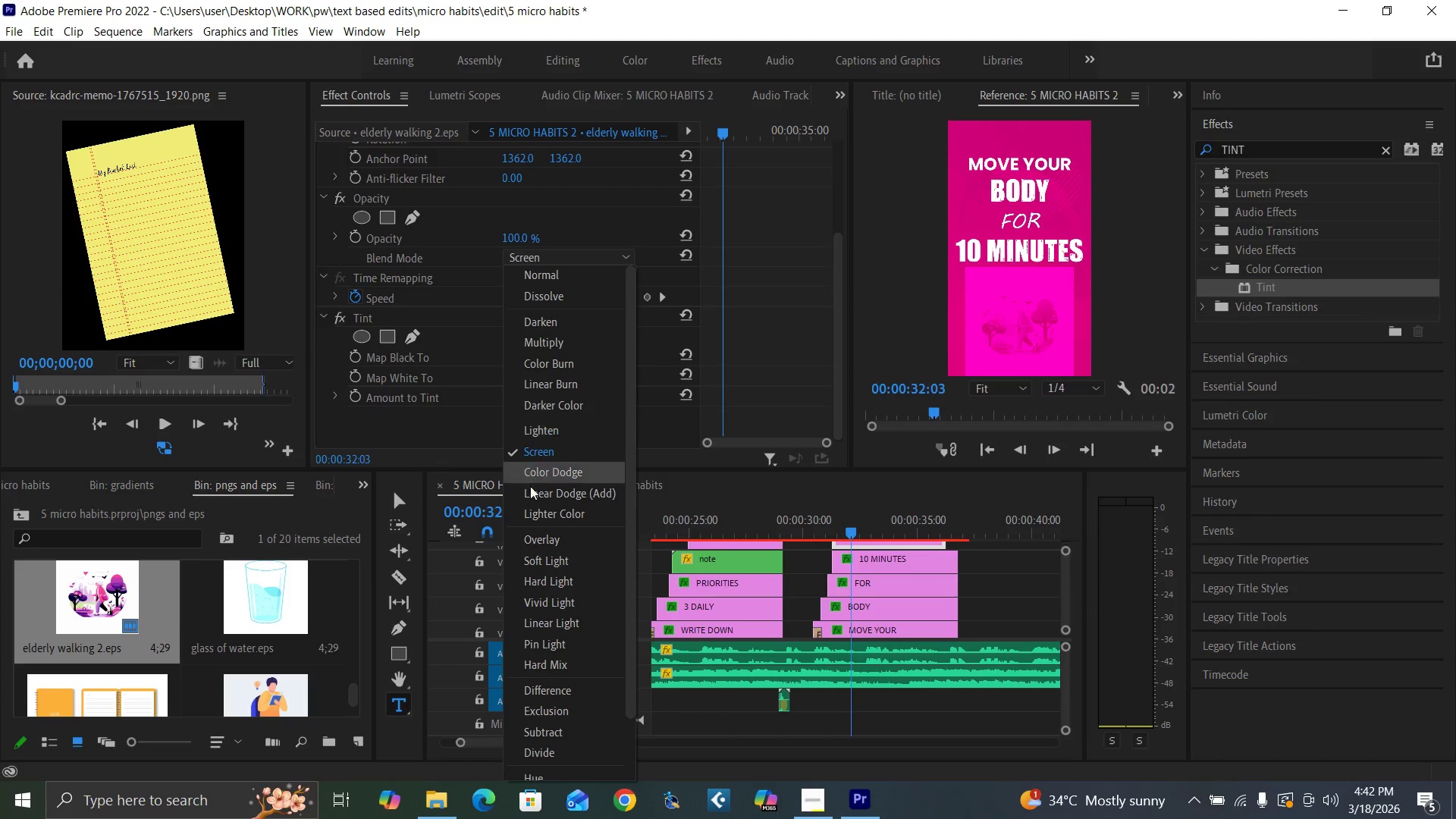 
left_click([545, 538])
 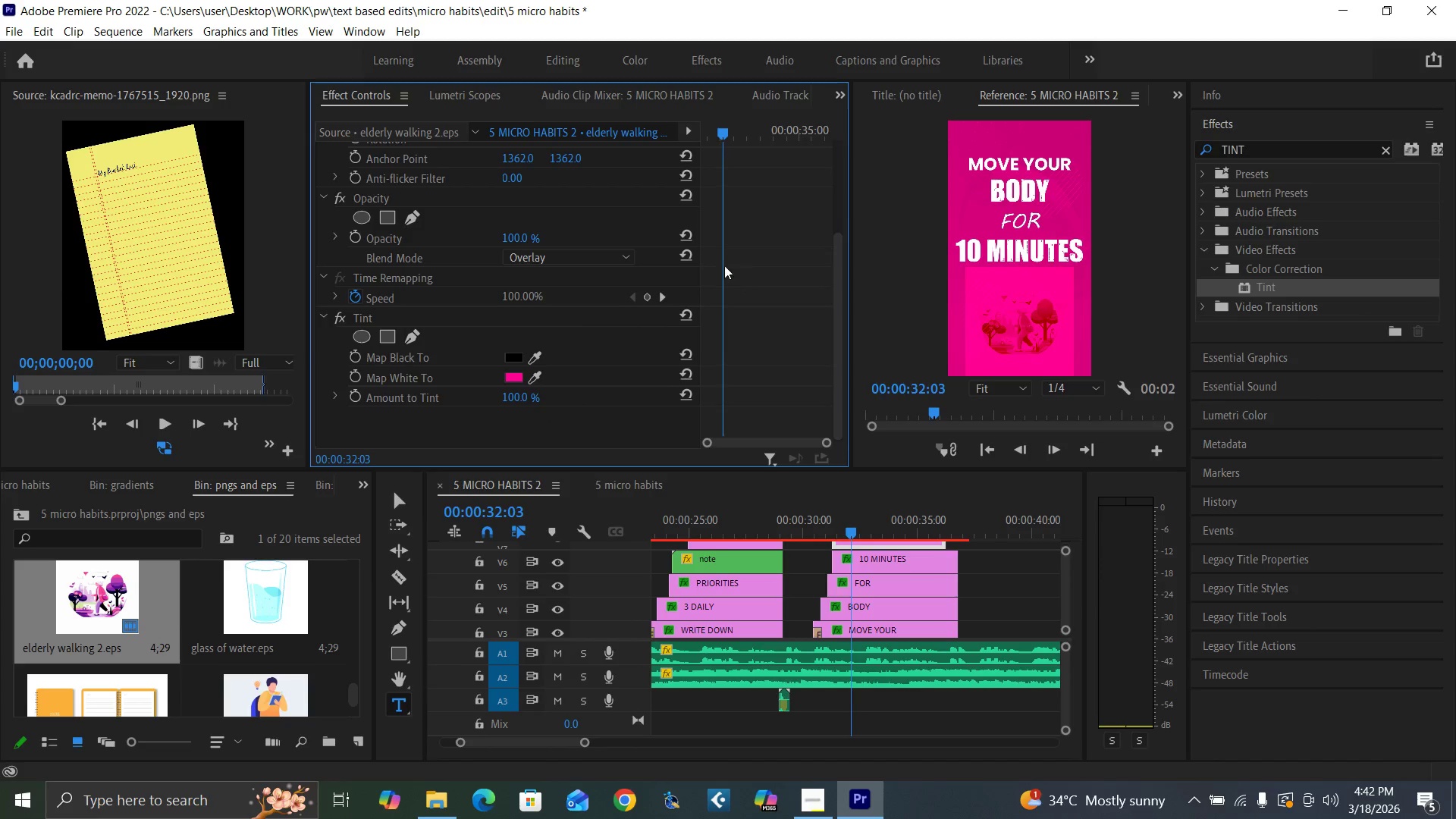 
wait(7.22)
 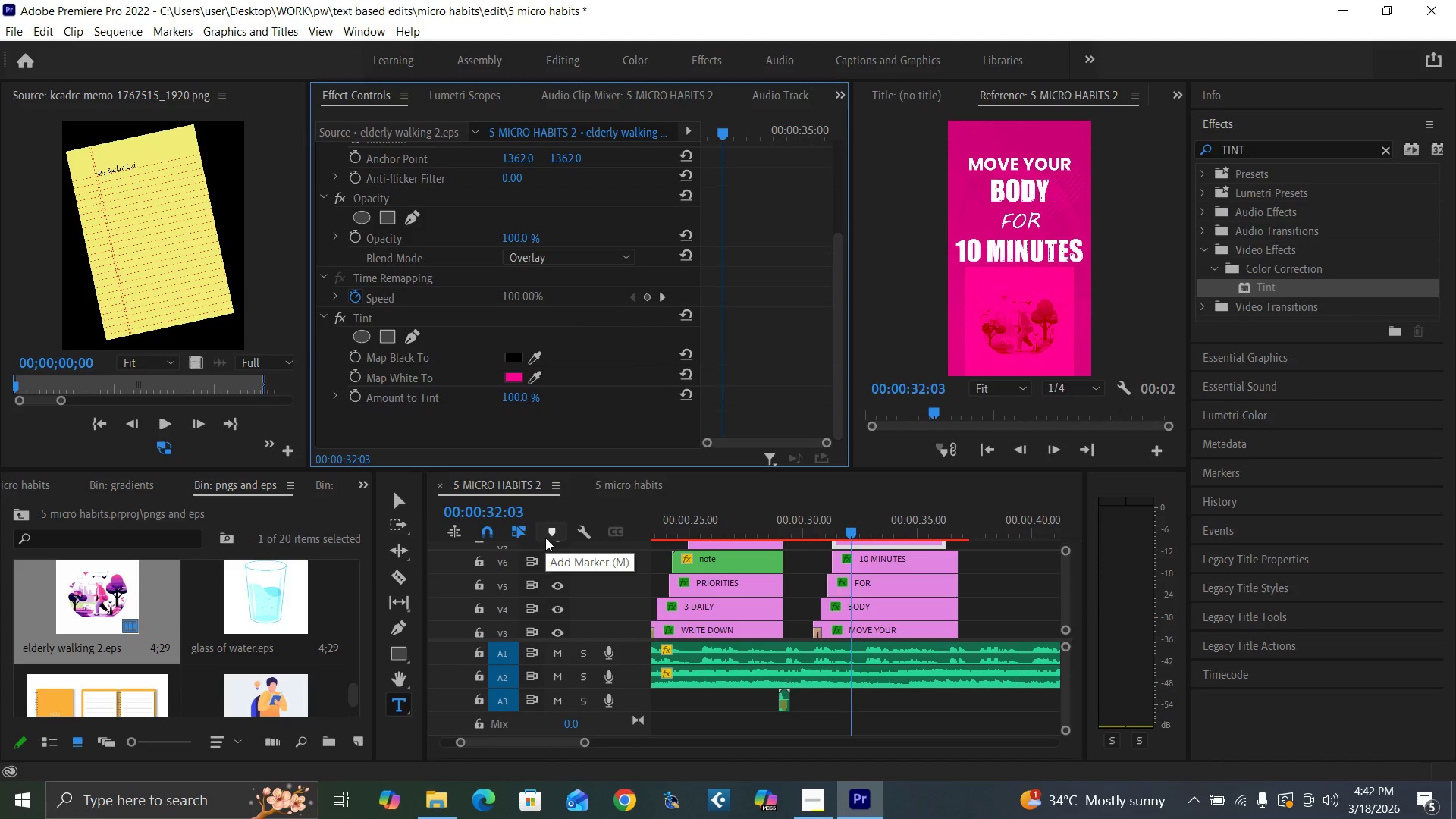 
left_click([561, 256])
 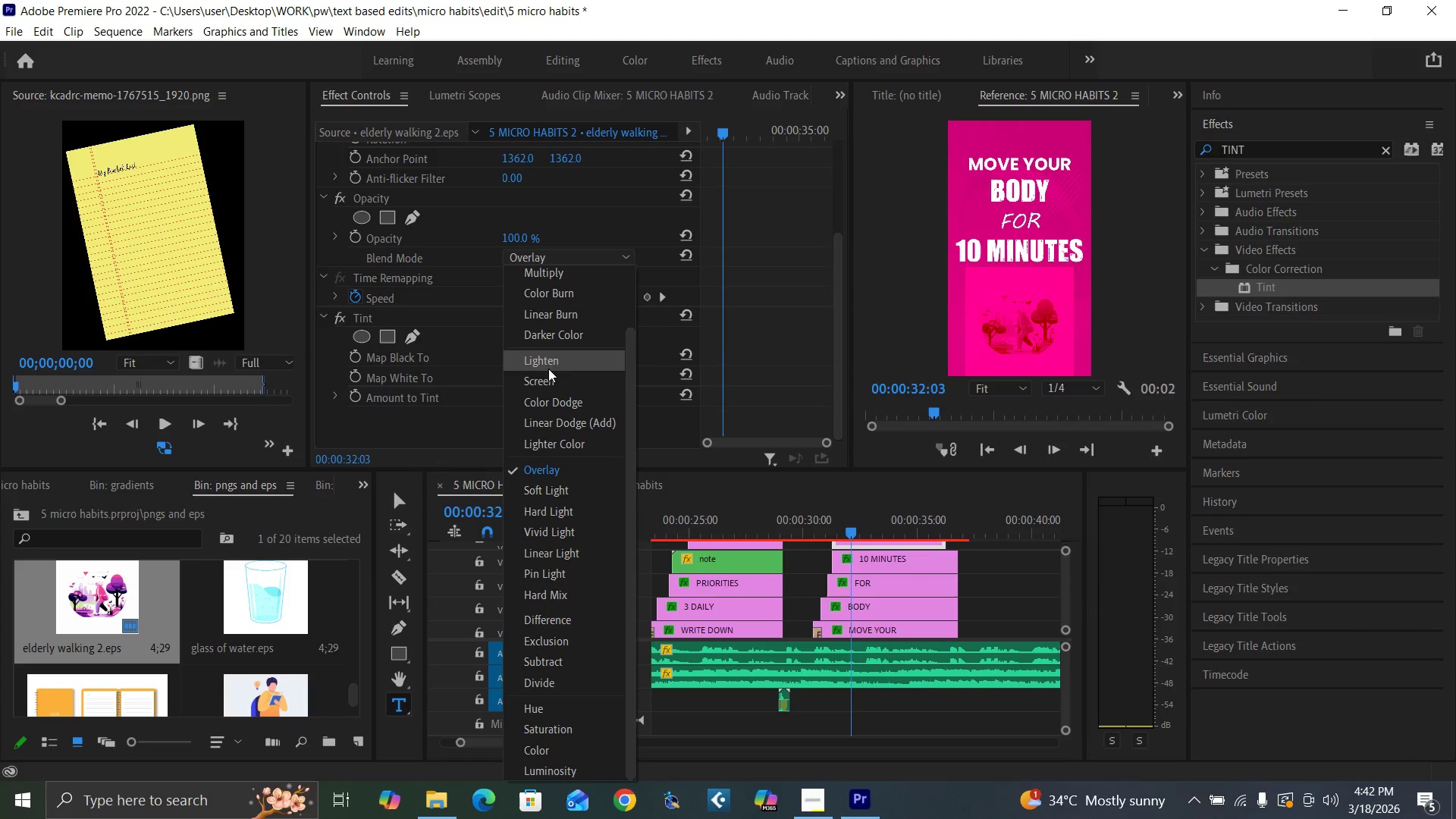 
left_click([548, 381])
 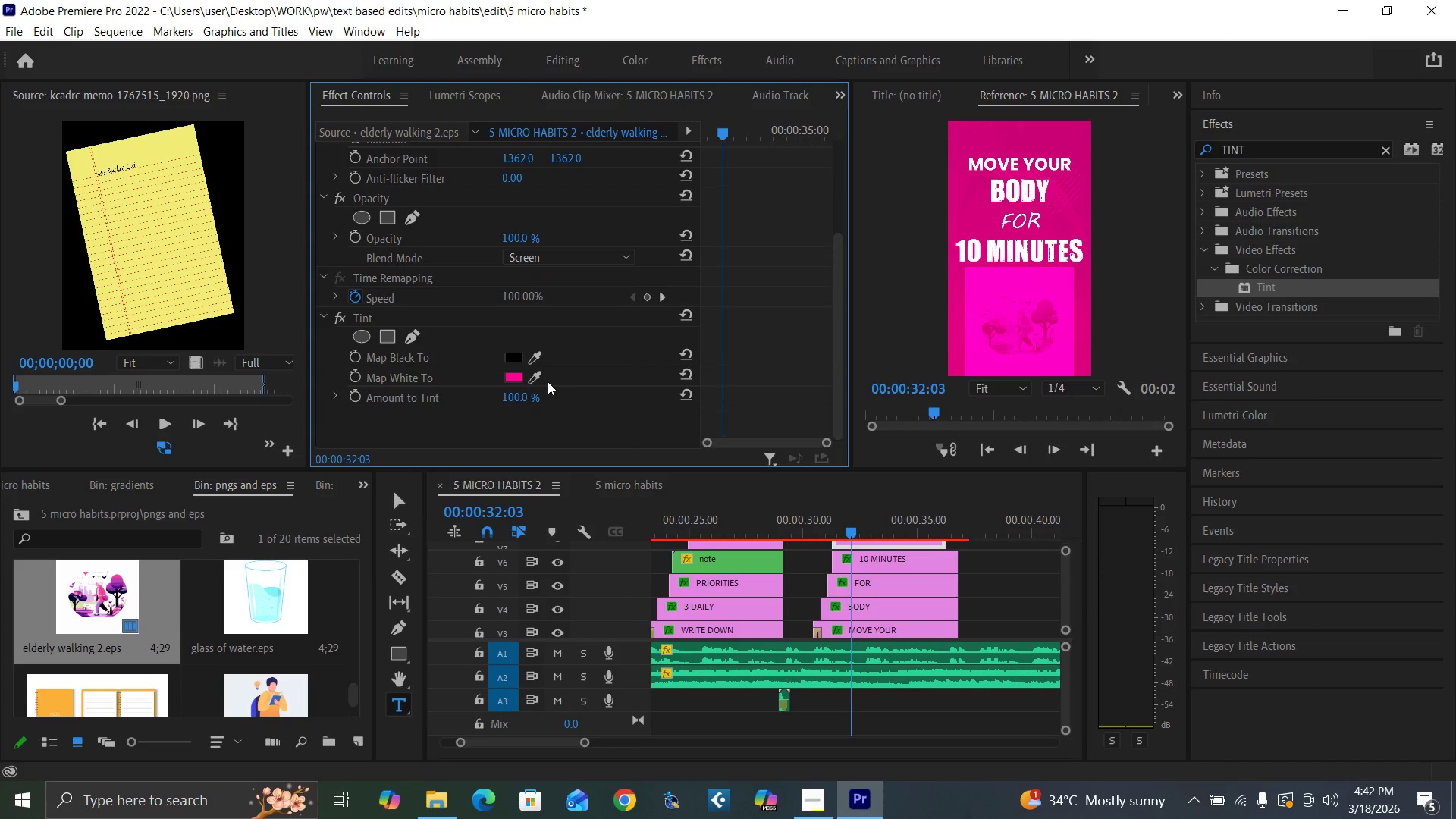 
key(Control+Backquote)
 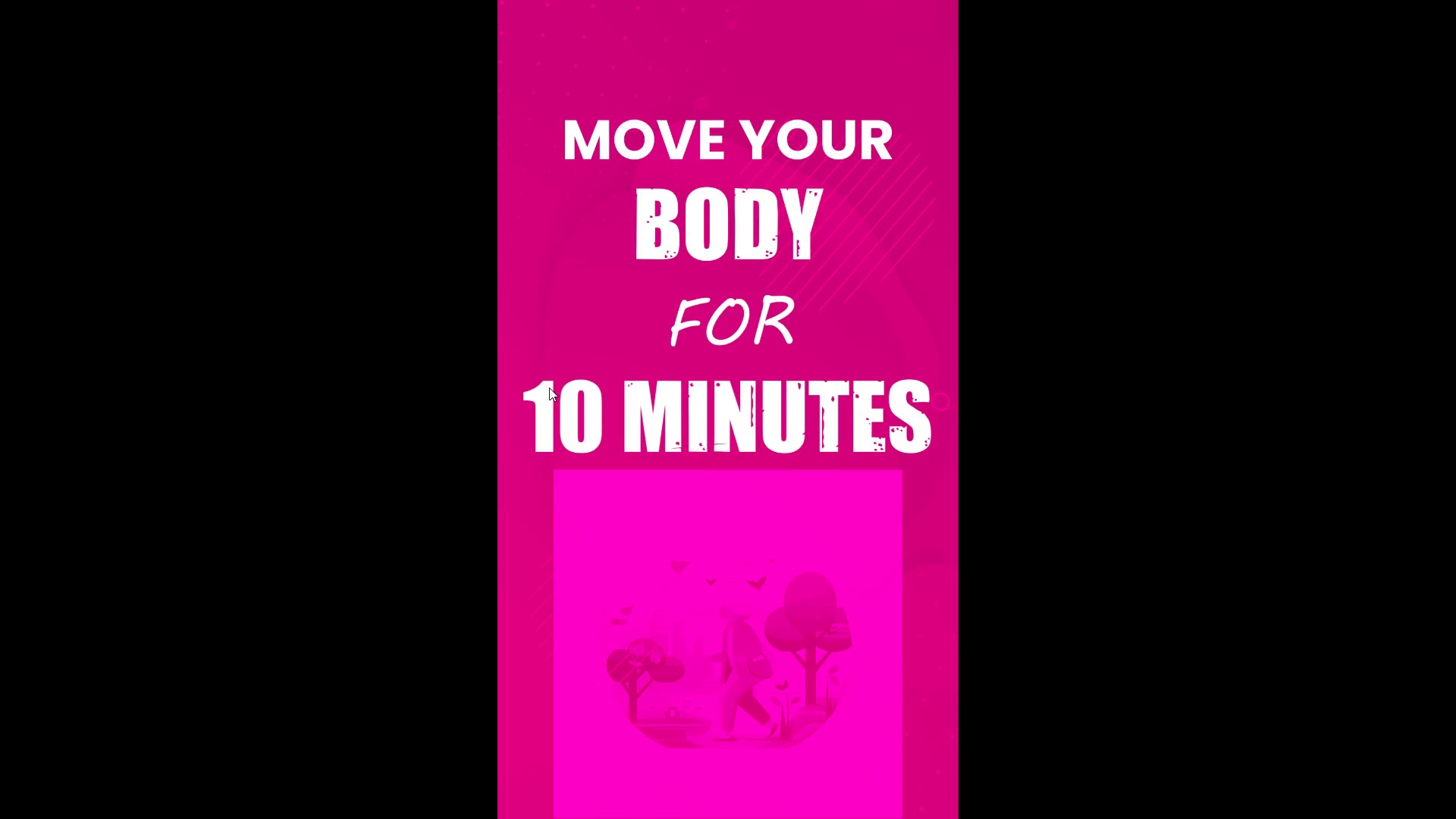 
key(Control+Backquote)
 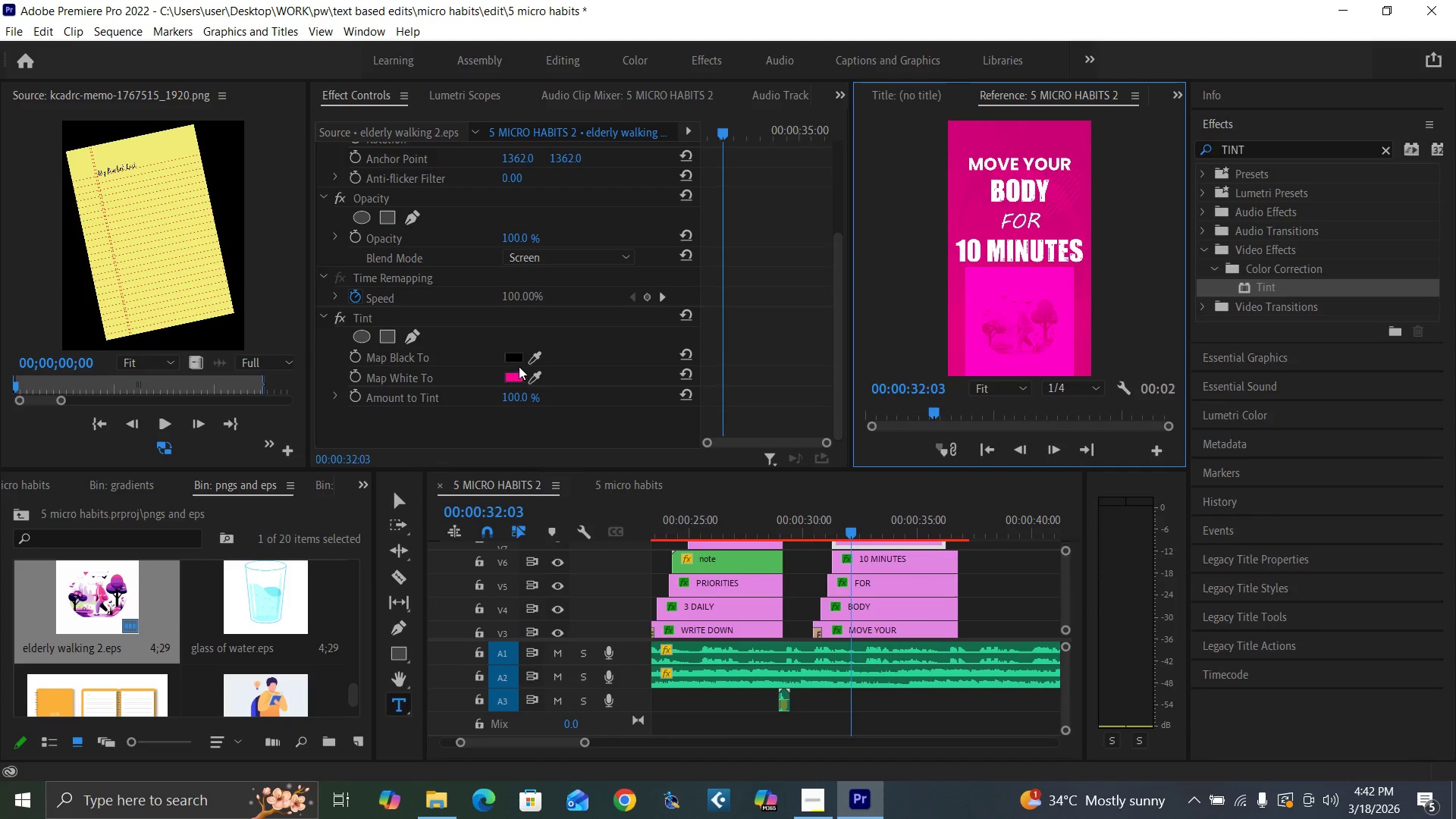 
left_click([516, 357])
 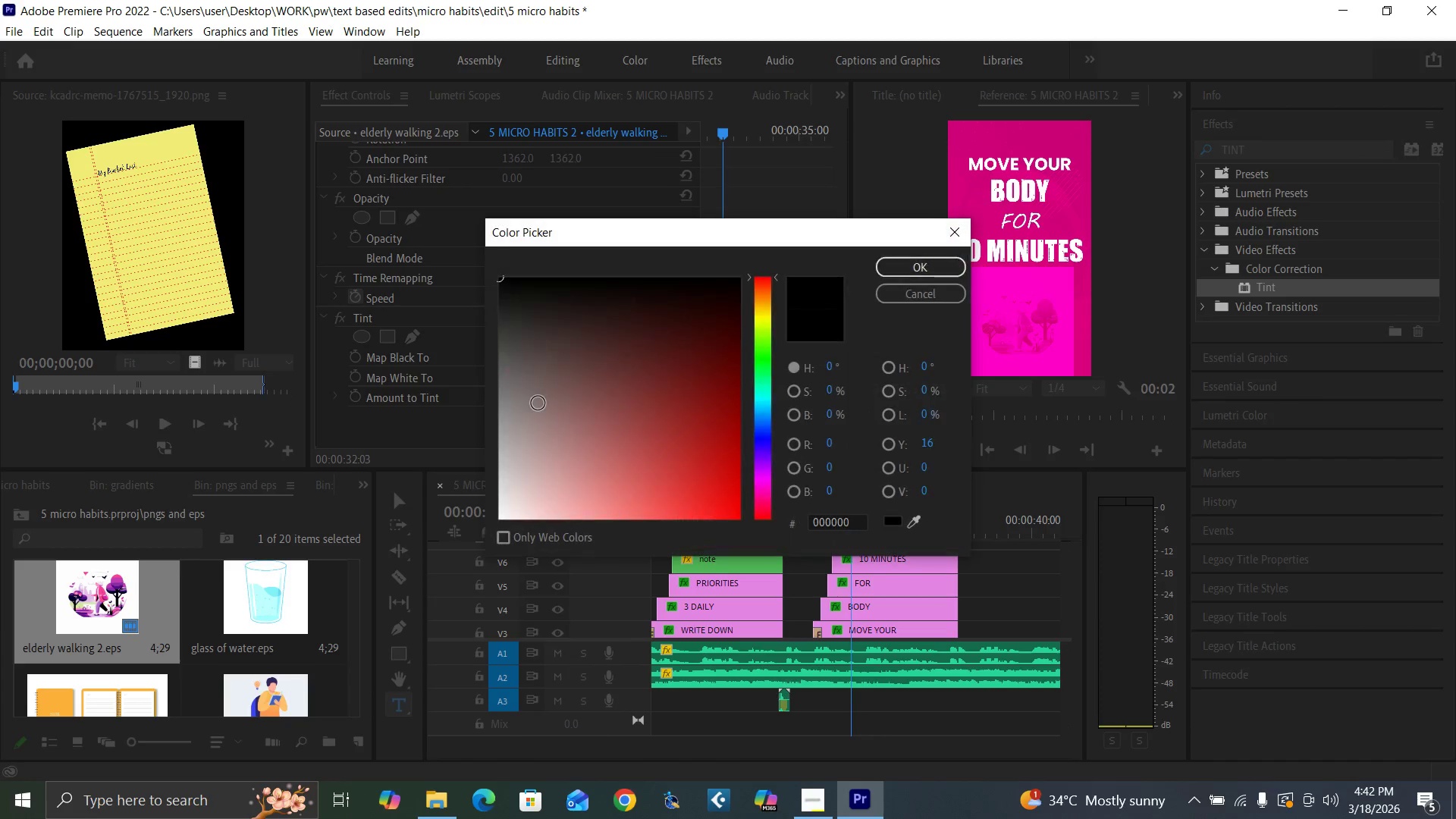 
left_click_drag(start_coordinate=[544, 416], to_coordinate=[406, 631])
 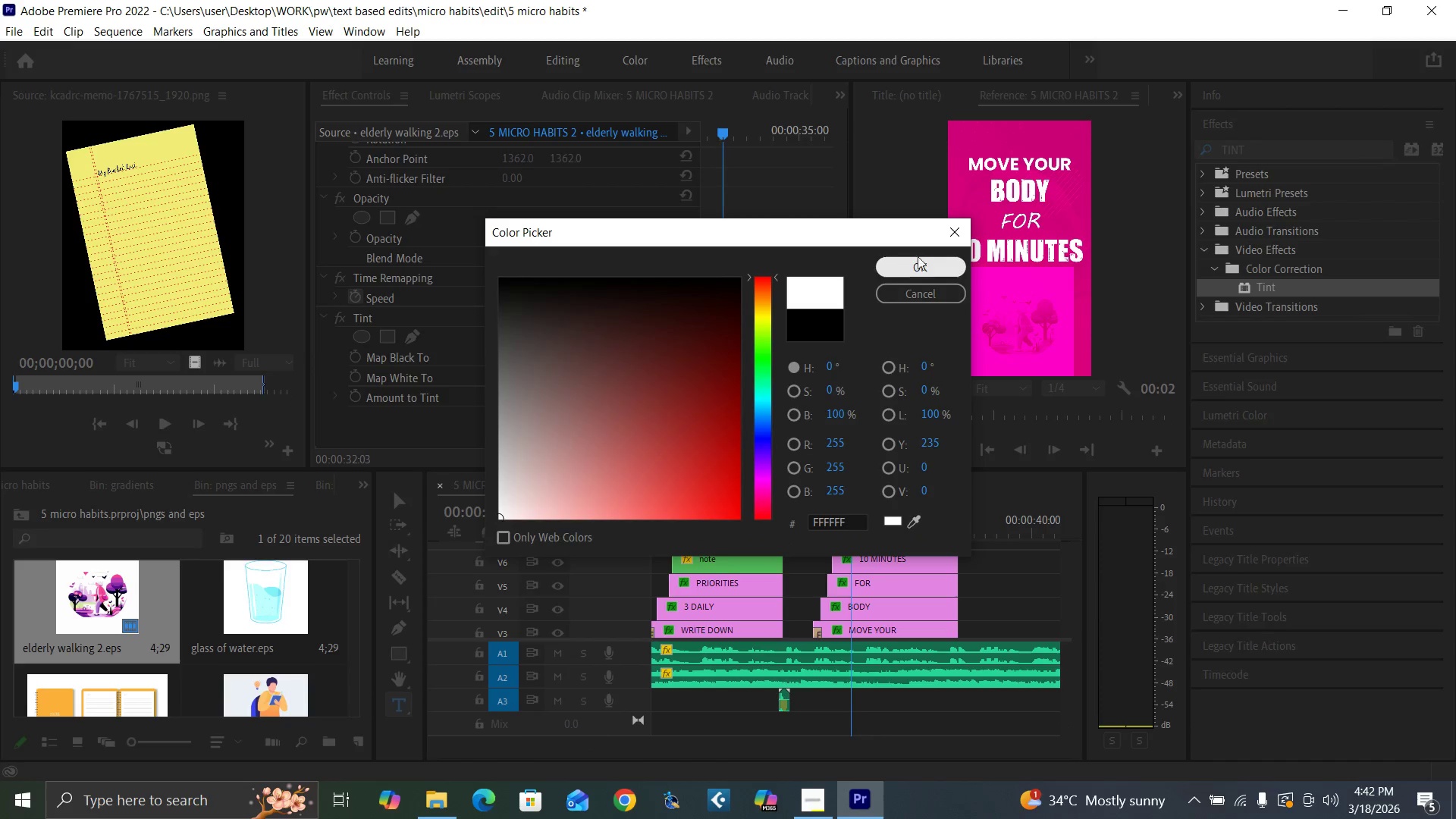 
left_click([919, 256])
 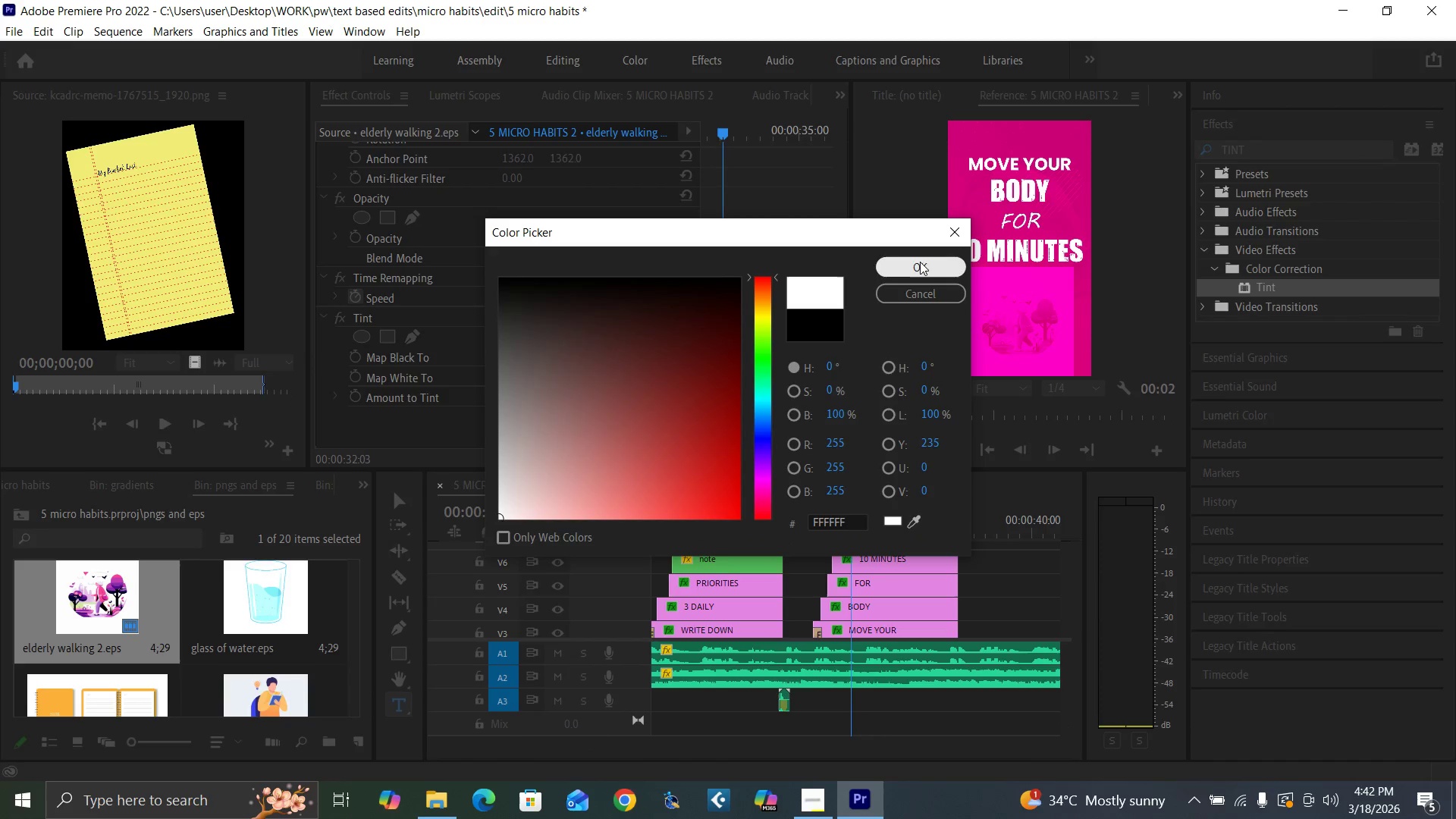 
double_click([921, 262])
 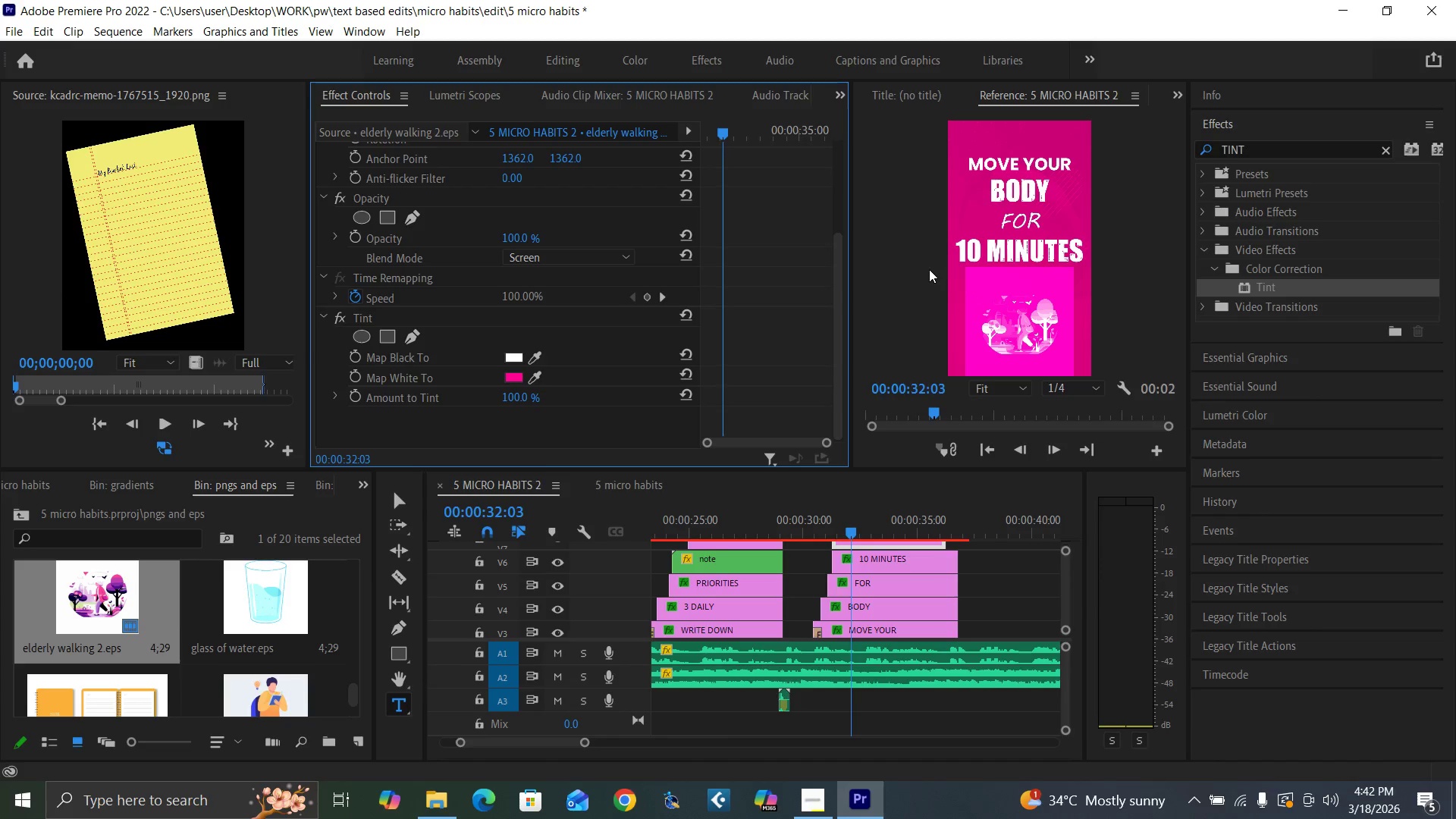 
key(Control+Backquote)
 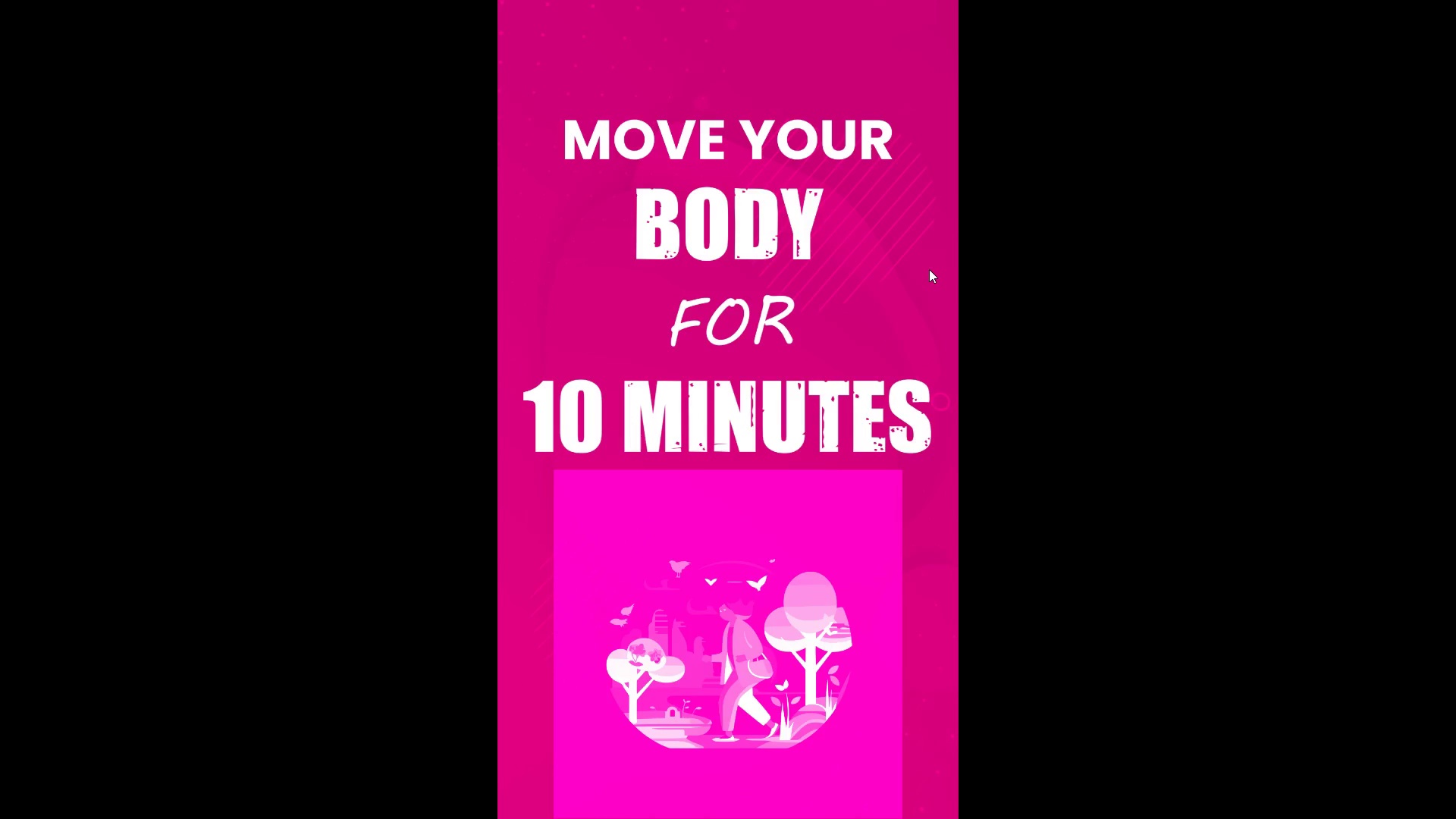 
hold_key(key=ControlLeft, duration=1.51)
 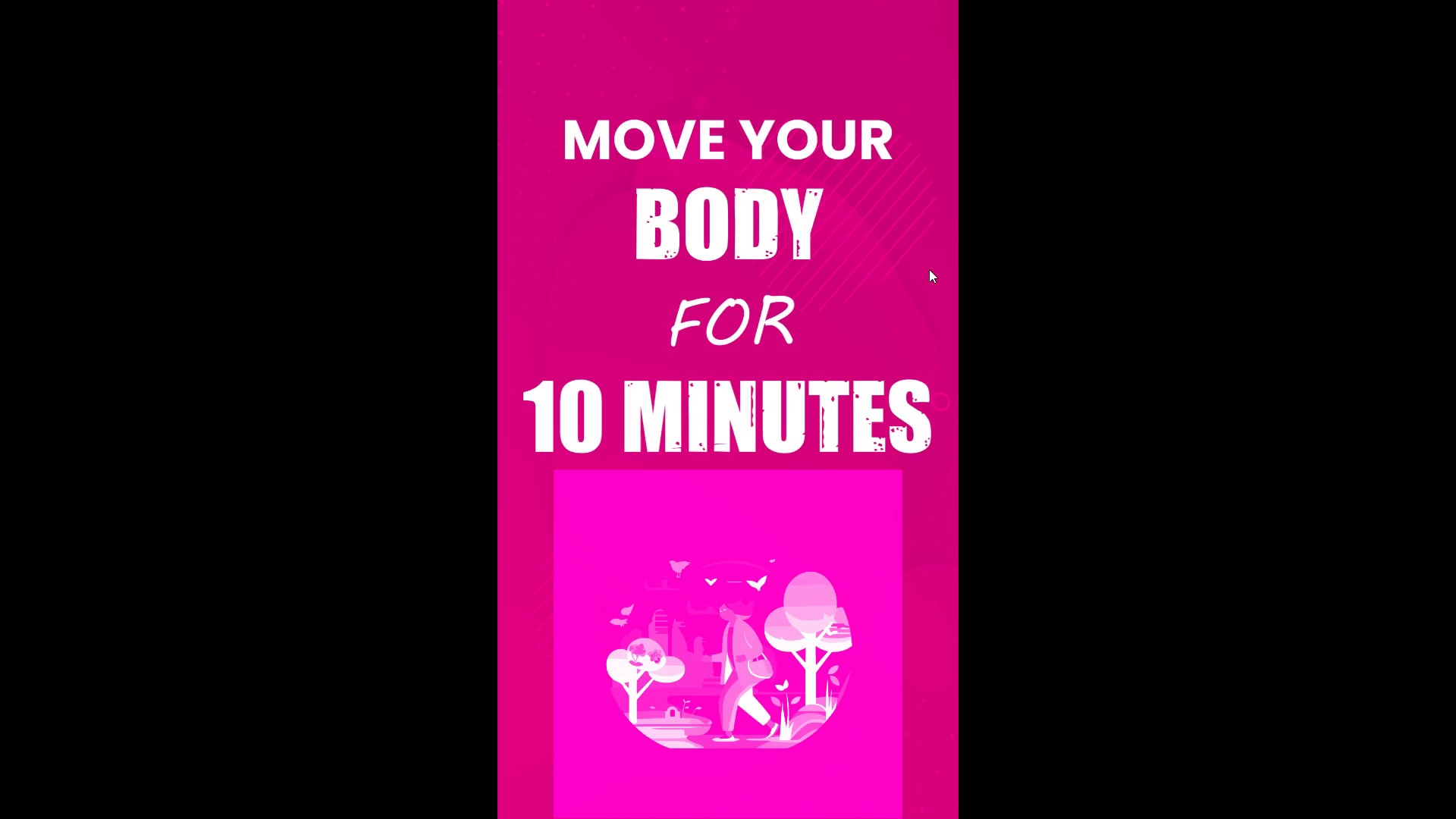 
hold_key(key=ControlLeft, duration=1.52)
 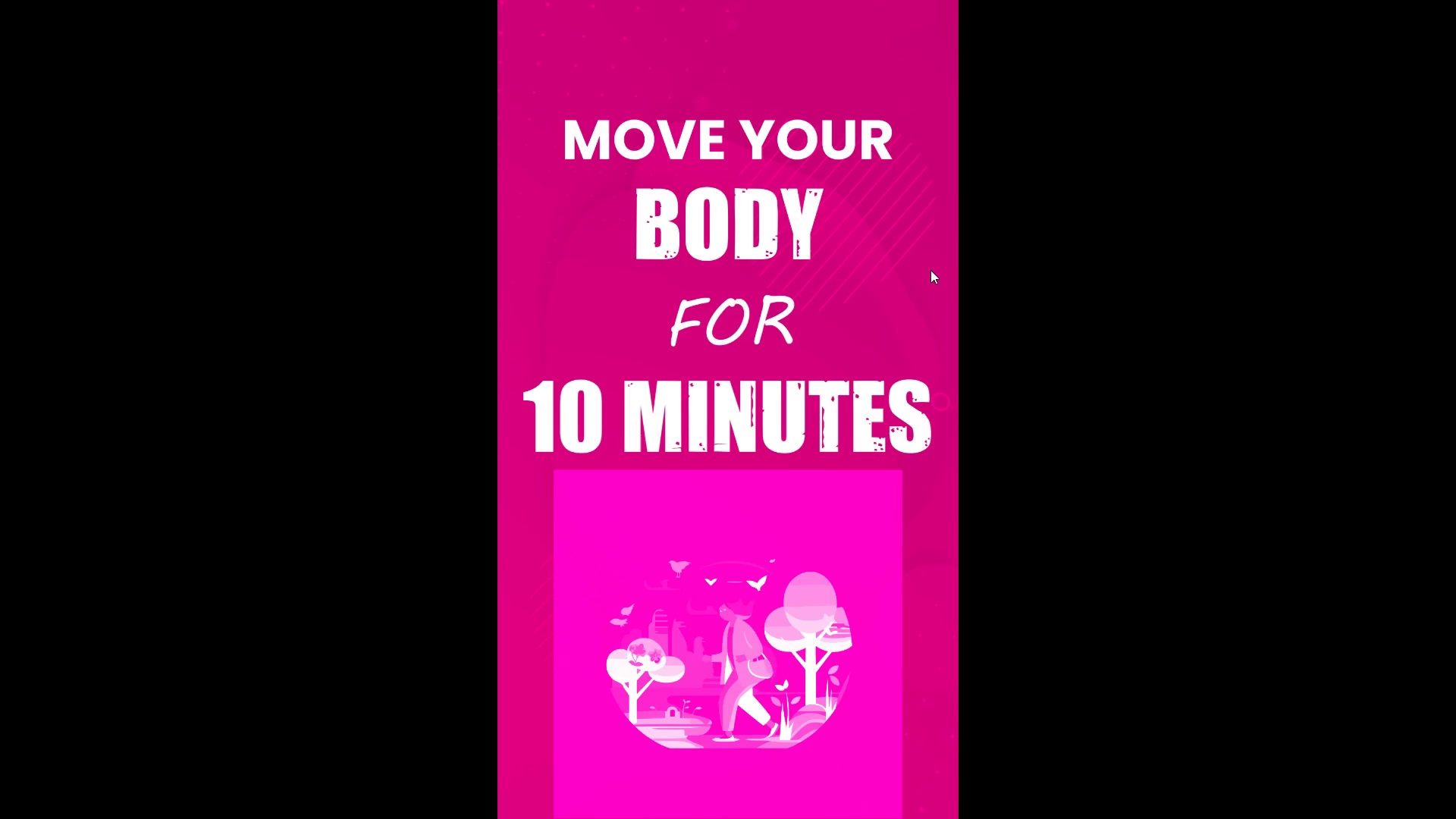 
hold_key(key=ControlLeft, duration=1.5)
 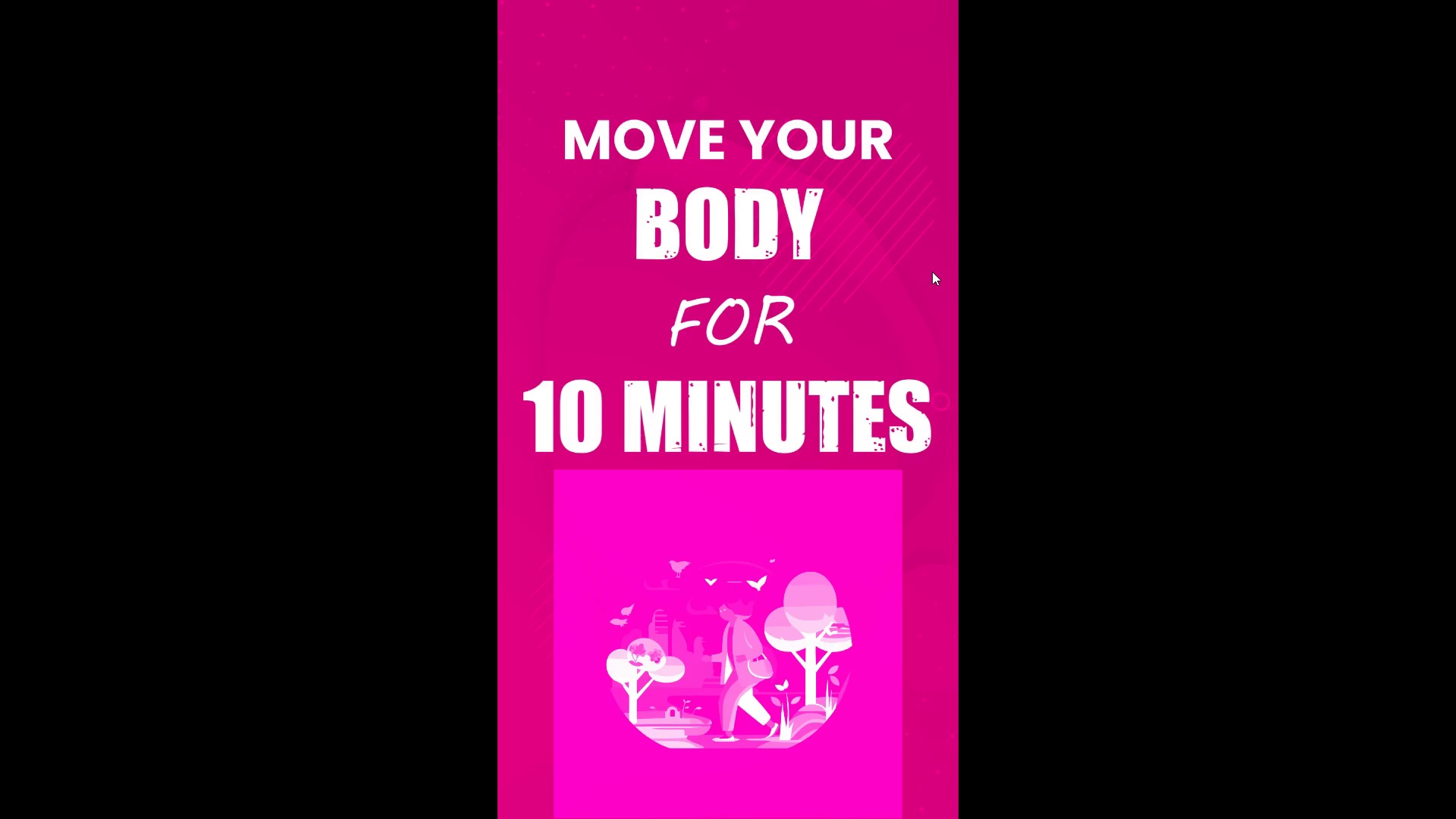 
hold_key(key=ControlLeft, duration=1.5)
 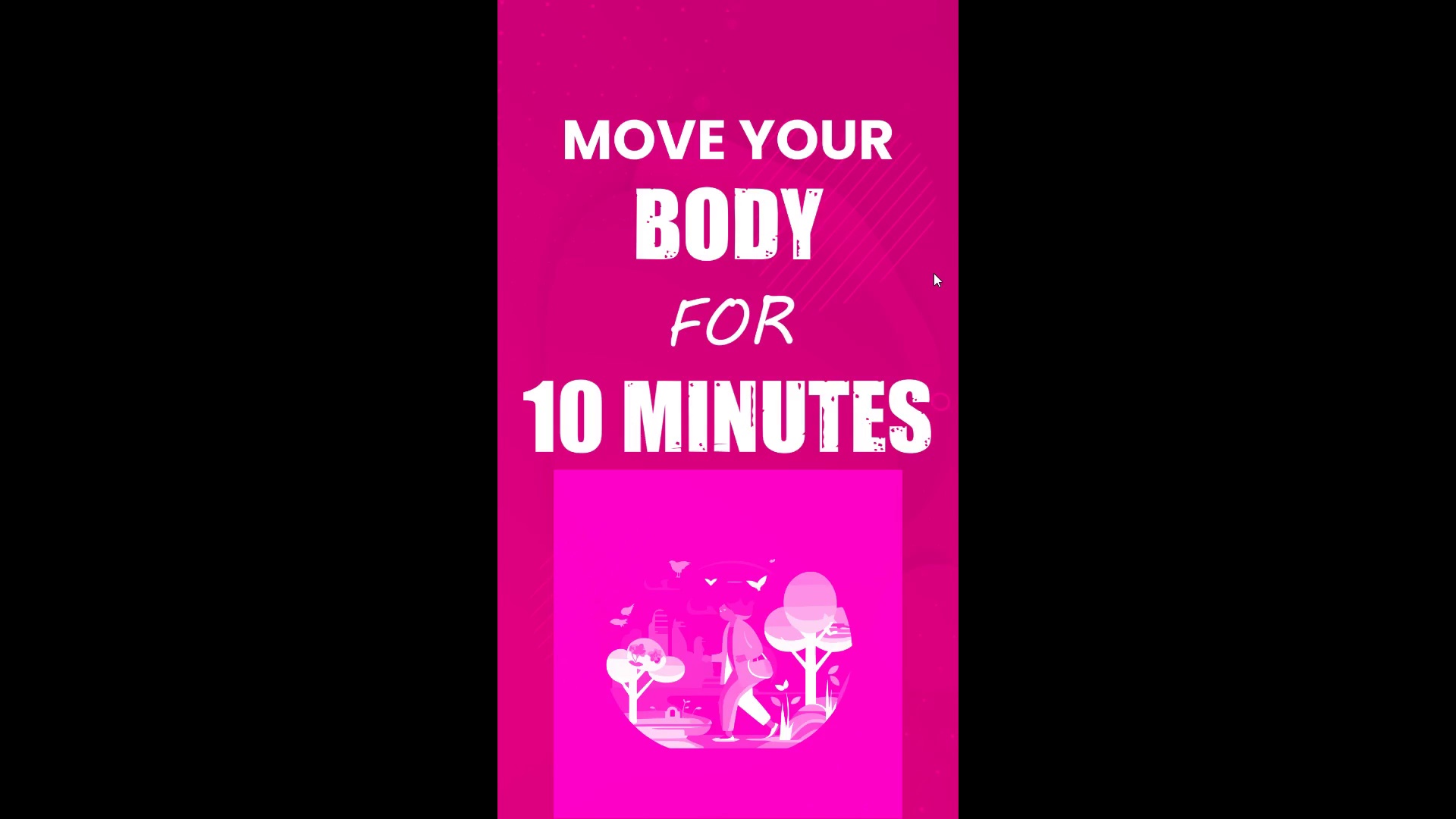 
hold_key(key=ControlLeft, duration=1.5)
 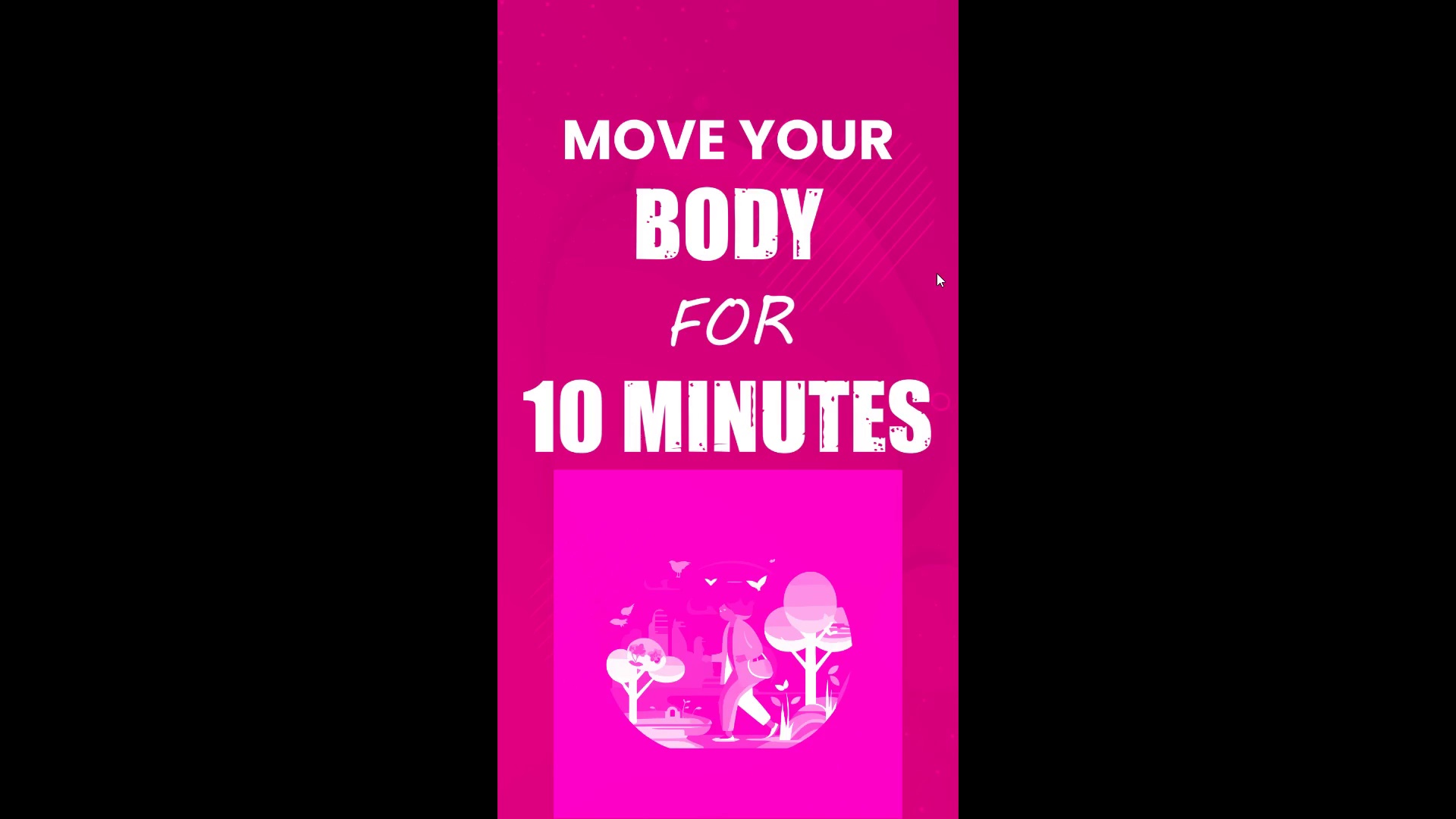 
hold_key(key=ControlLeft, duration=1.52)
 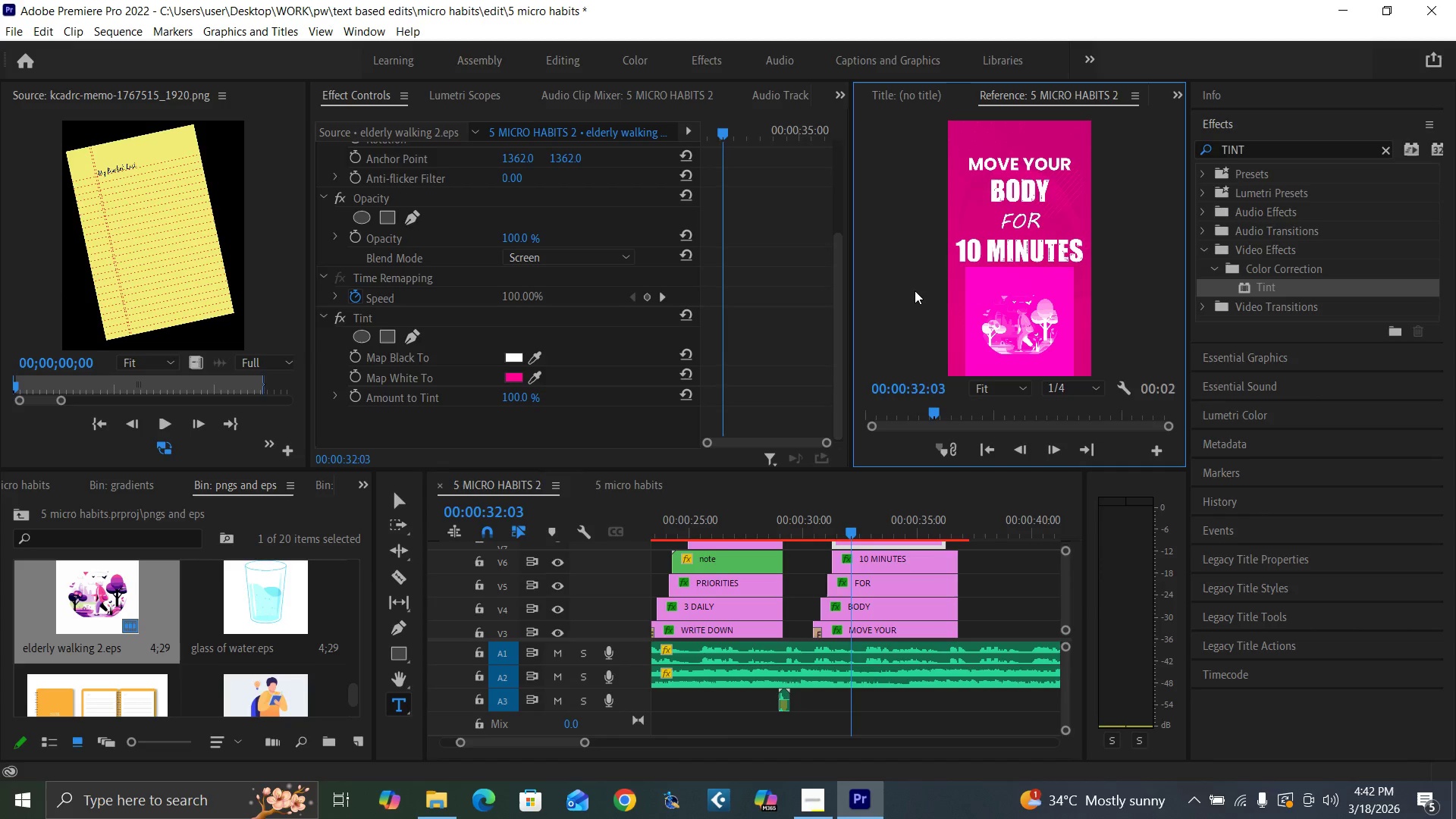 
key(Control+Backquote)
 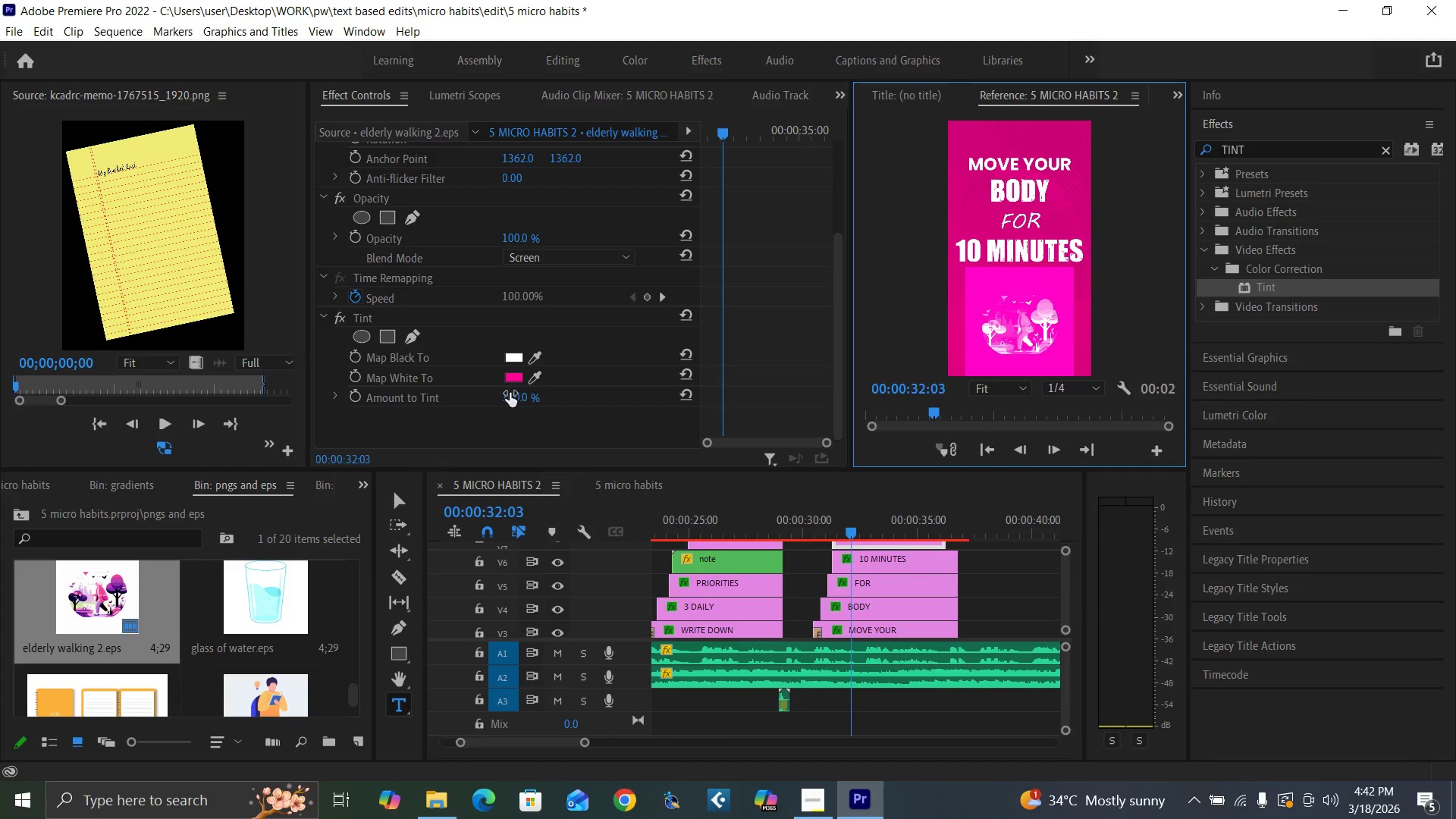 
wait(6.22)
 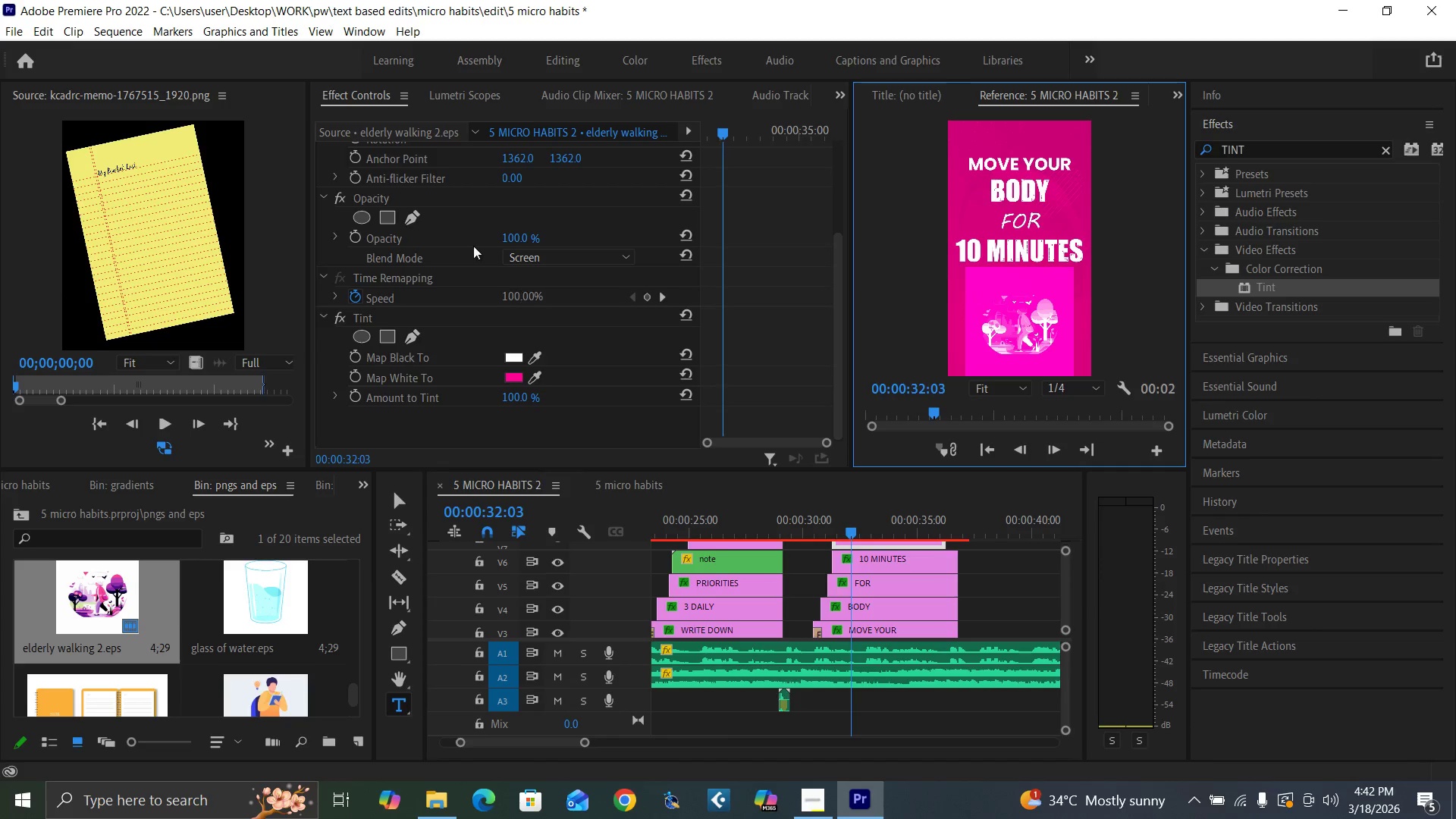 
left_click([554, 256])
 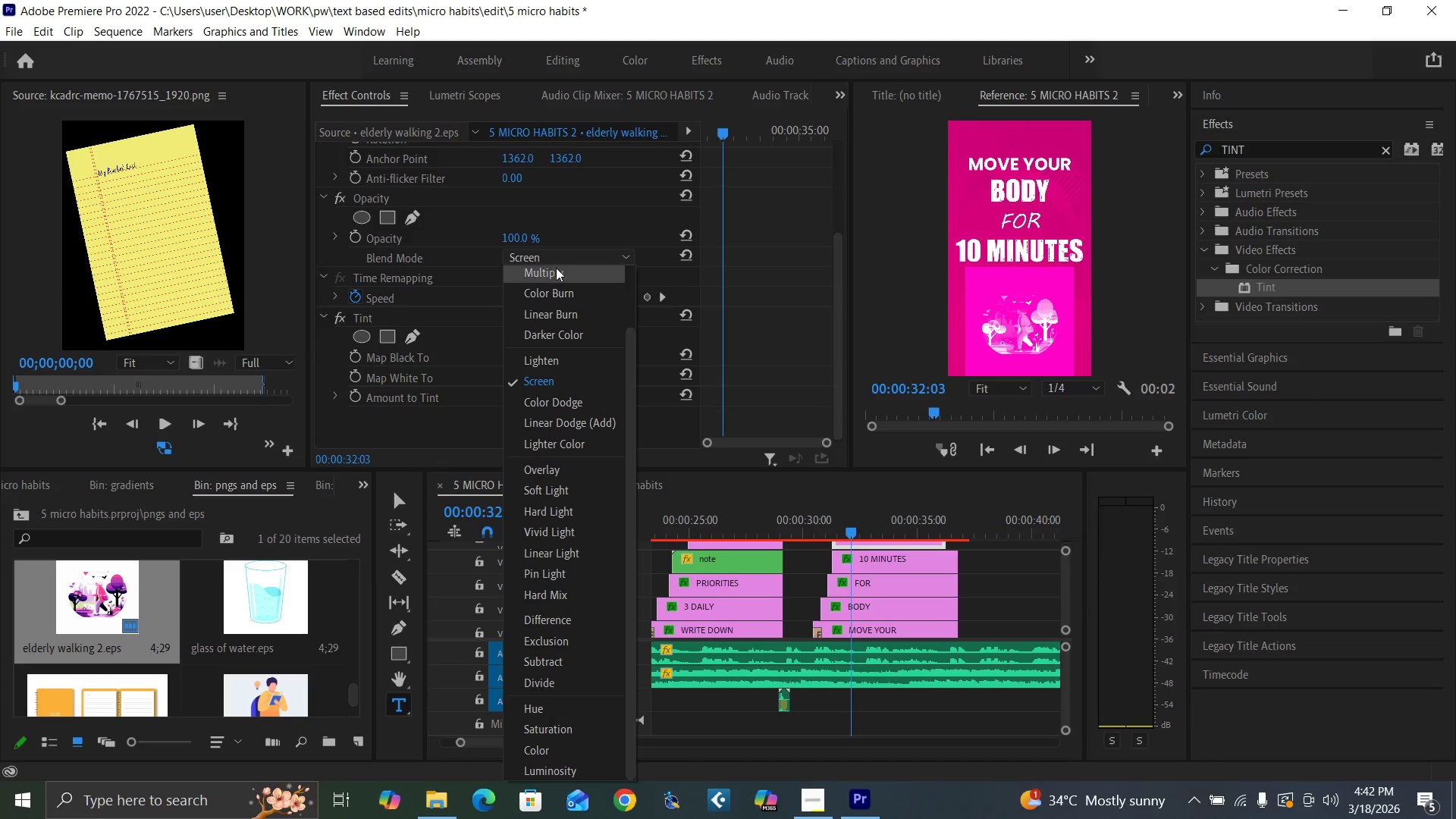 
left_click([557, 269])
 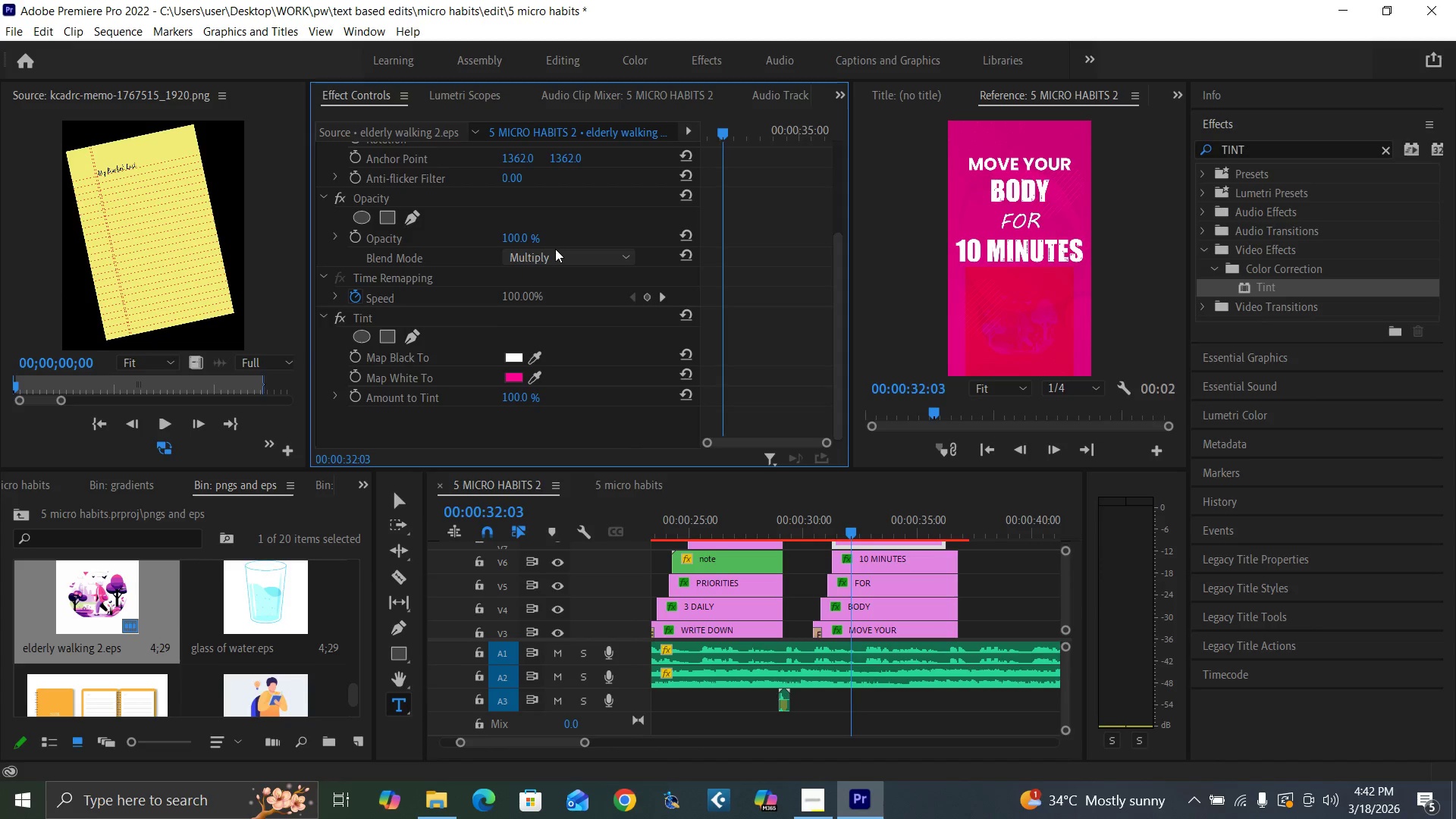 
left_click([562, 254])
 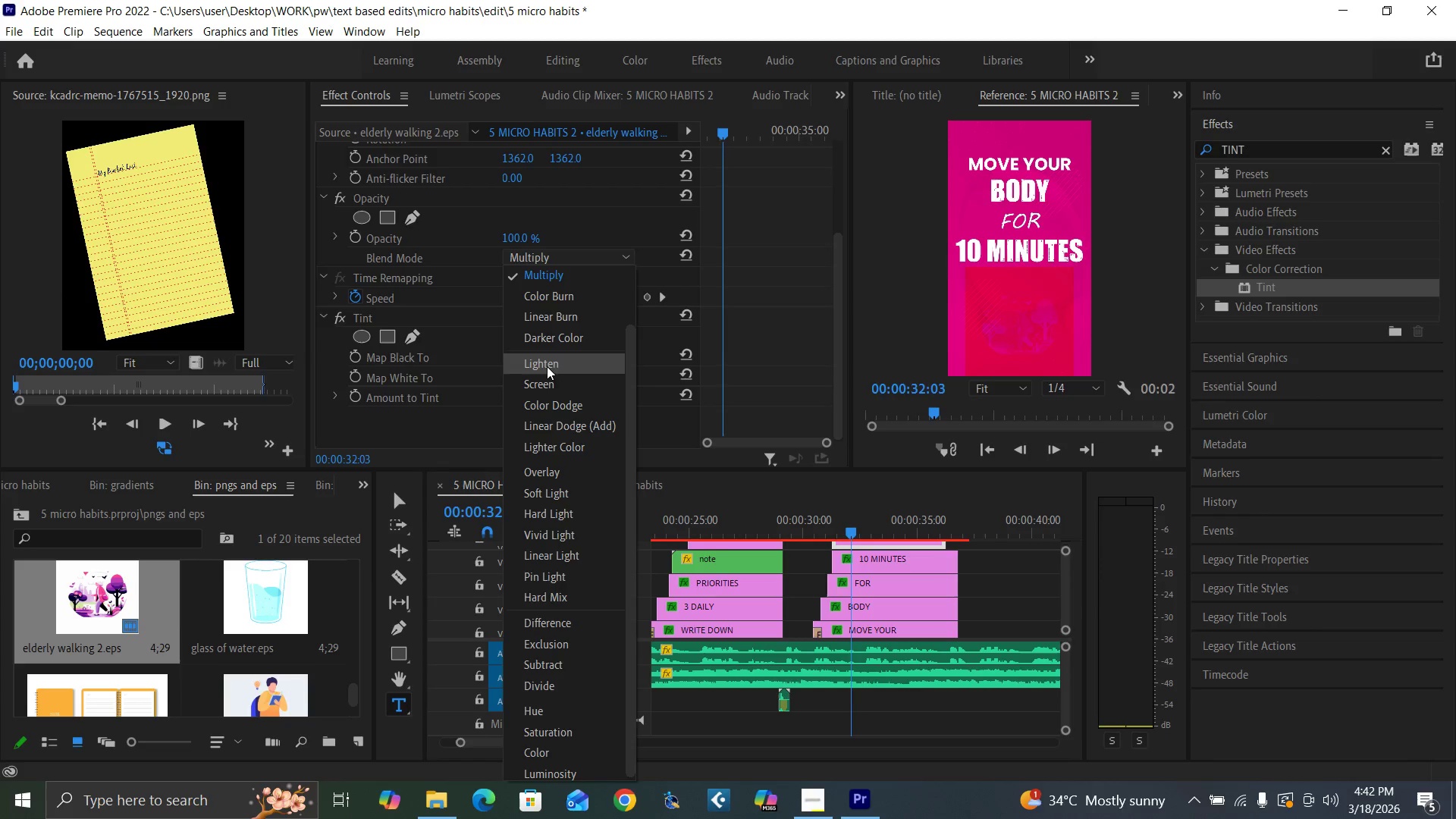 
left_click([547, 368])
 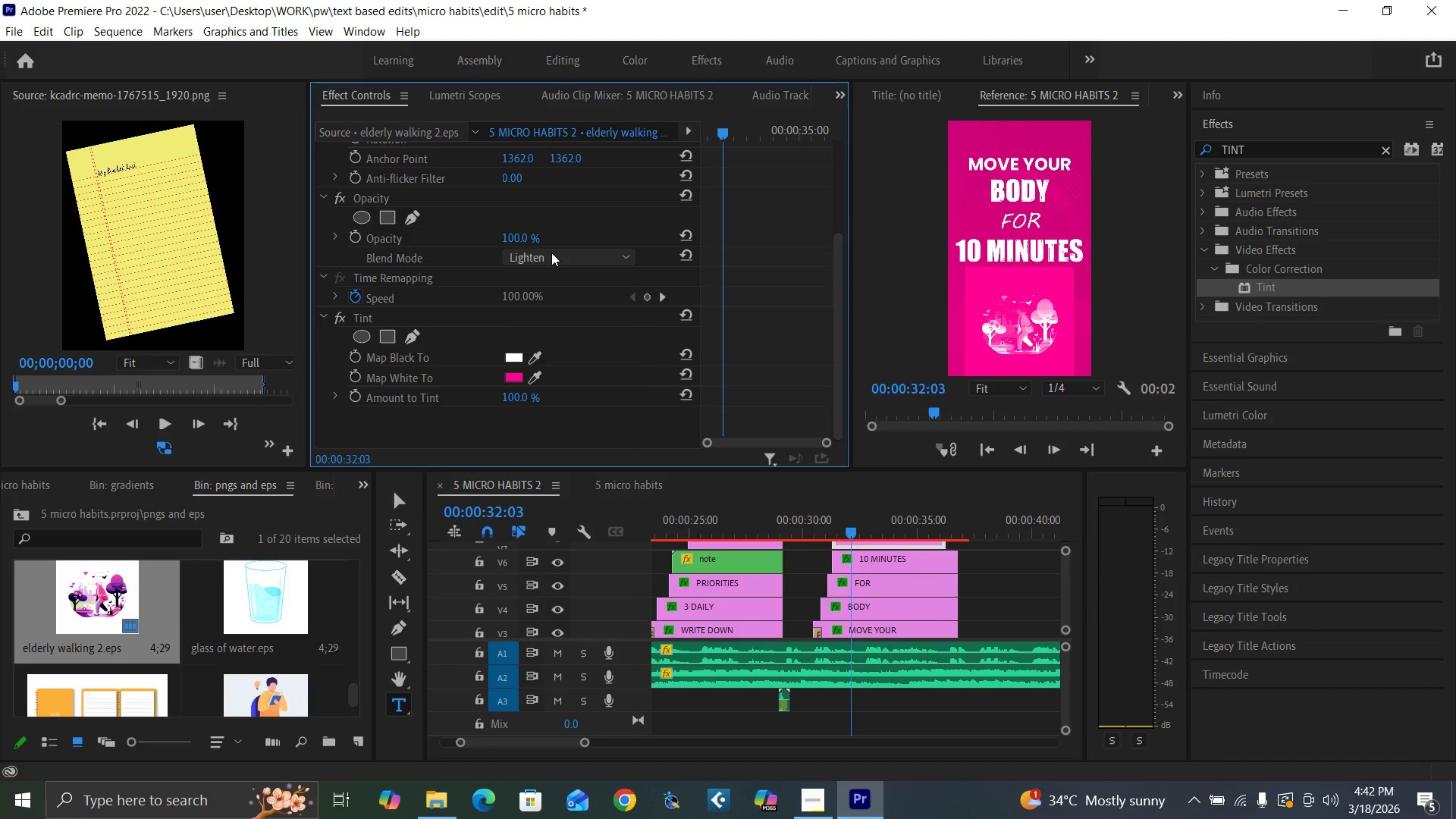 
left_click([551, 253])
 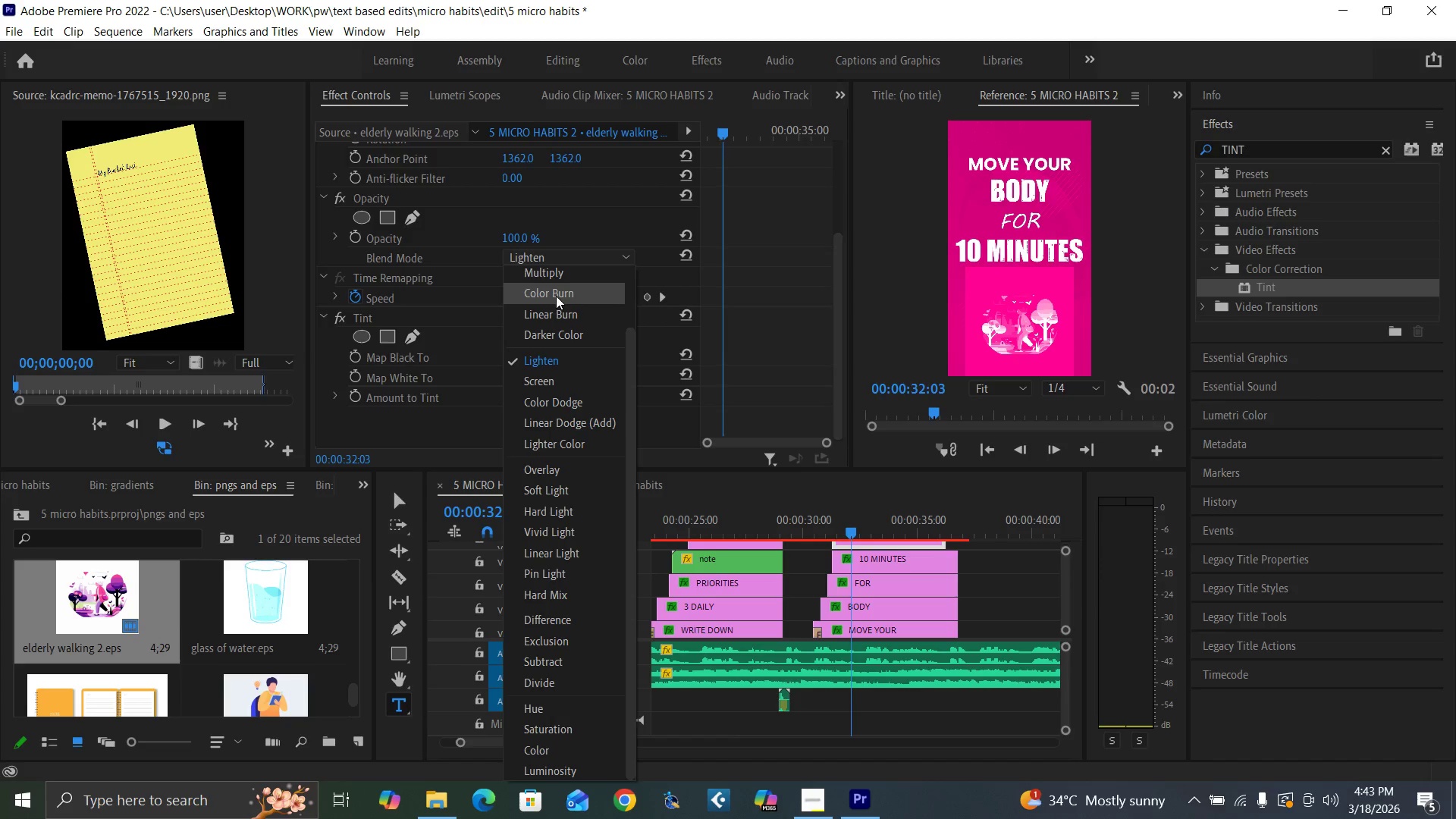 
wait(5.23)
 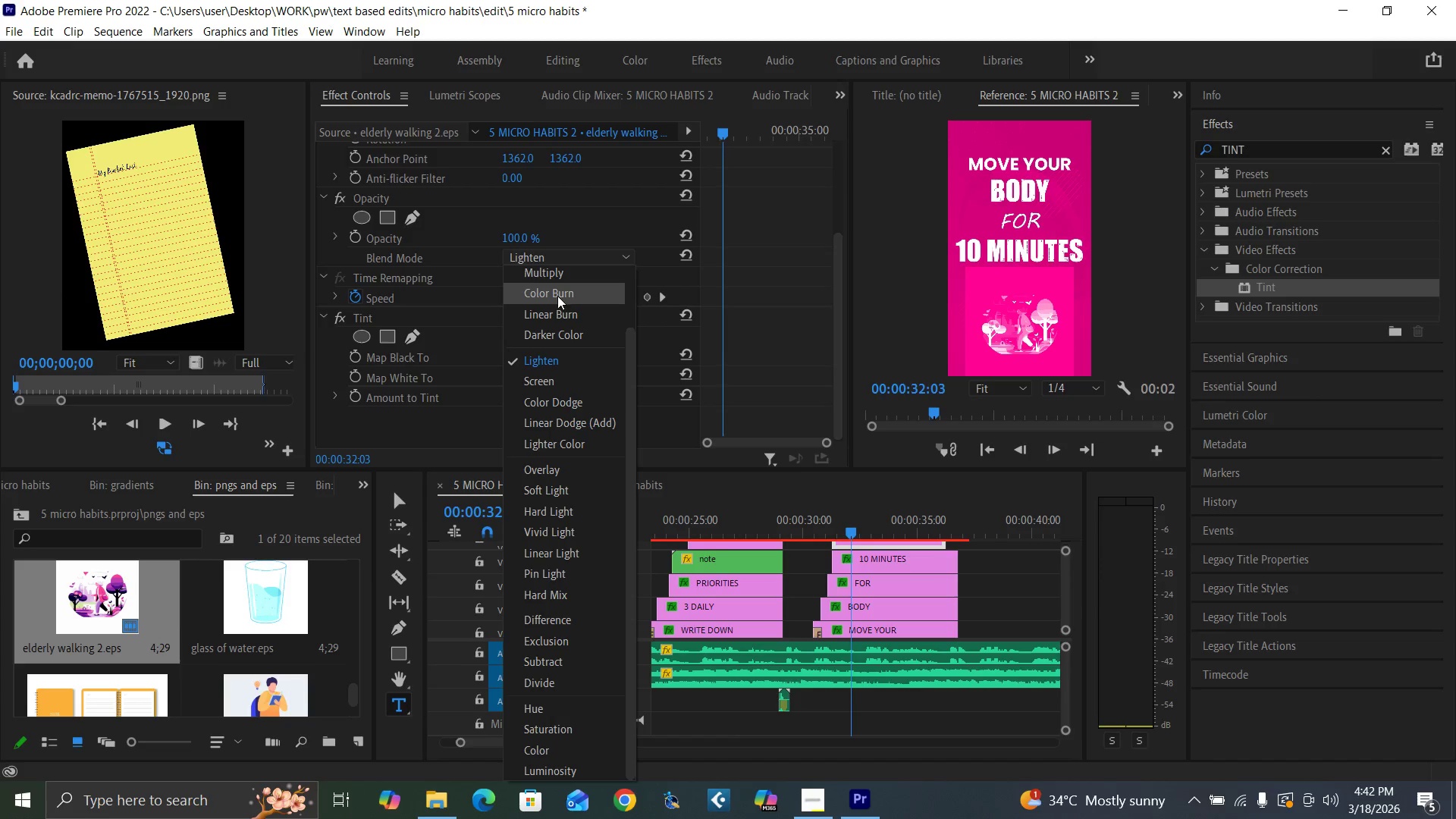 
left_click([558, 401])
 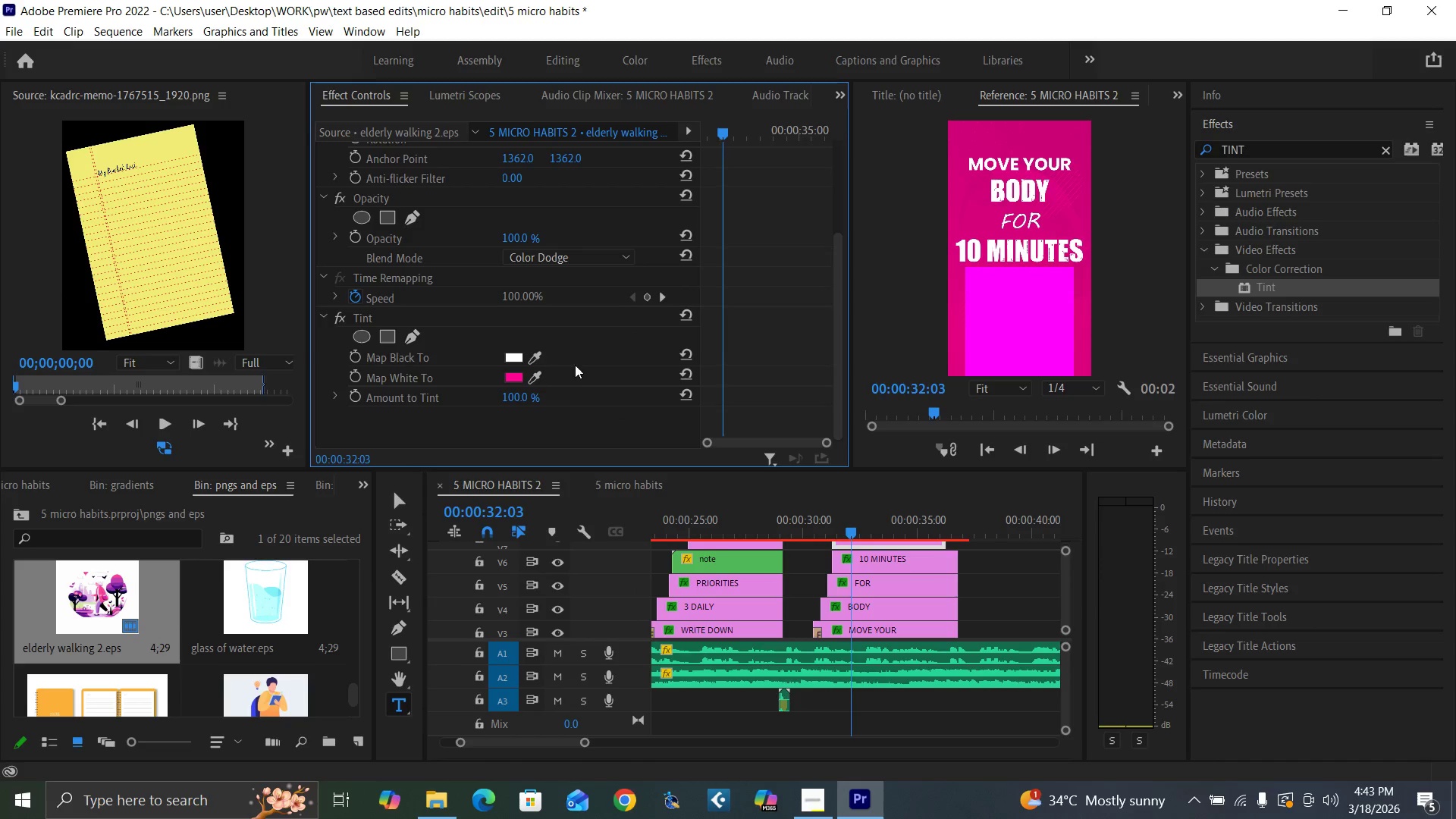 
left_click([543, 260])
 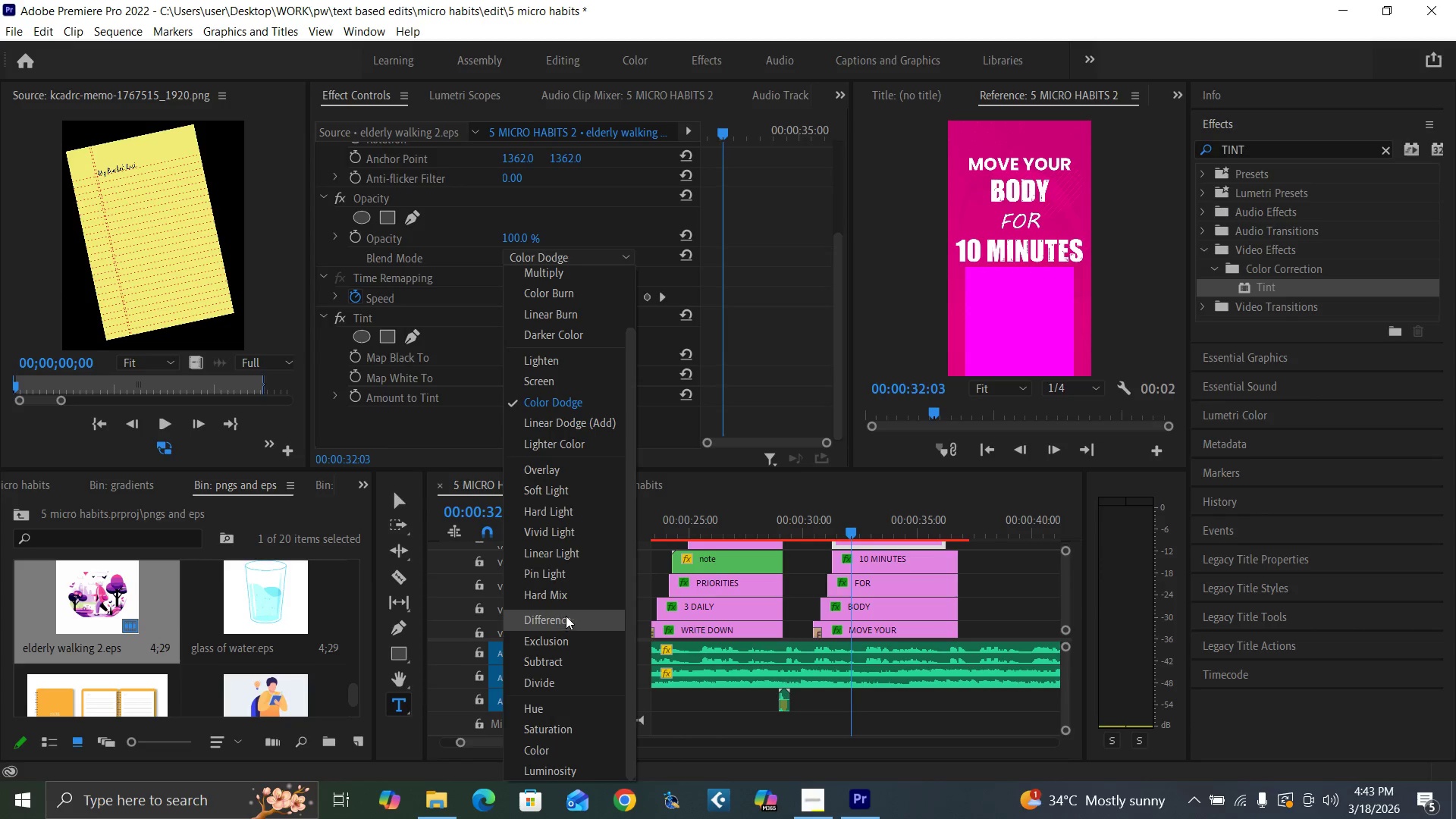 
left_click([551, 750])
 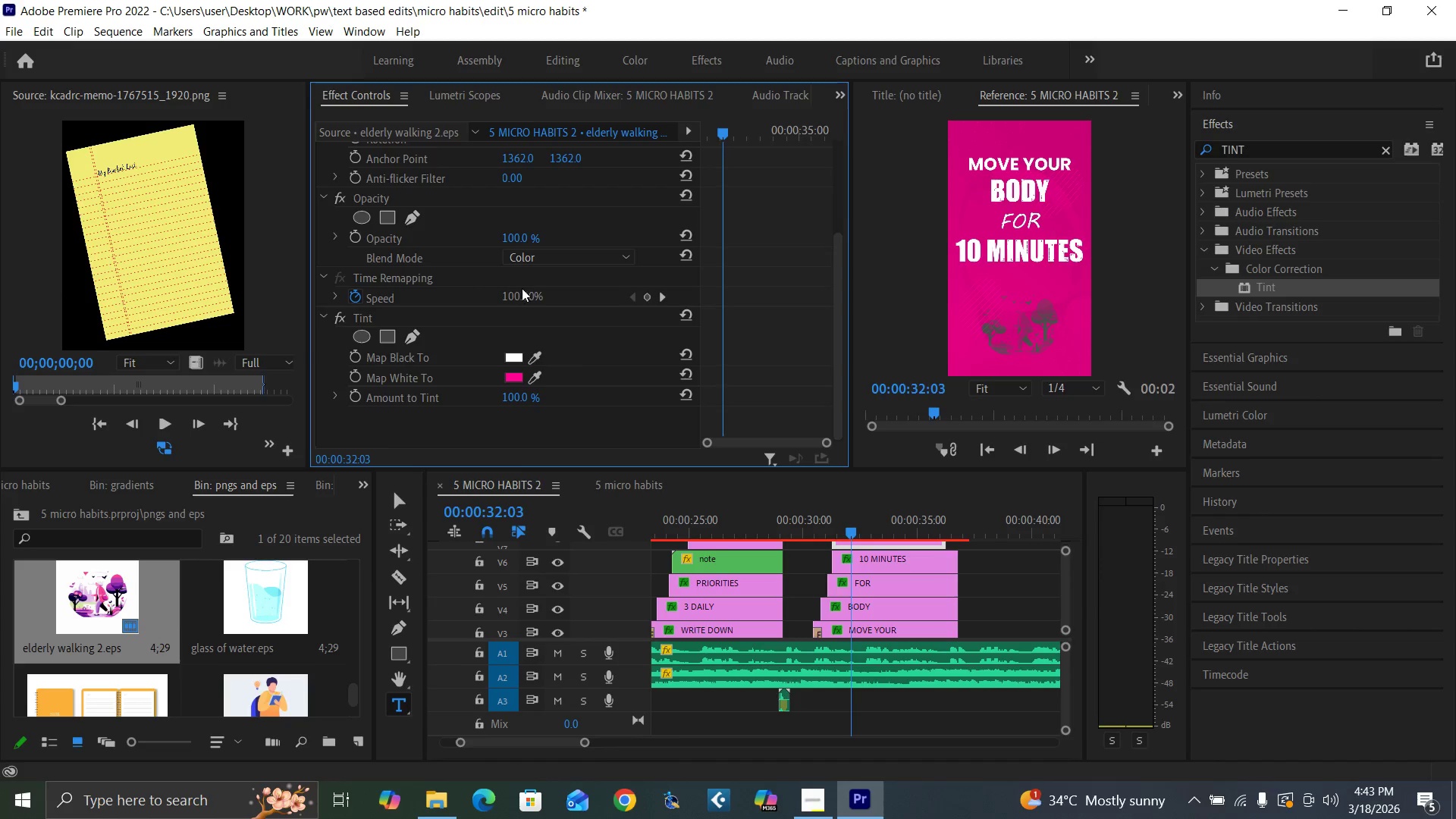 
hold_key(key=ControlLeft, duration=0.83)
 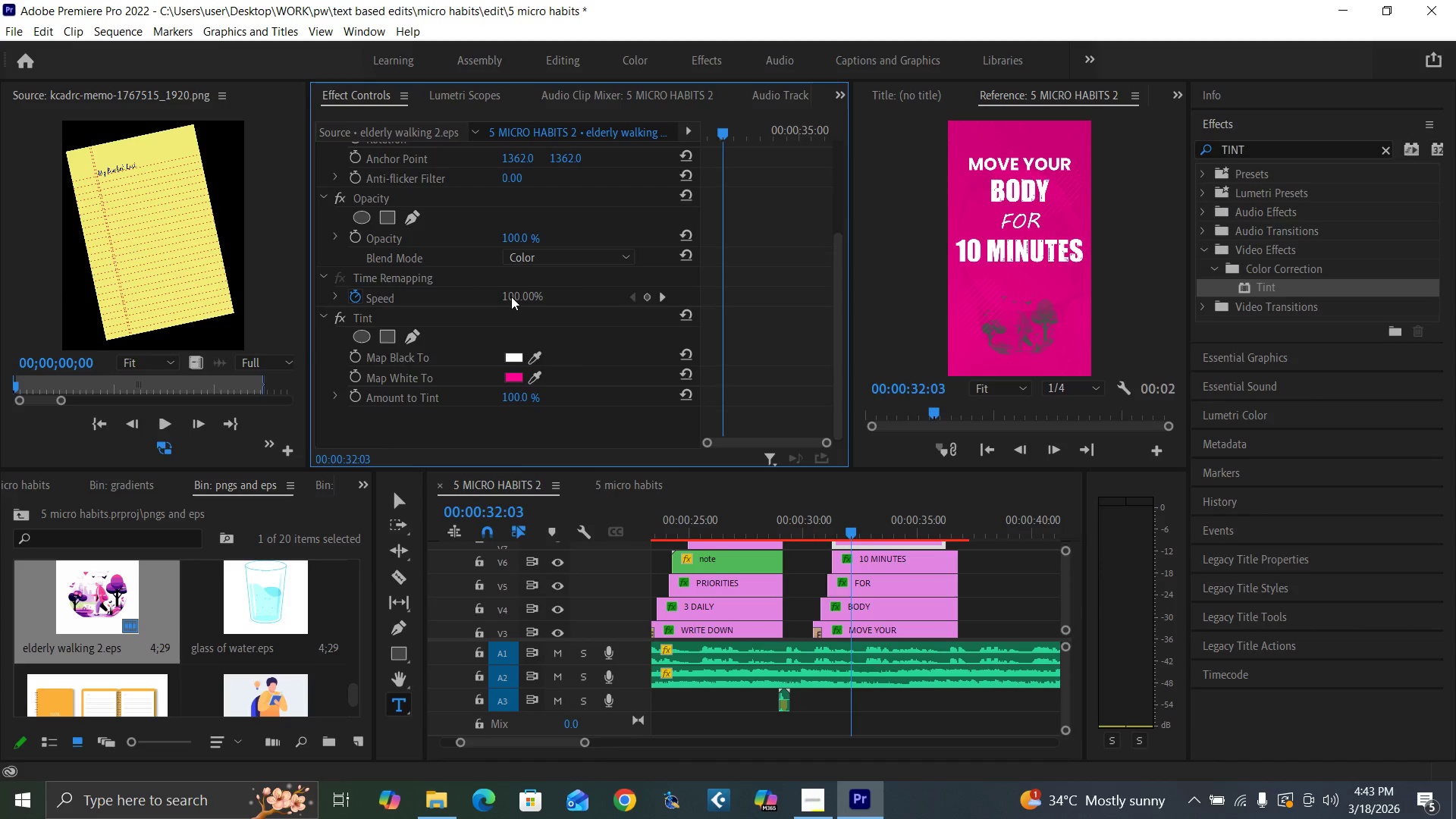 
key(Control+Backquote)
 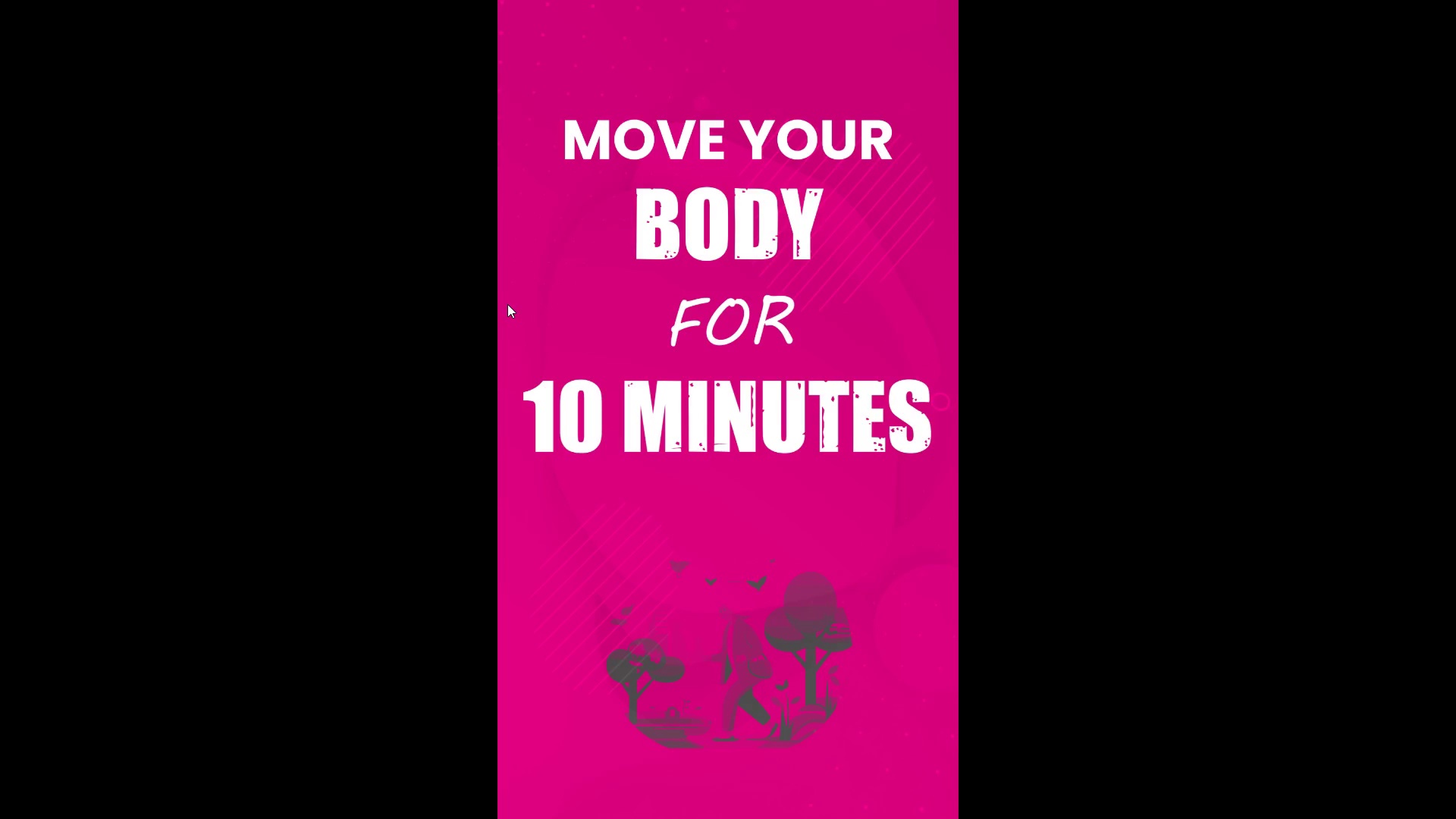 
key(Control+Backquote)
 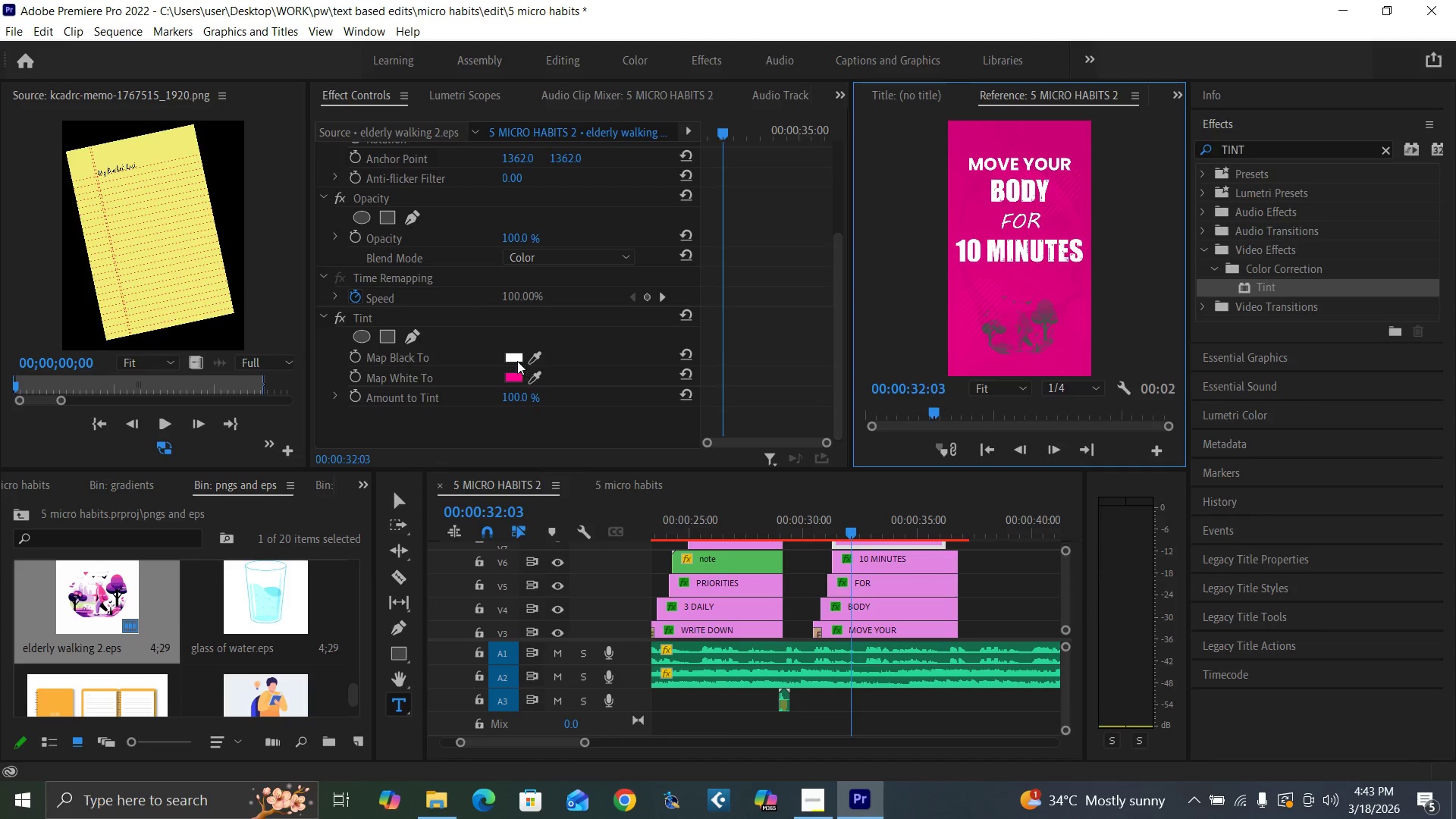 
left_click([516, 359])
 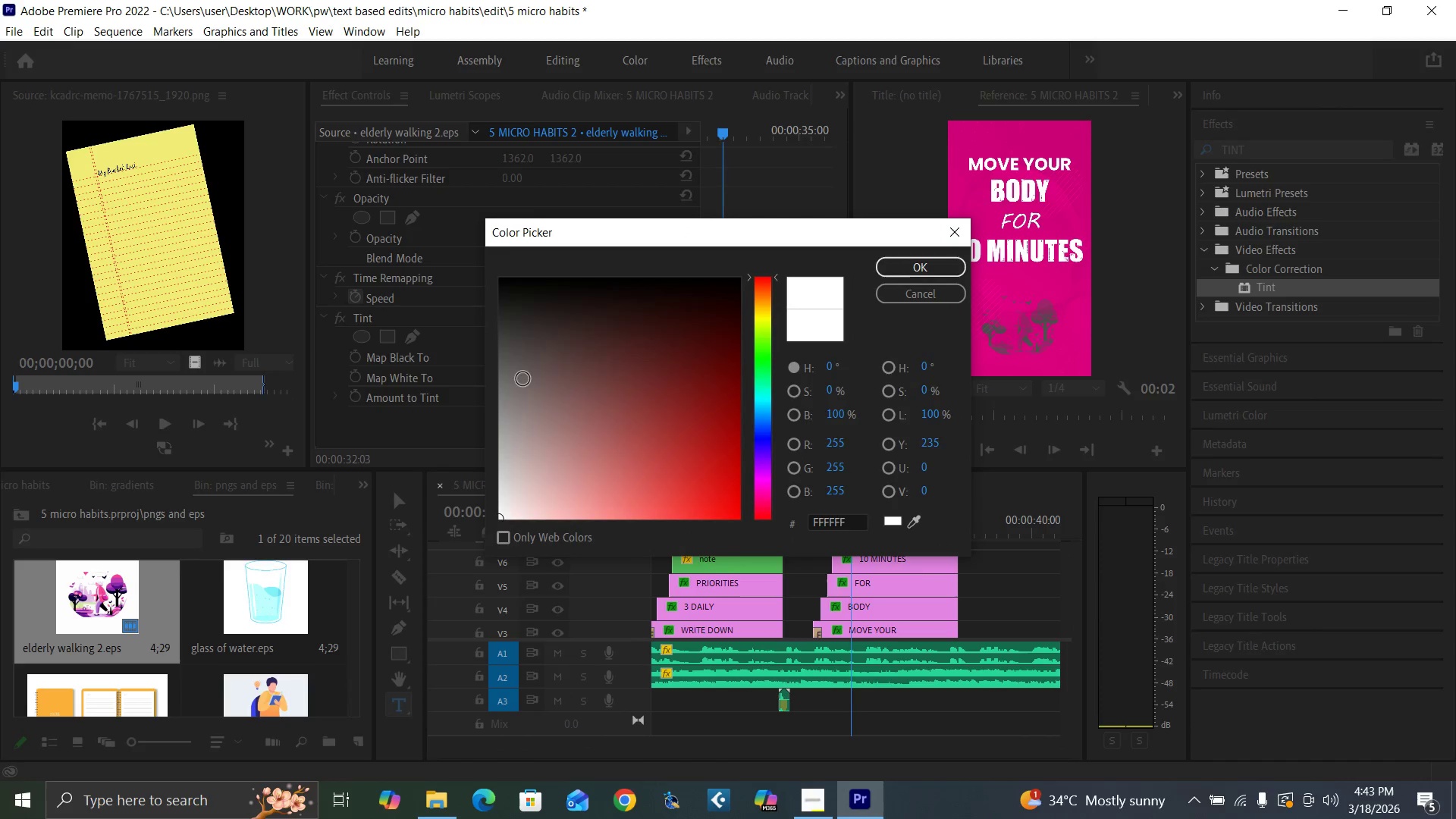 
left_click_drag(start_coordinate=[641, 309], to_coordinate=[351, 262])
 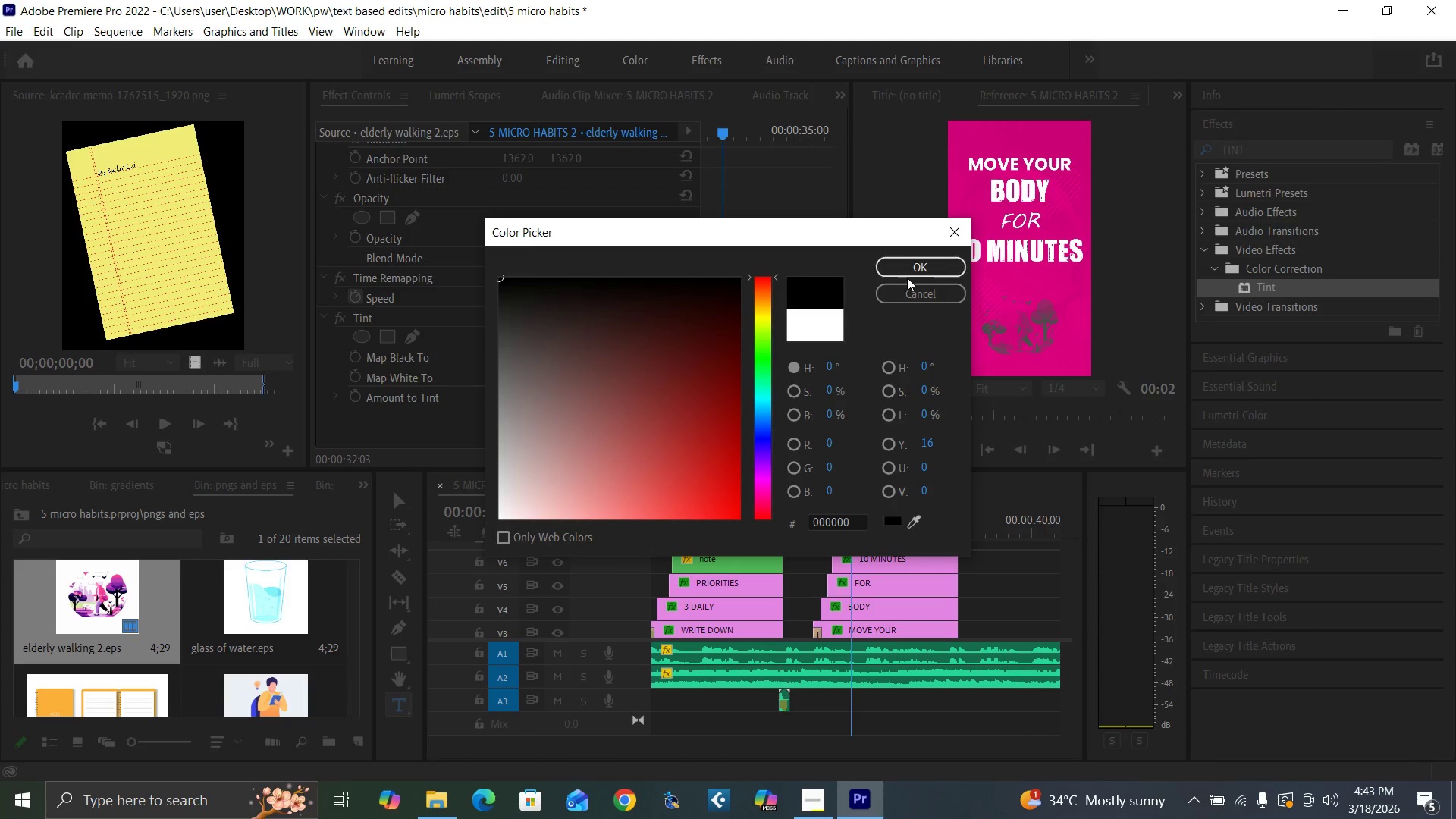 
left_click([914, 266])
 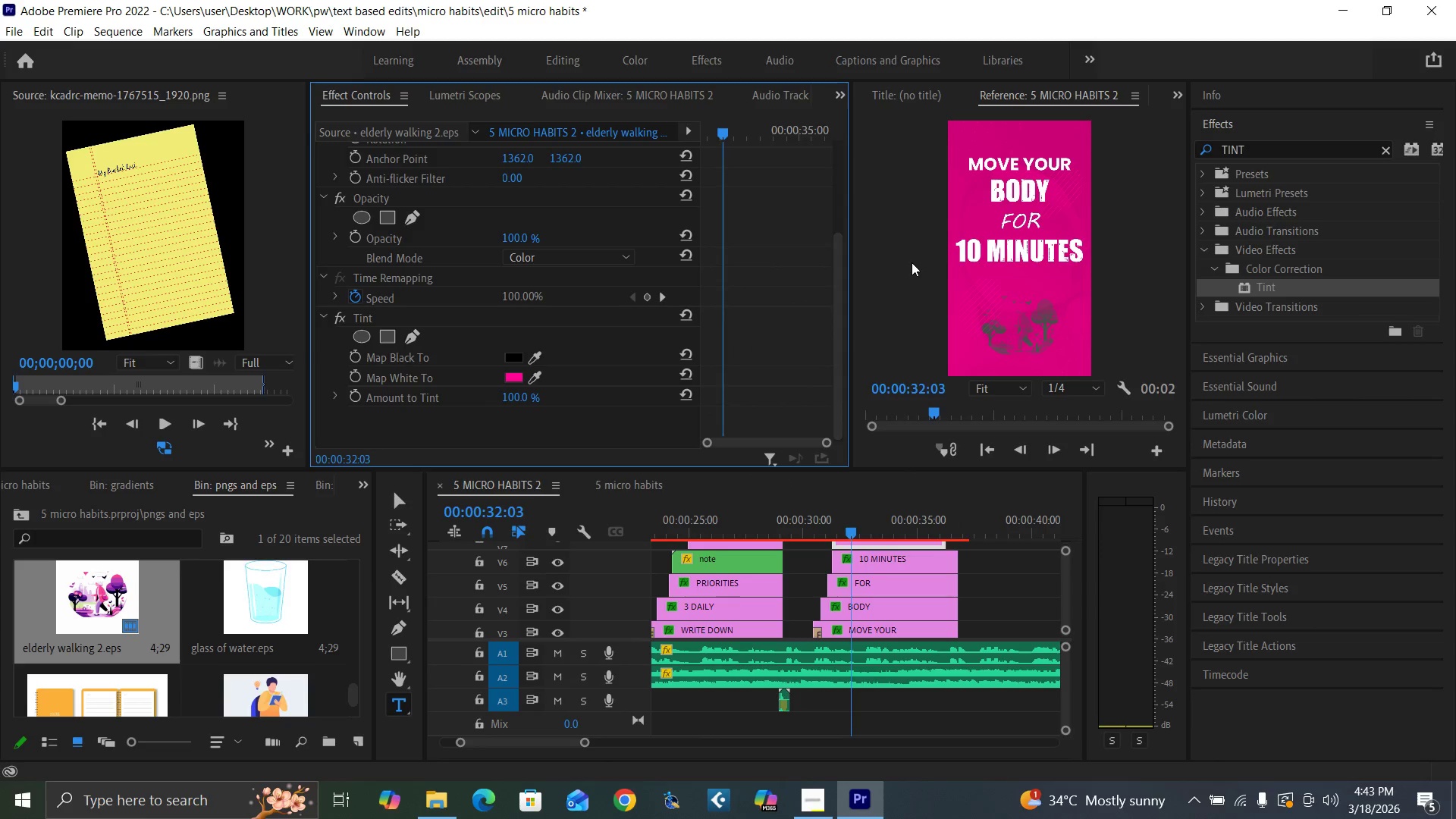 
key(Control+Backquote)
 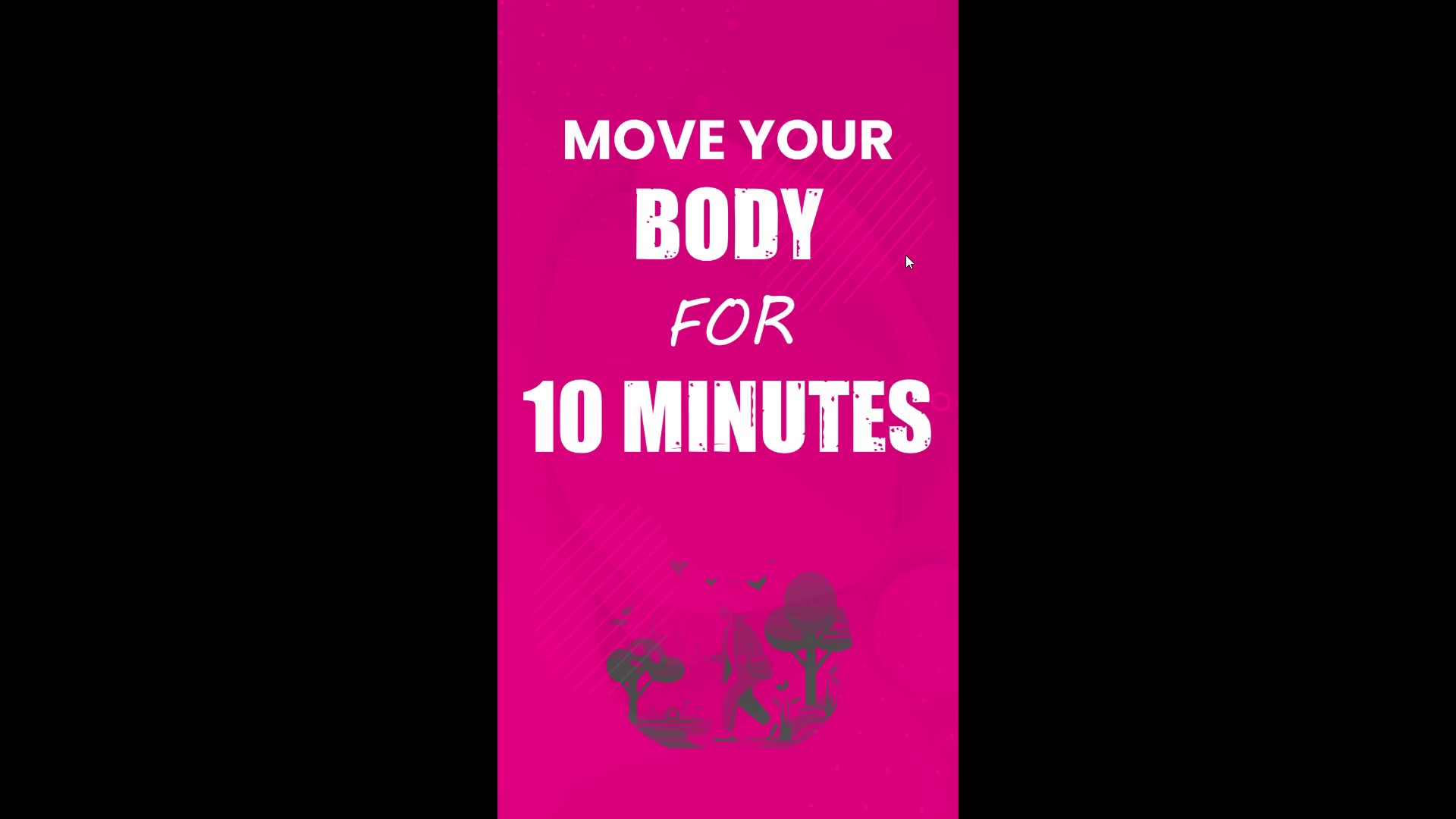 
wait(5.92)
 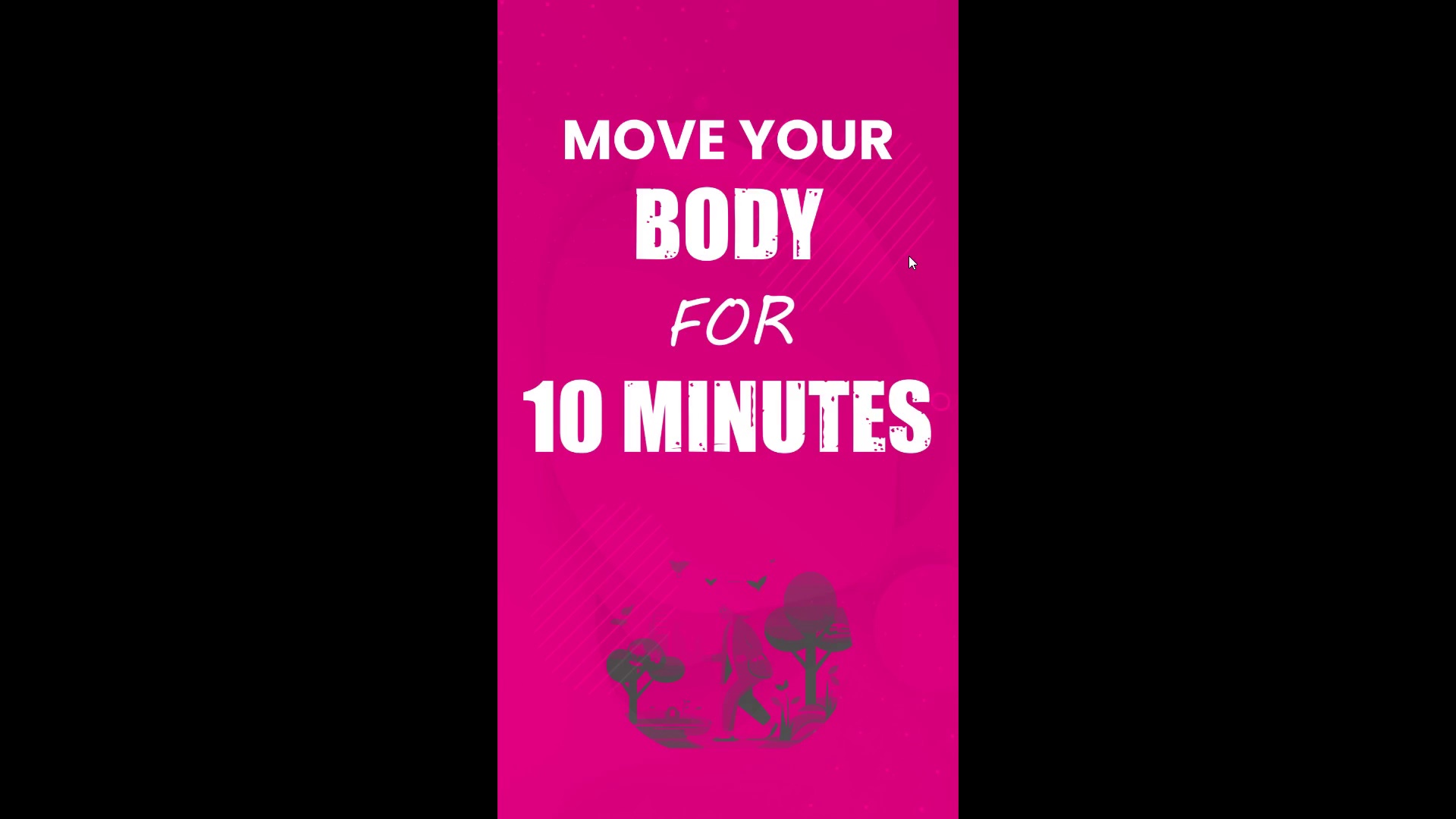 
key(Control+Backquote)
 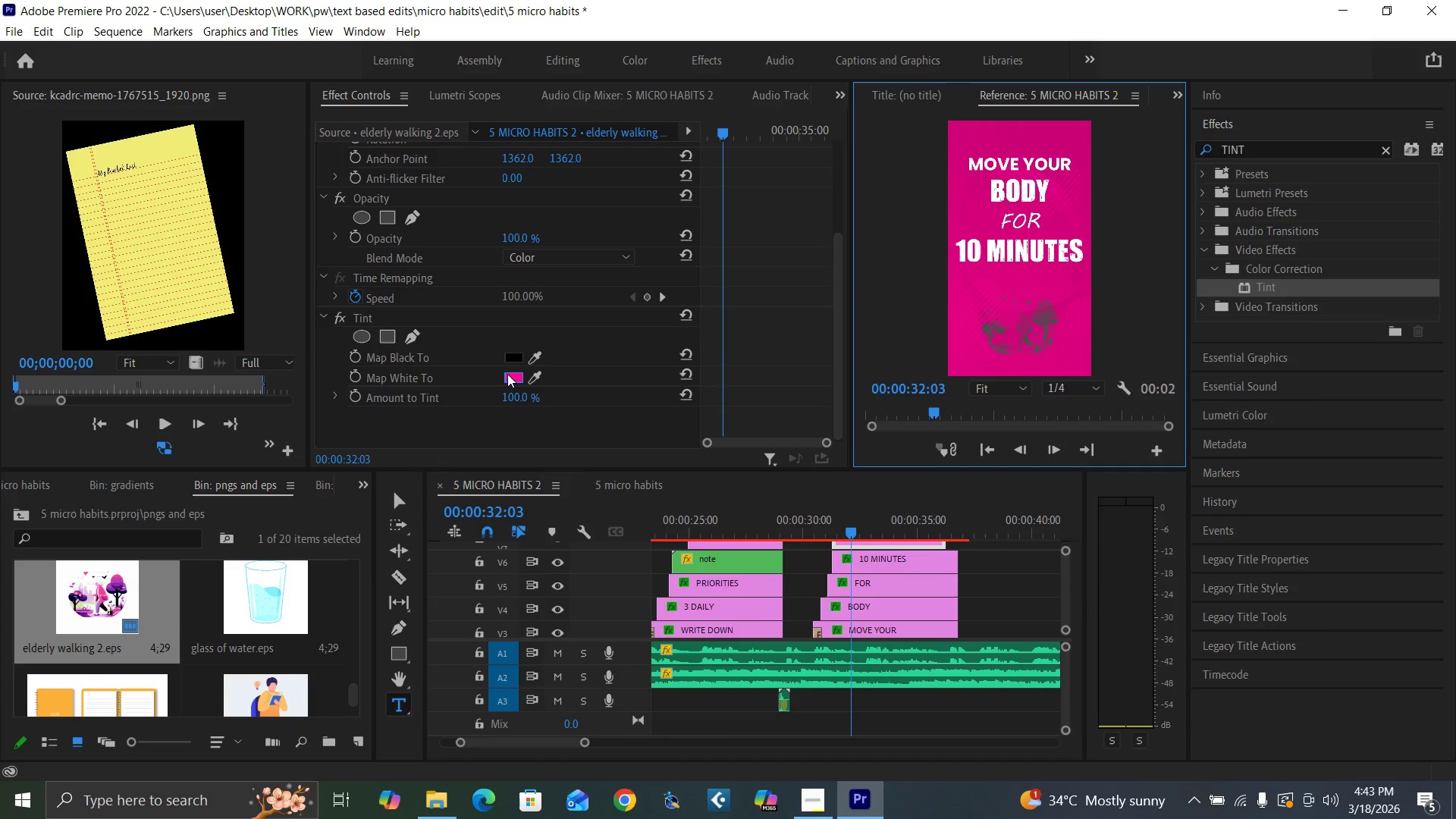 
left_click([510, 377])
 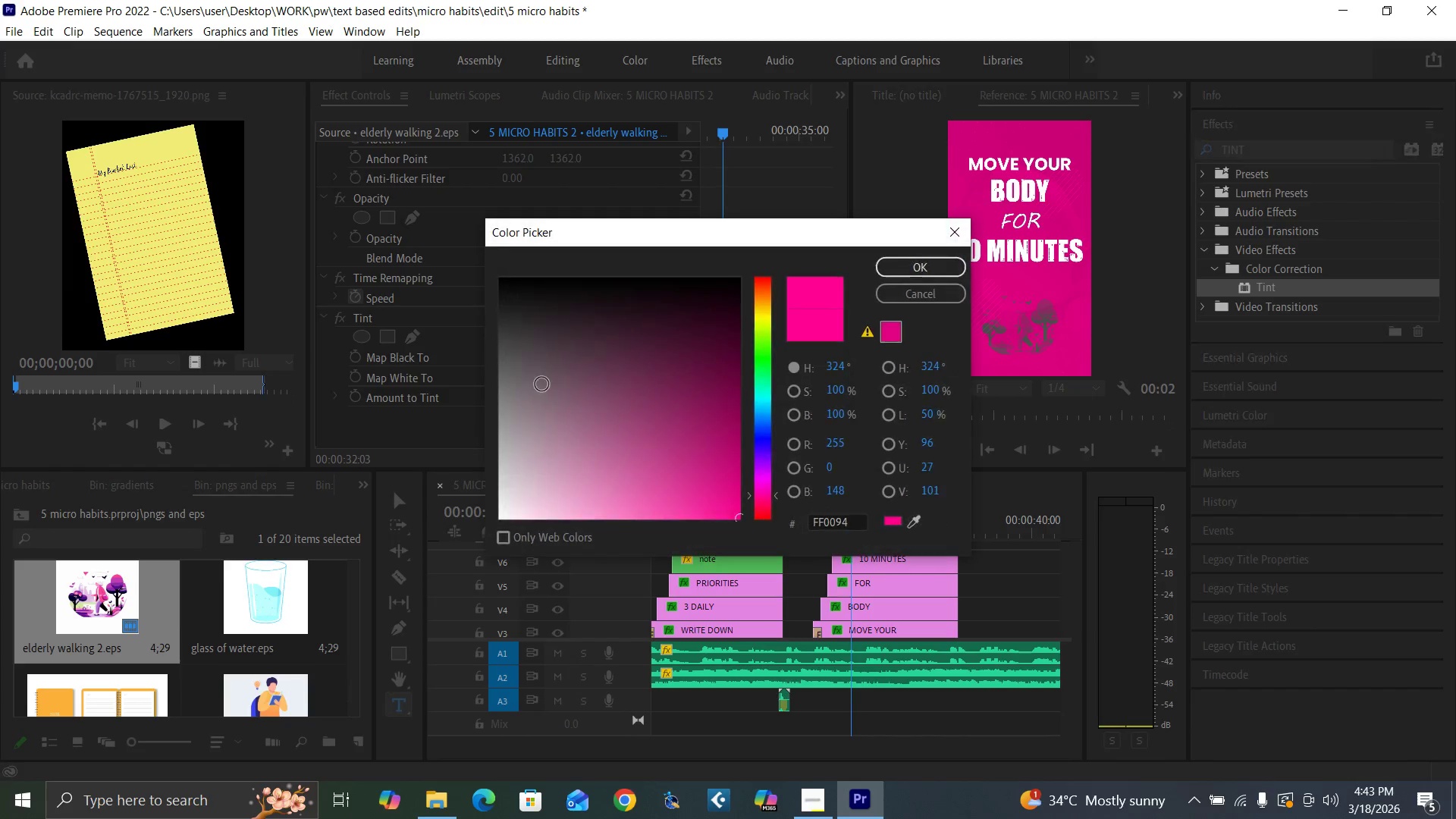 
left_click_drag(start_coordinate=[566, 378], to_coordinate=[415, 74])
 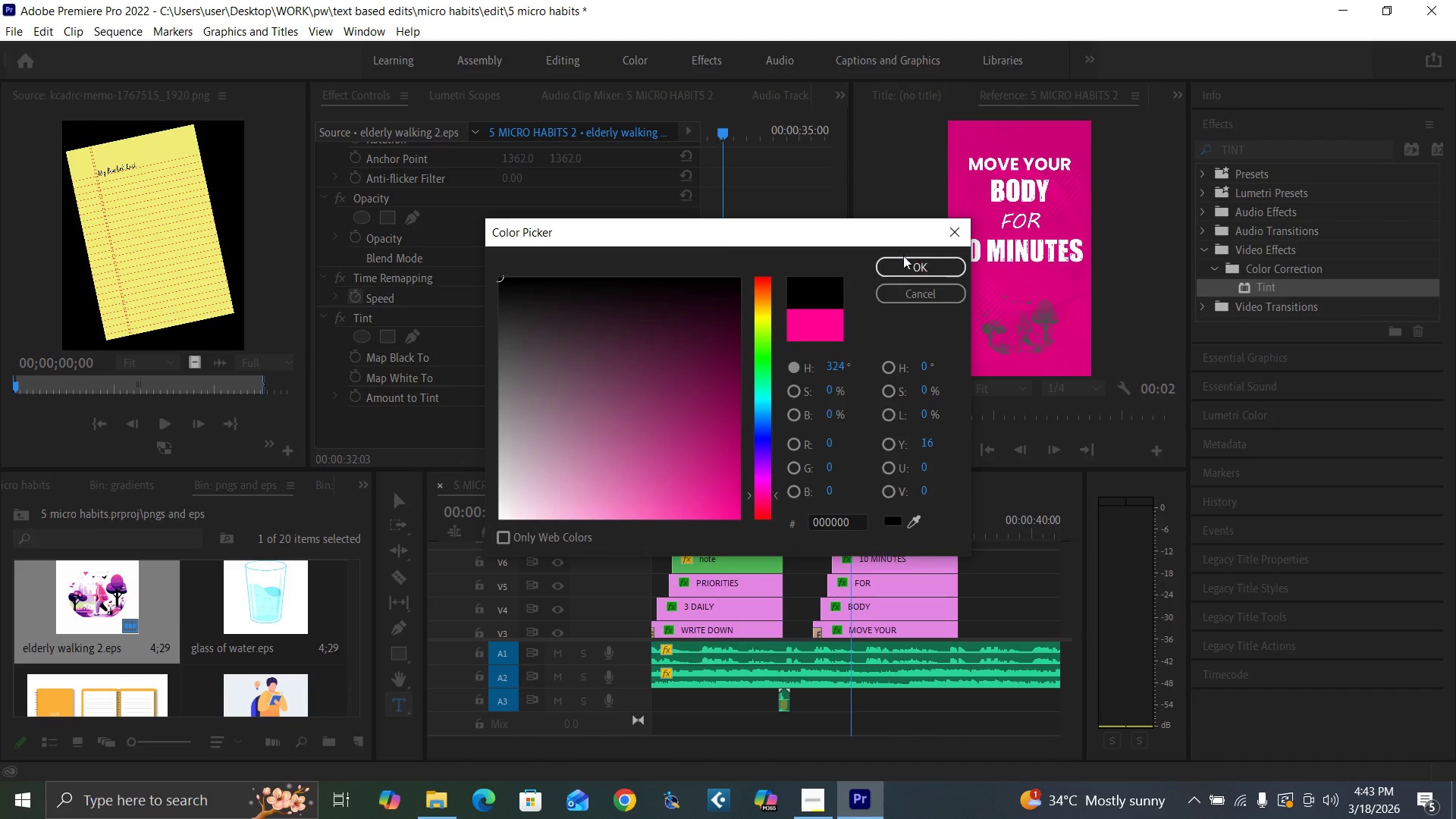 
left_click([908, 262])
 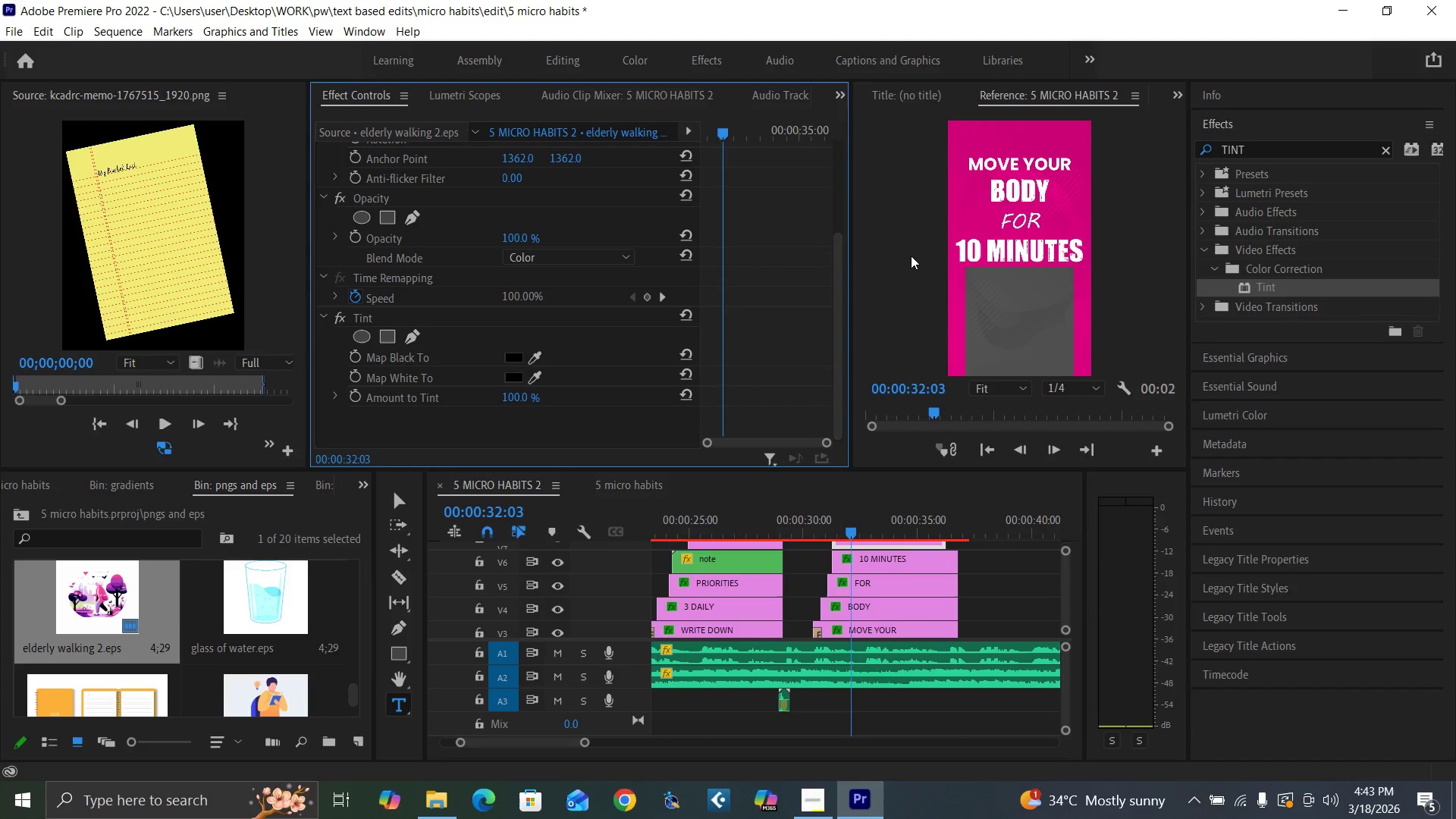 
key(Control+Backquote)
 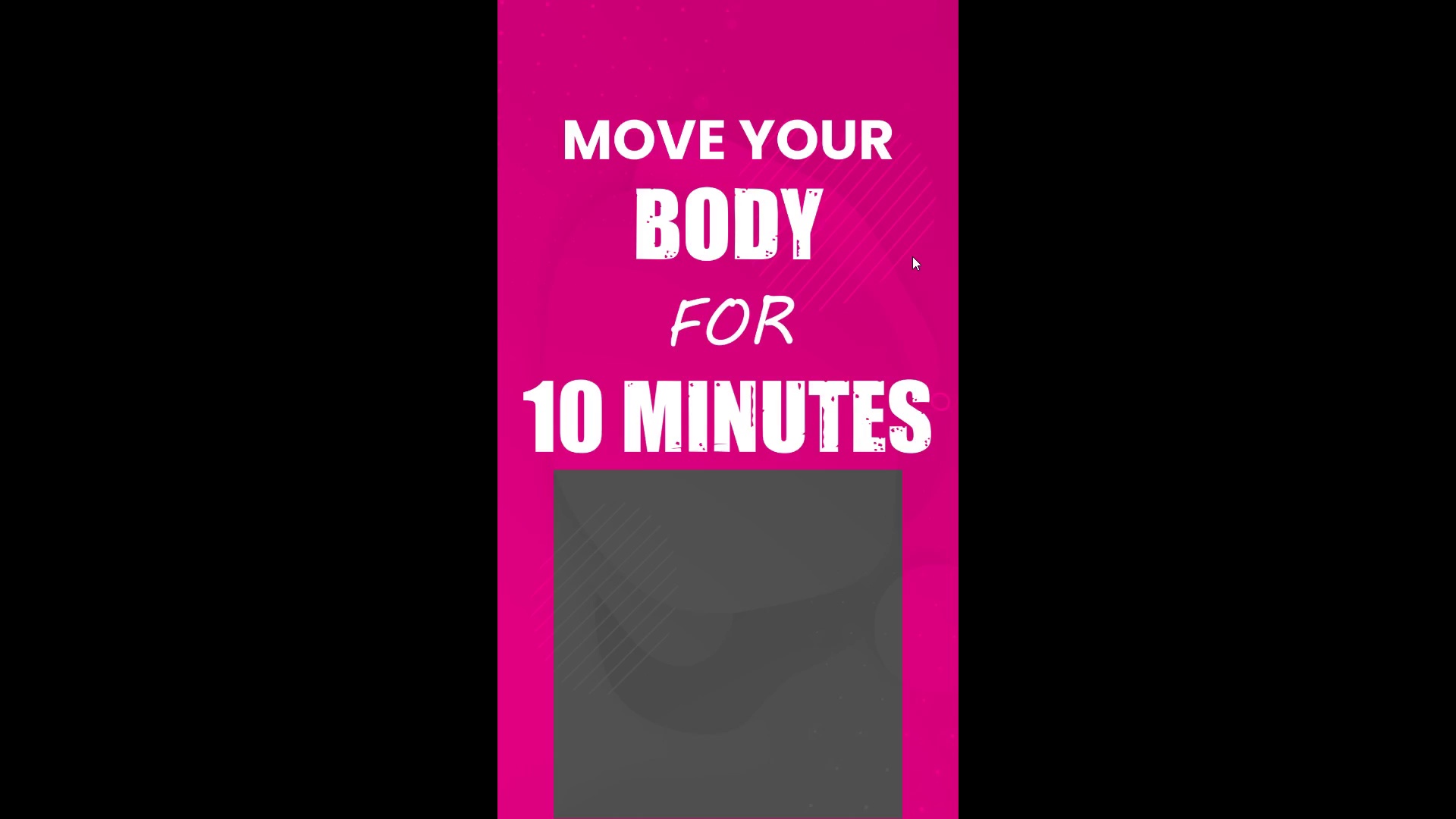 
key(Control+Backquote)
 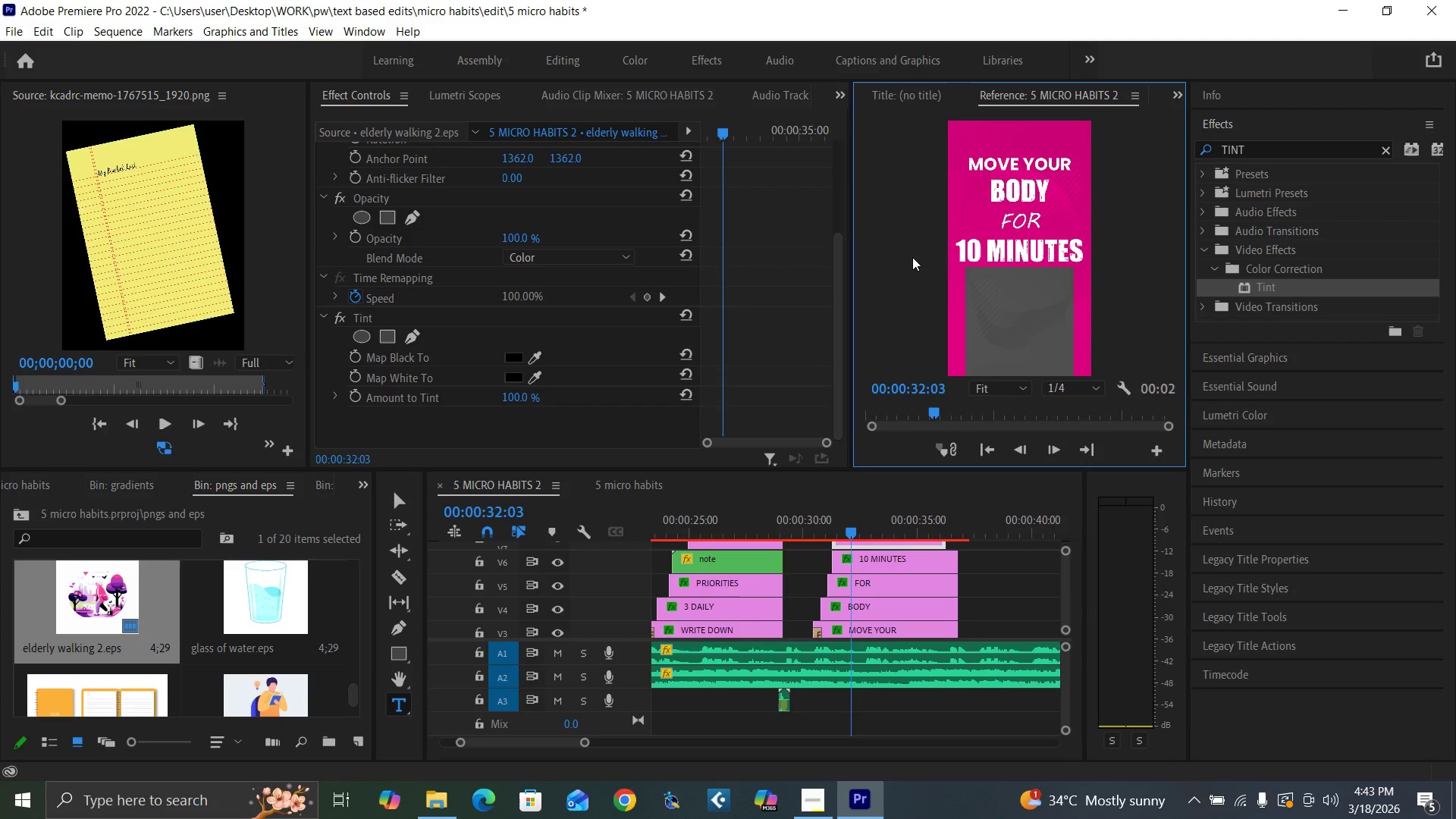 
key(Control+Z)
 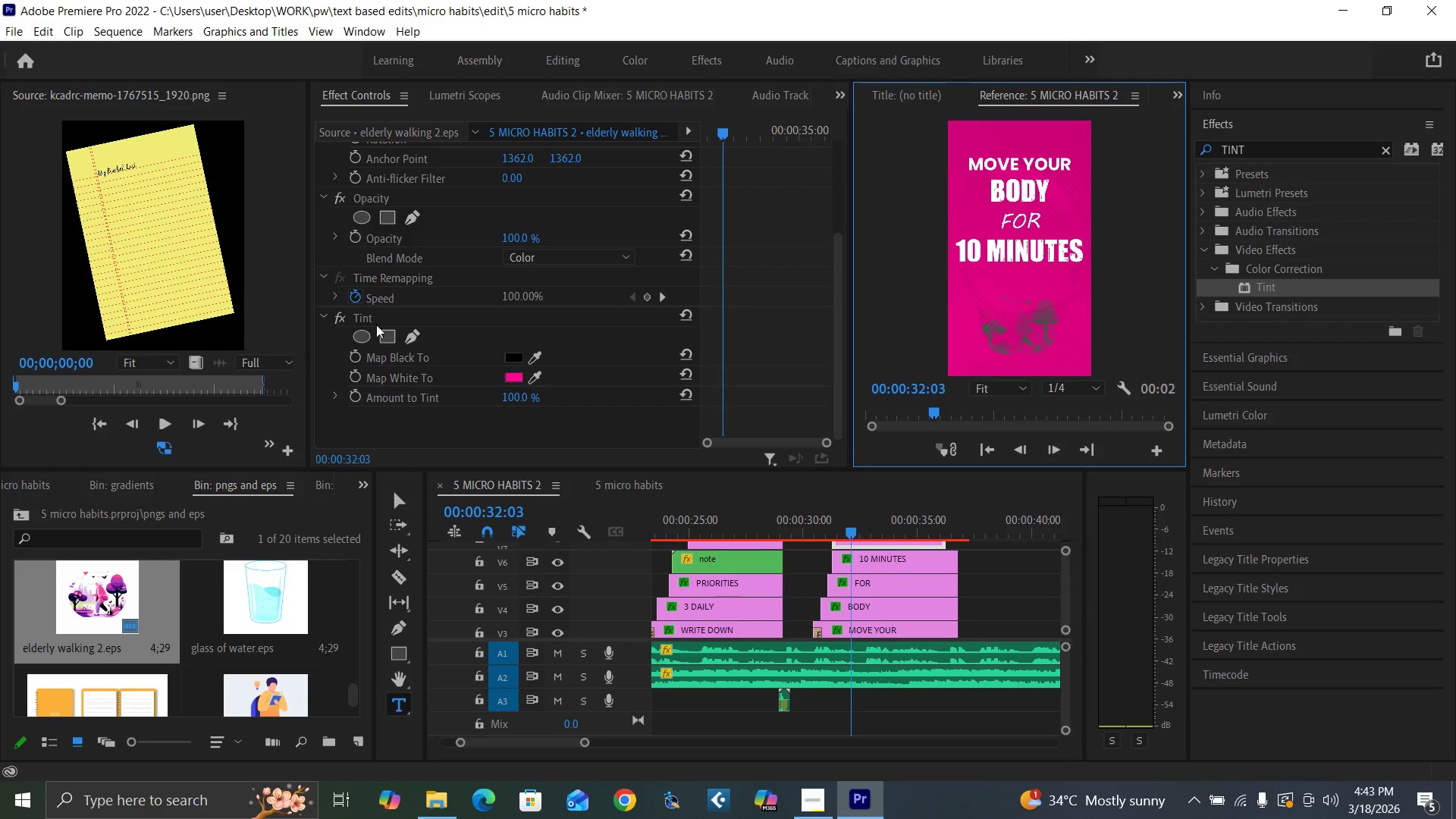 
left_click([340, 318])
 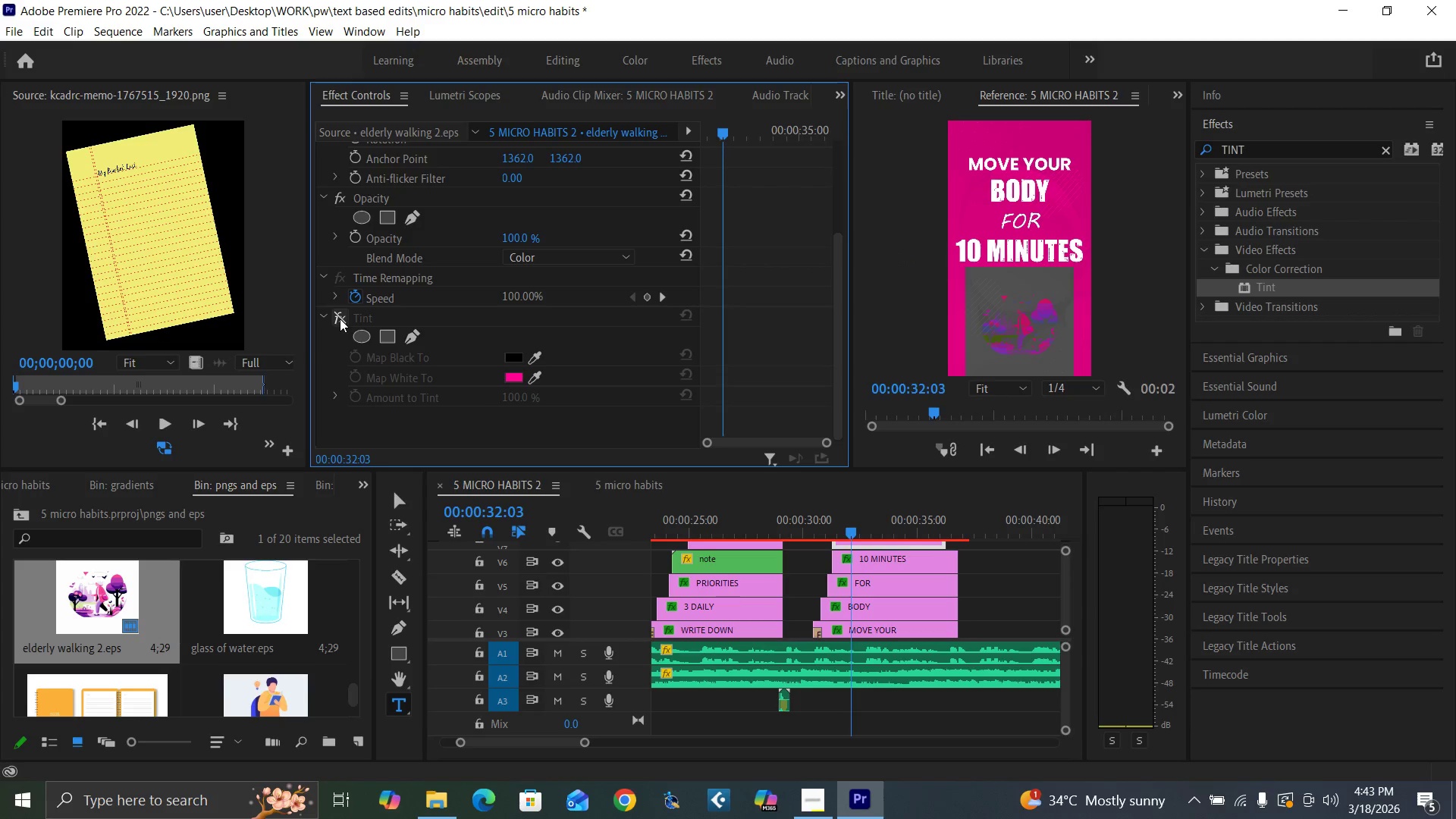 
left_click([340, 318])
 